 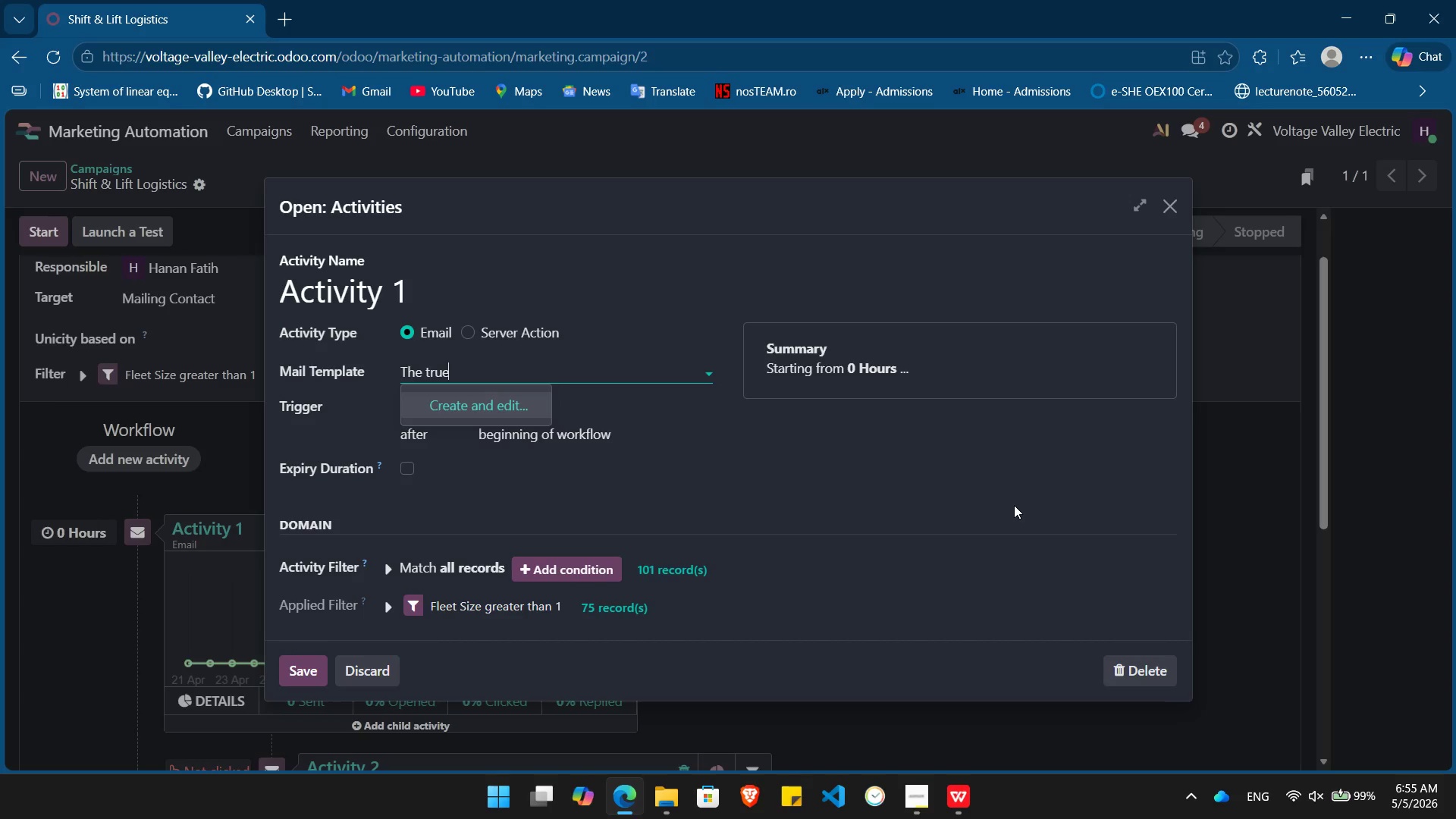 
key(Enter)
 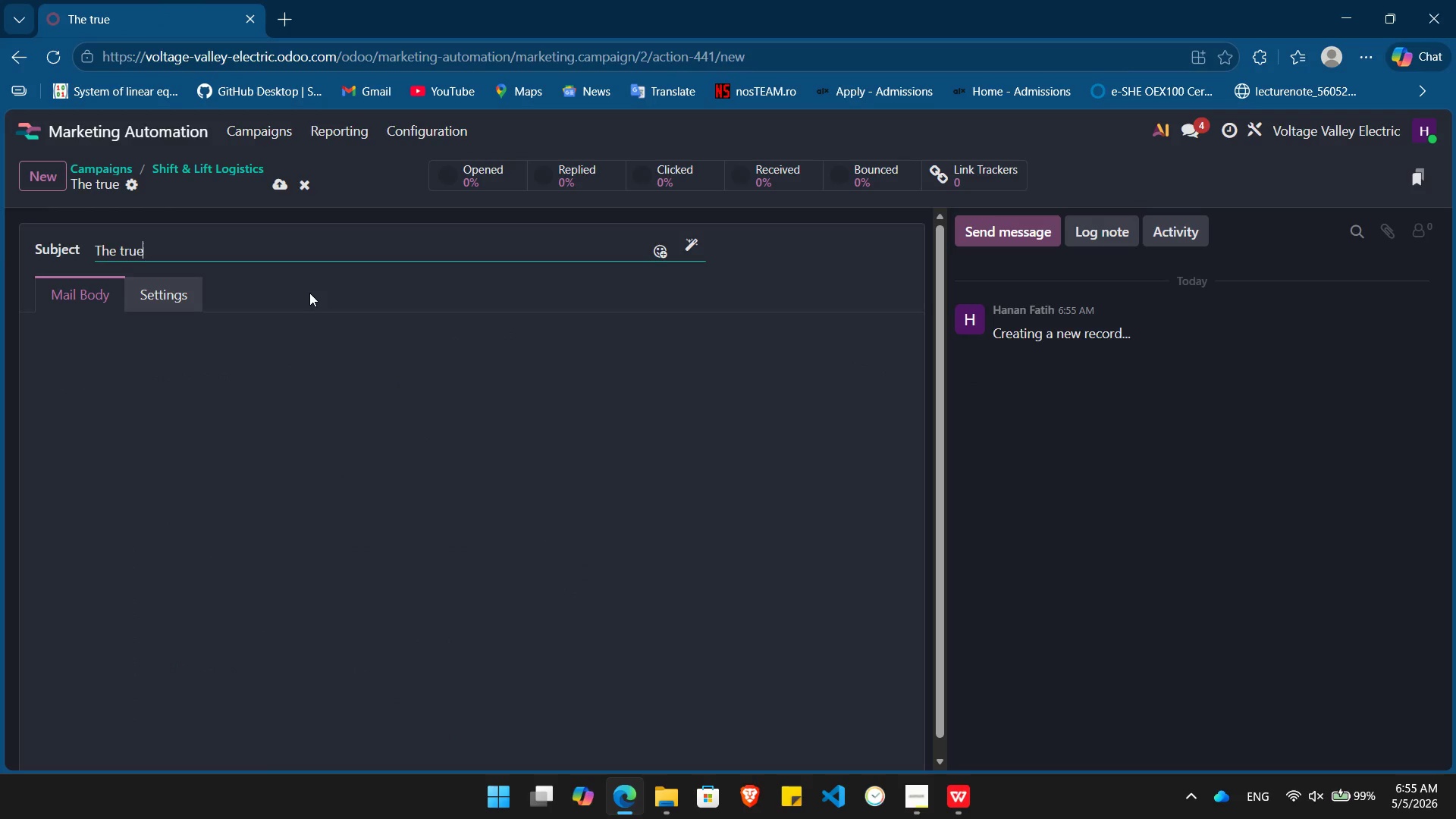 
type( cost of a )
 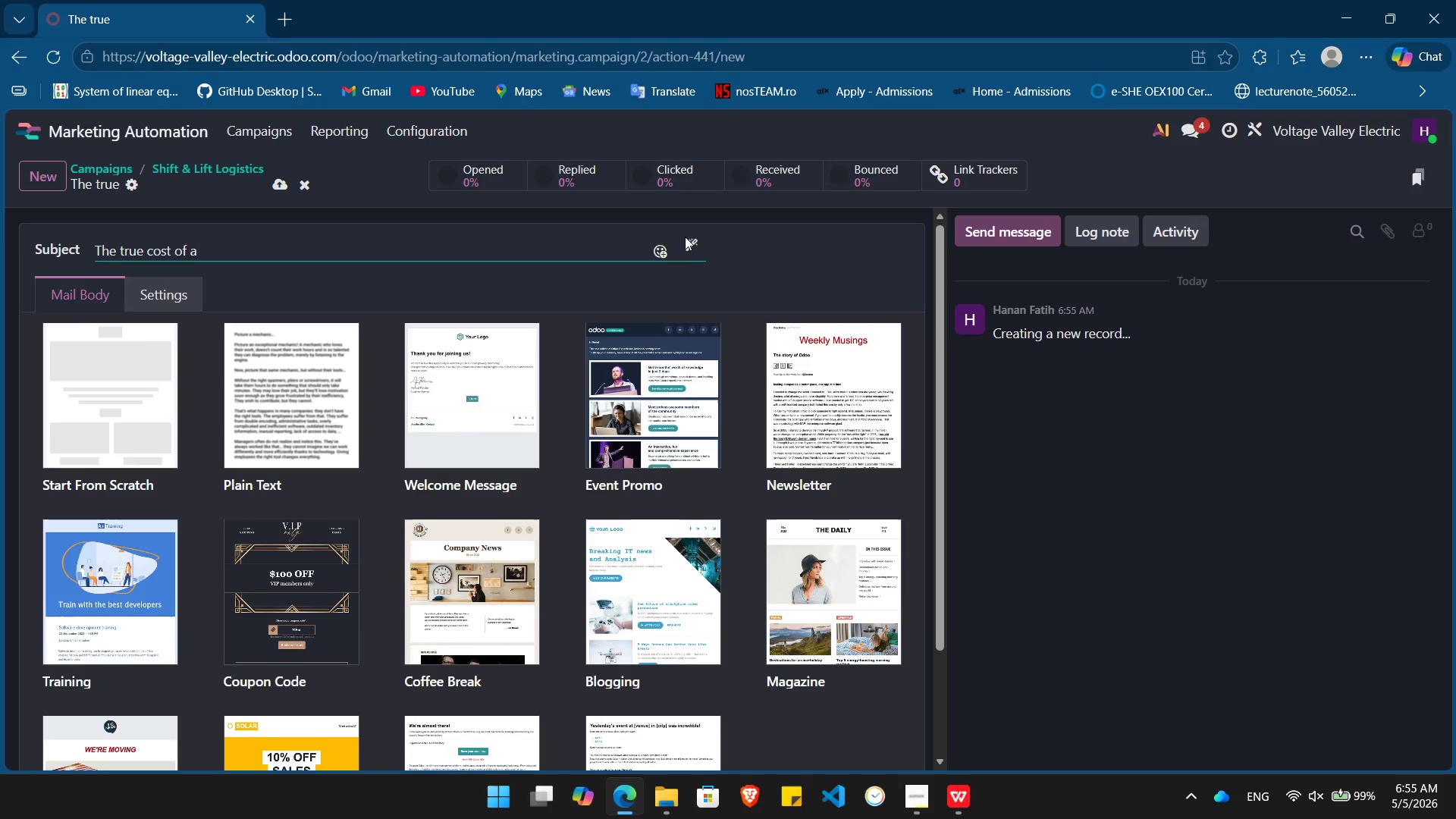 
left_click([686, 240])
 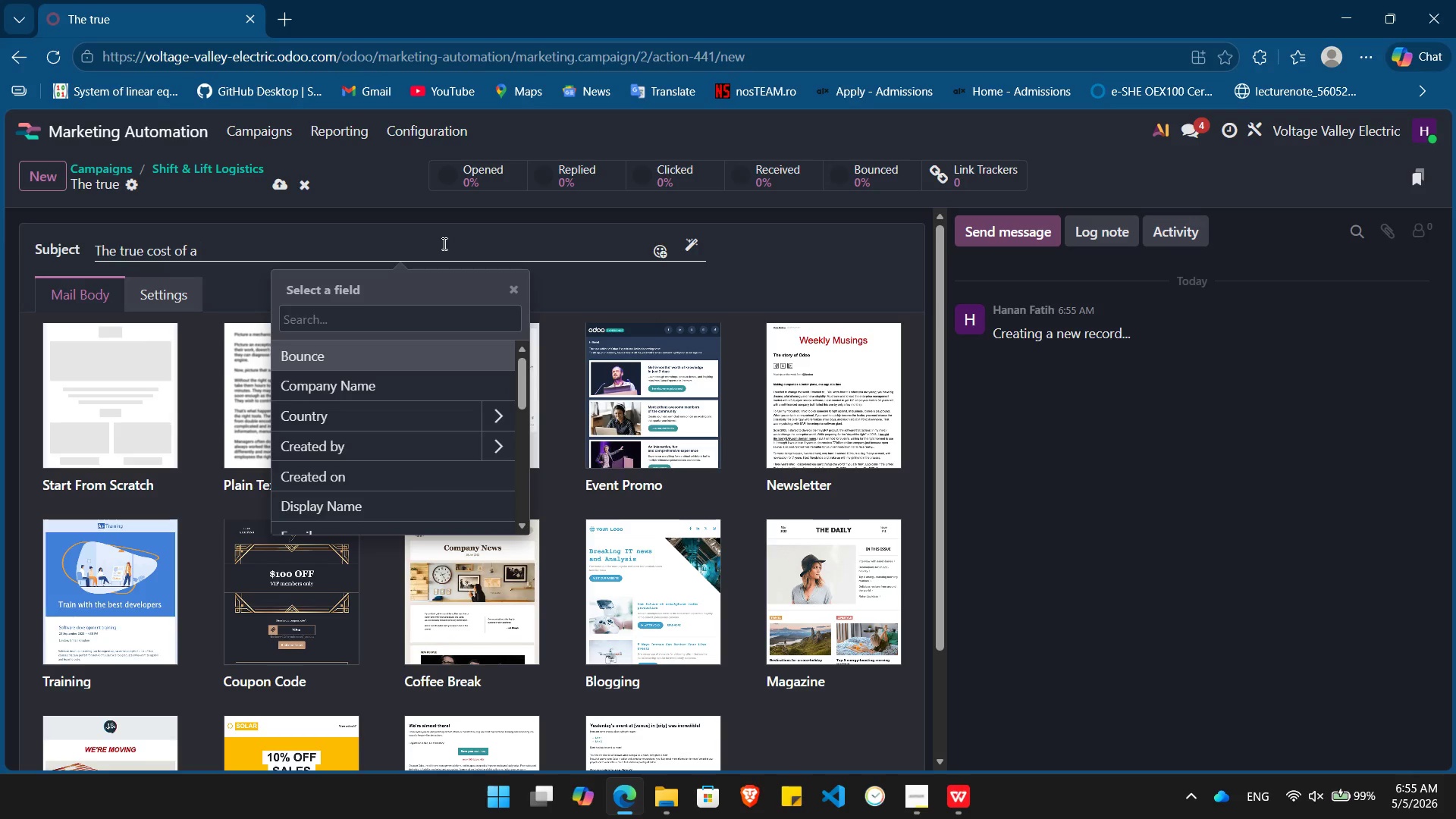 
type(fle)
 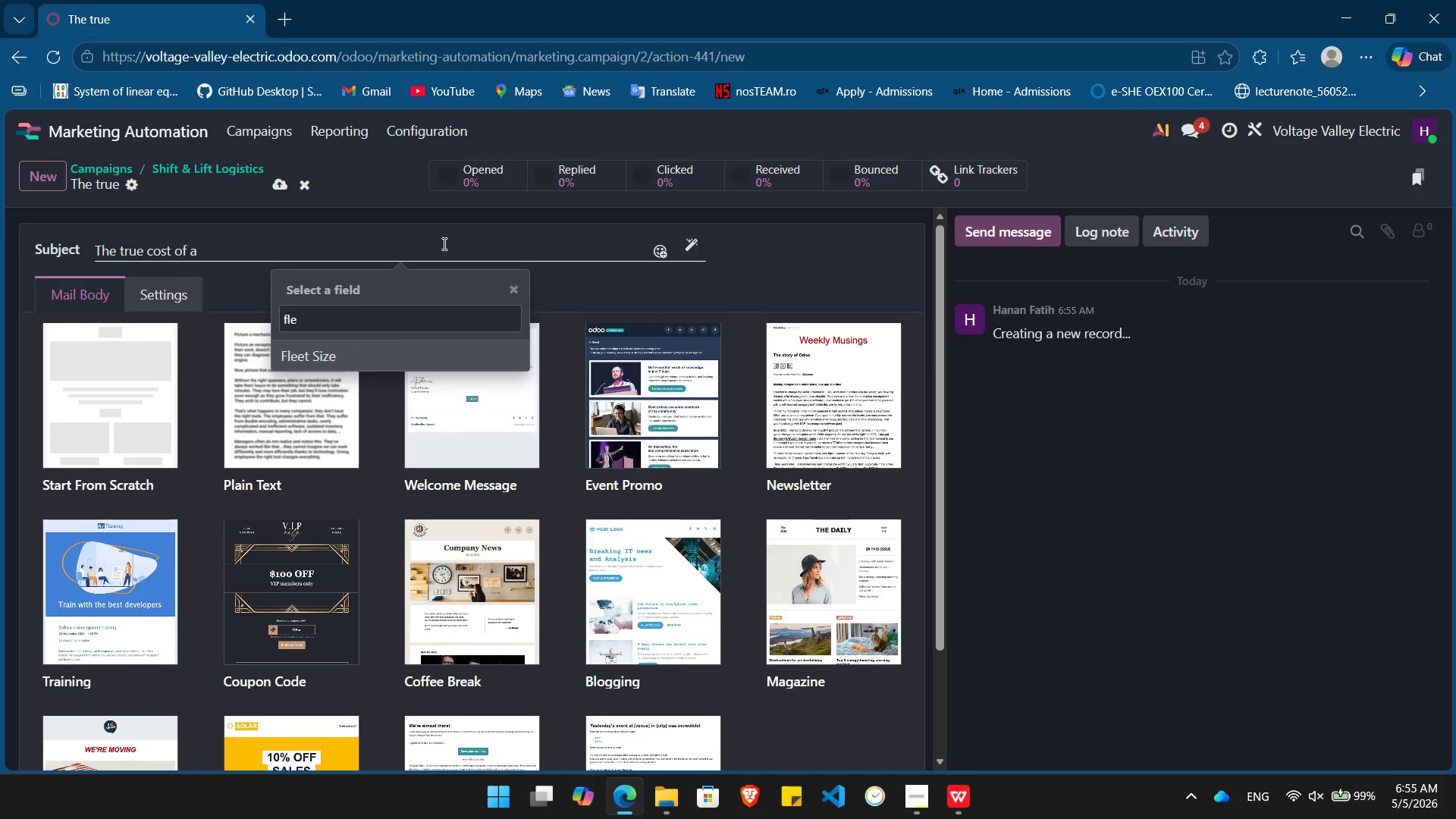 
key(Enter)
 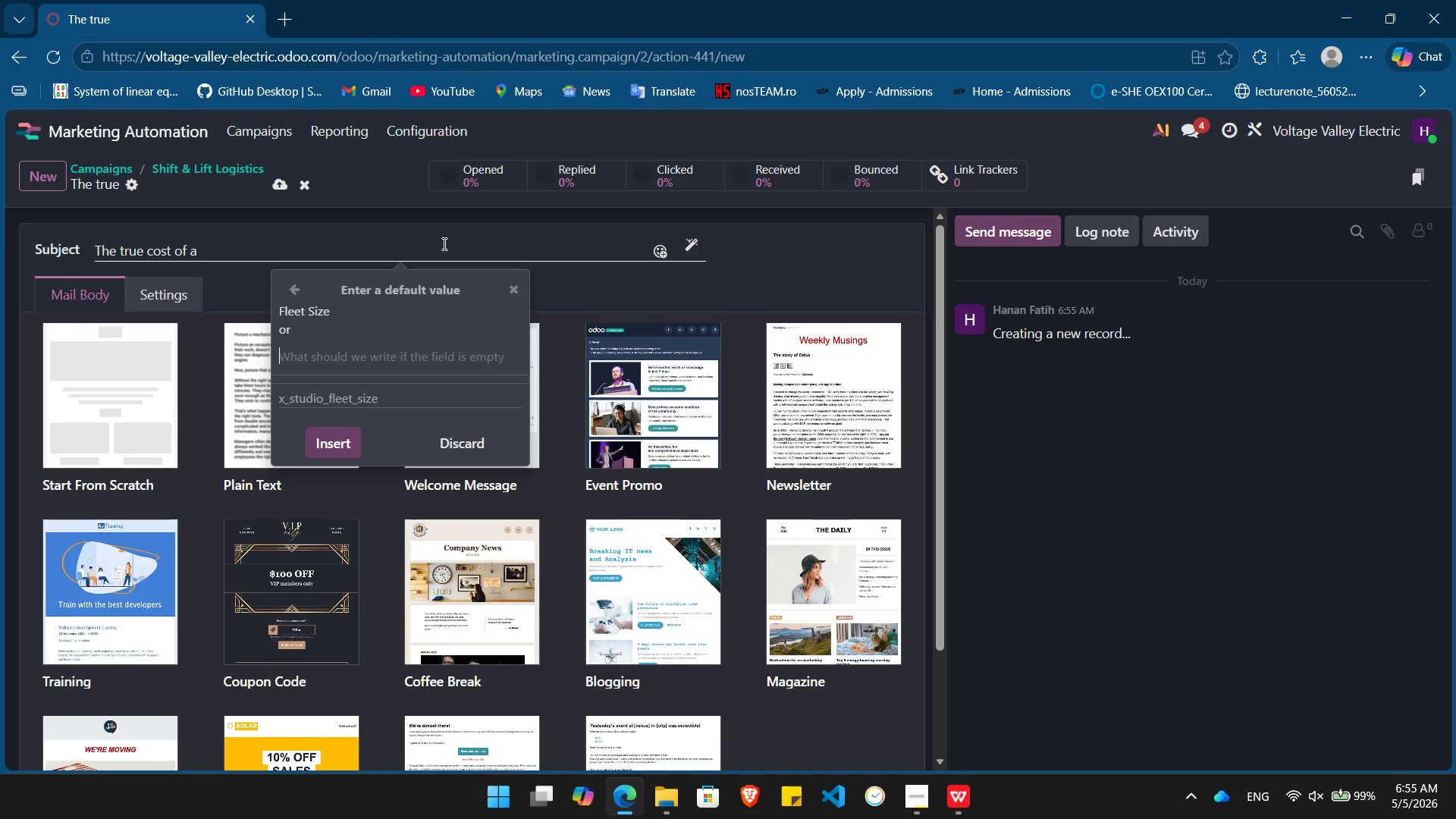 
wait(7.44)
 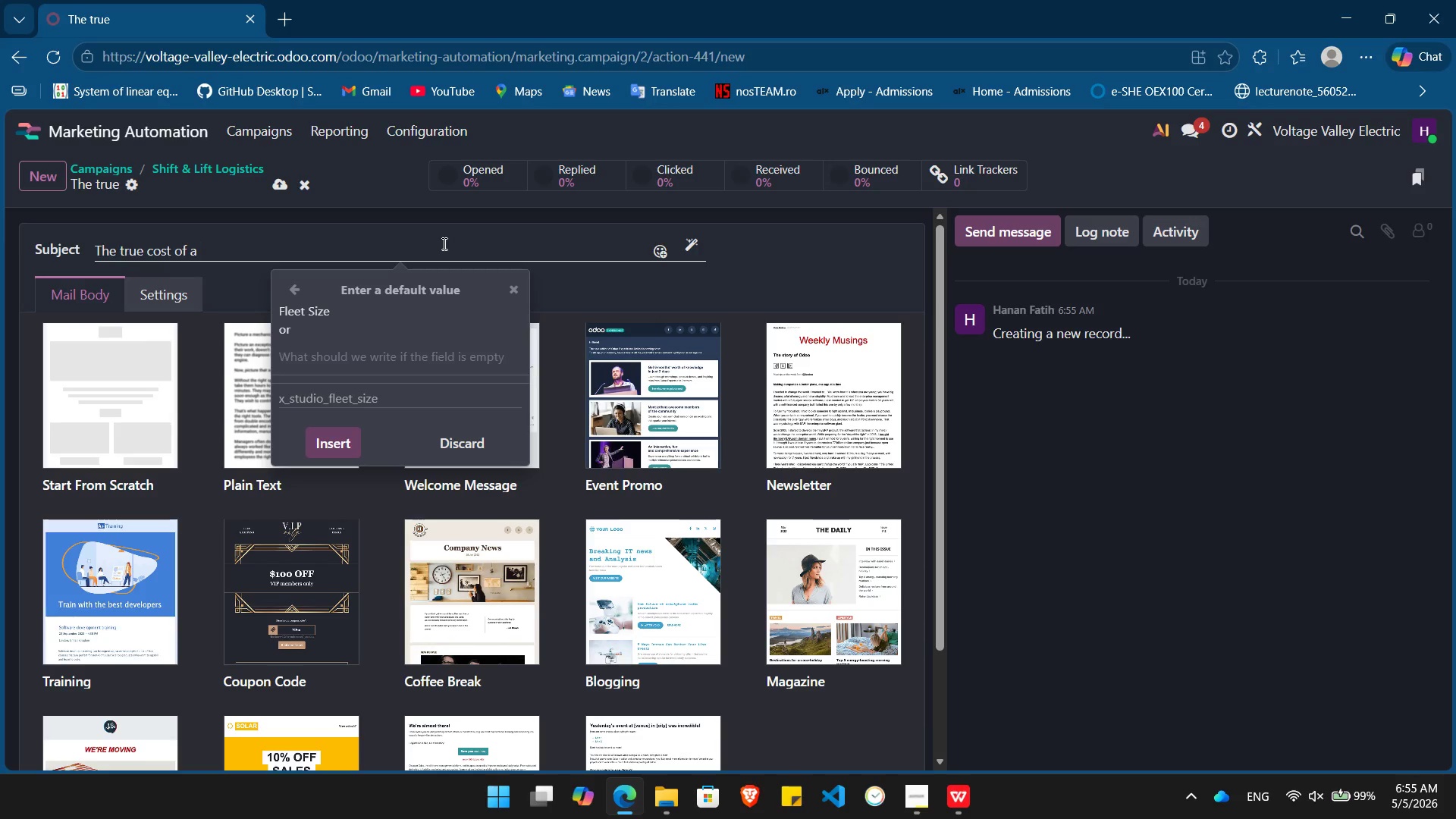 
type(vehicle stan)
key(Backspace)
key(Backspace)
key(Backspace)
key(Backspace)
 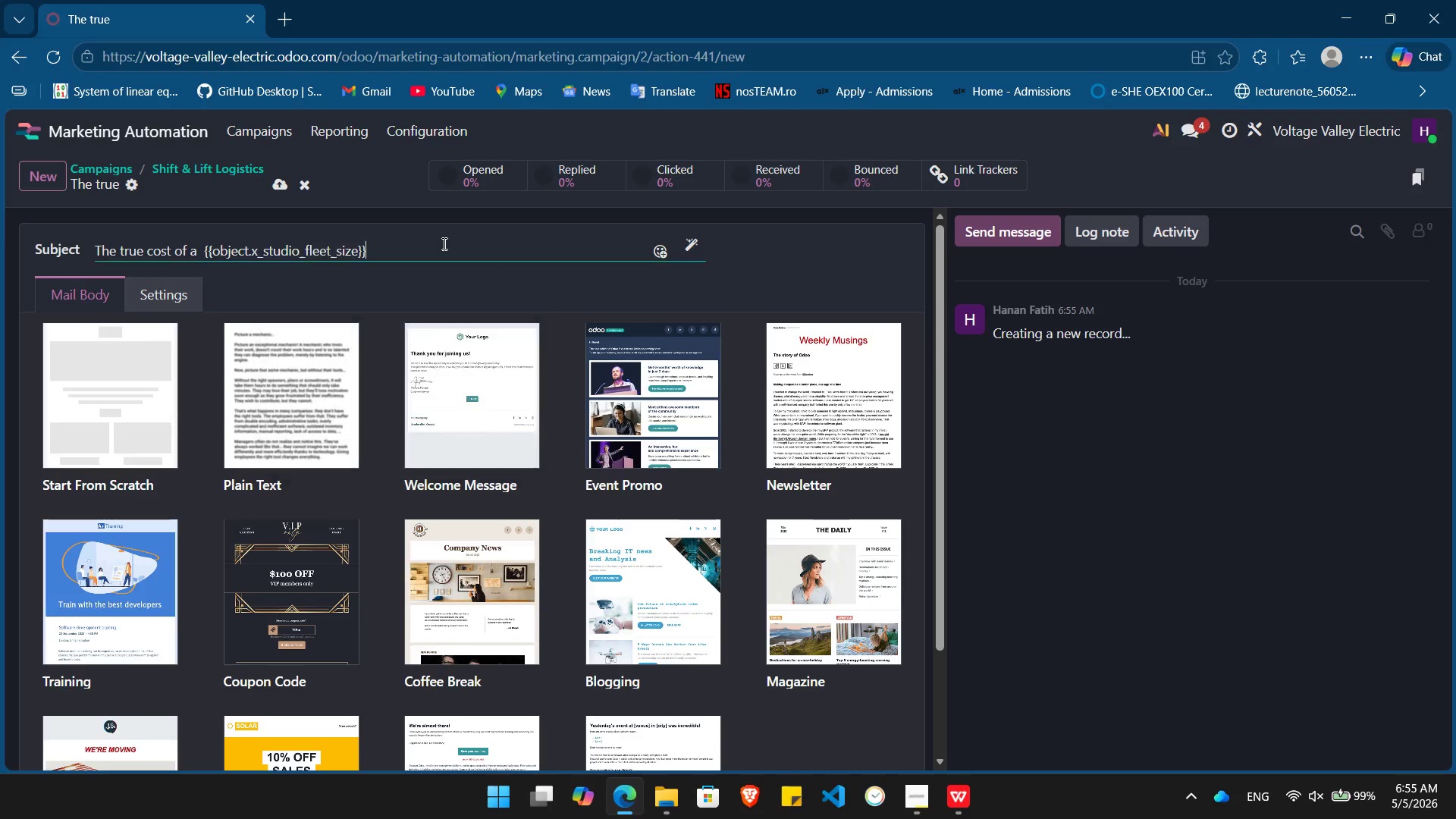 
key(Enter)
 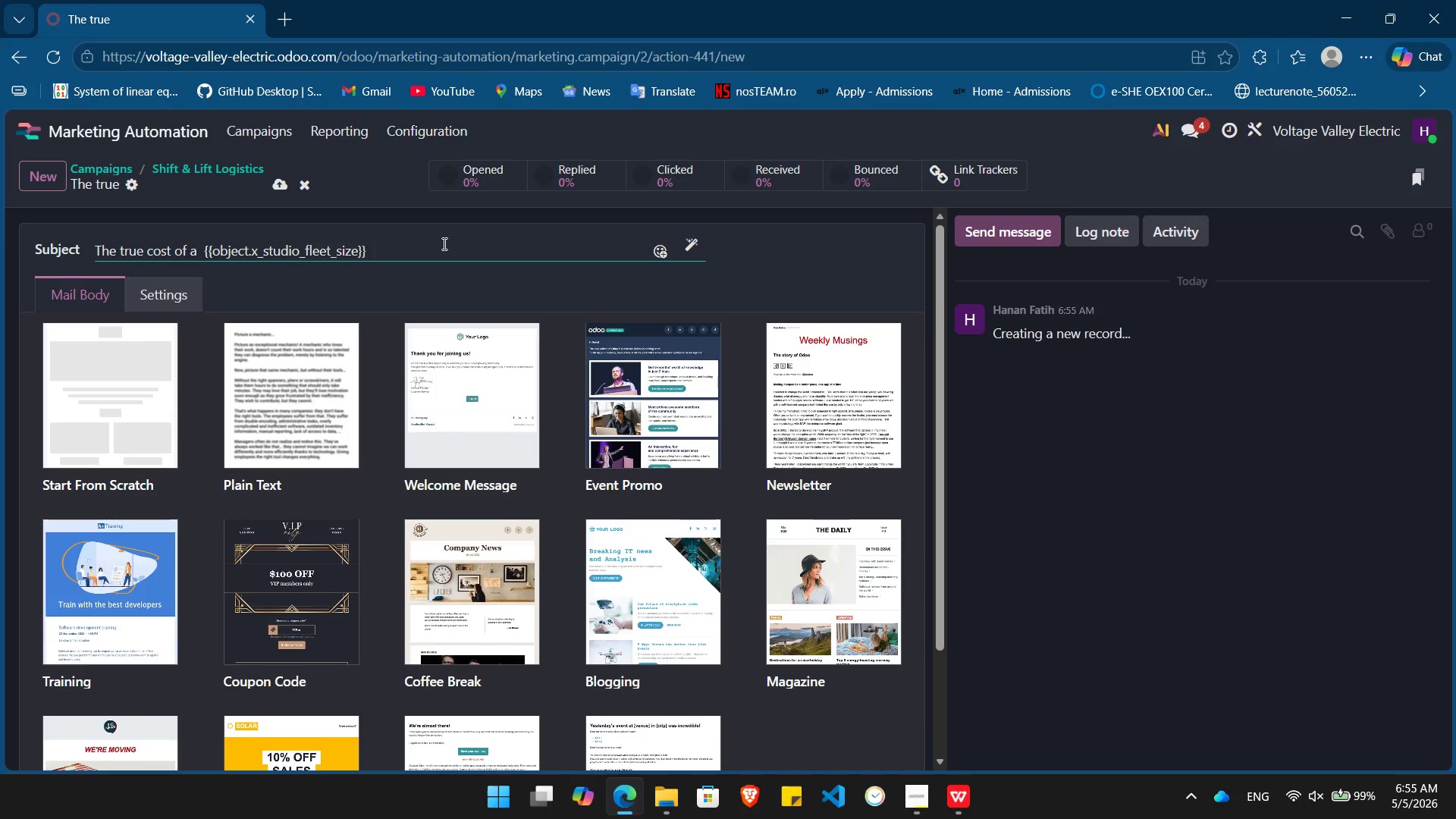 
type( vehicle standstill)
 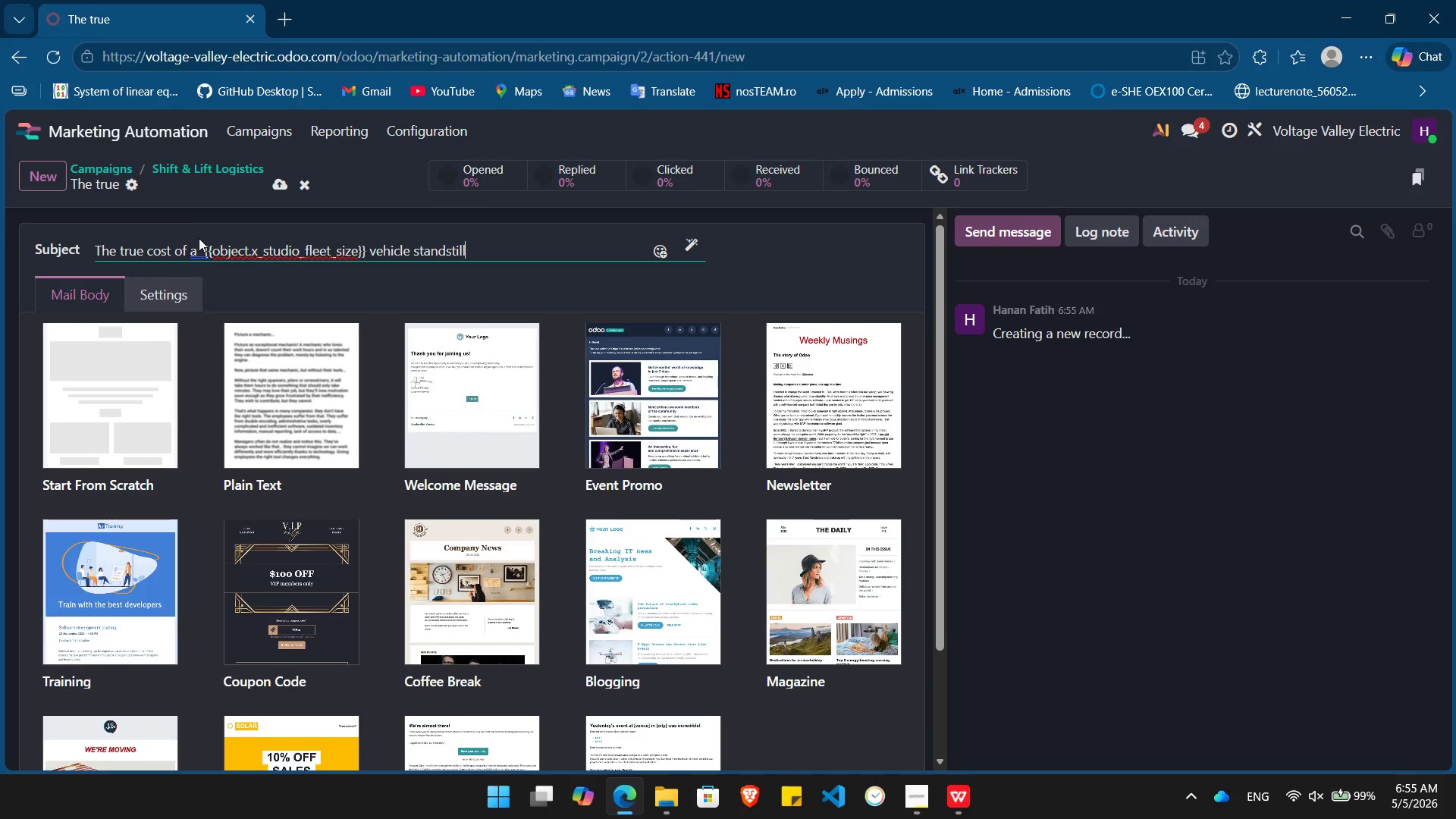 
left_click([204, 247])
 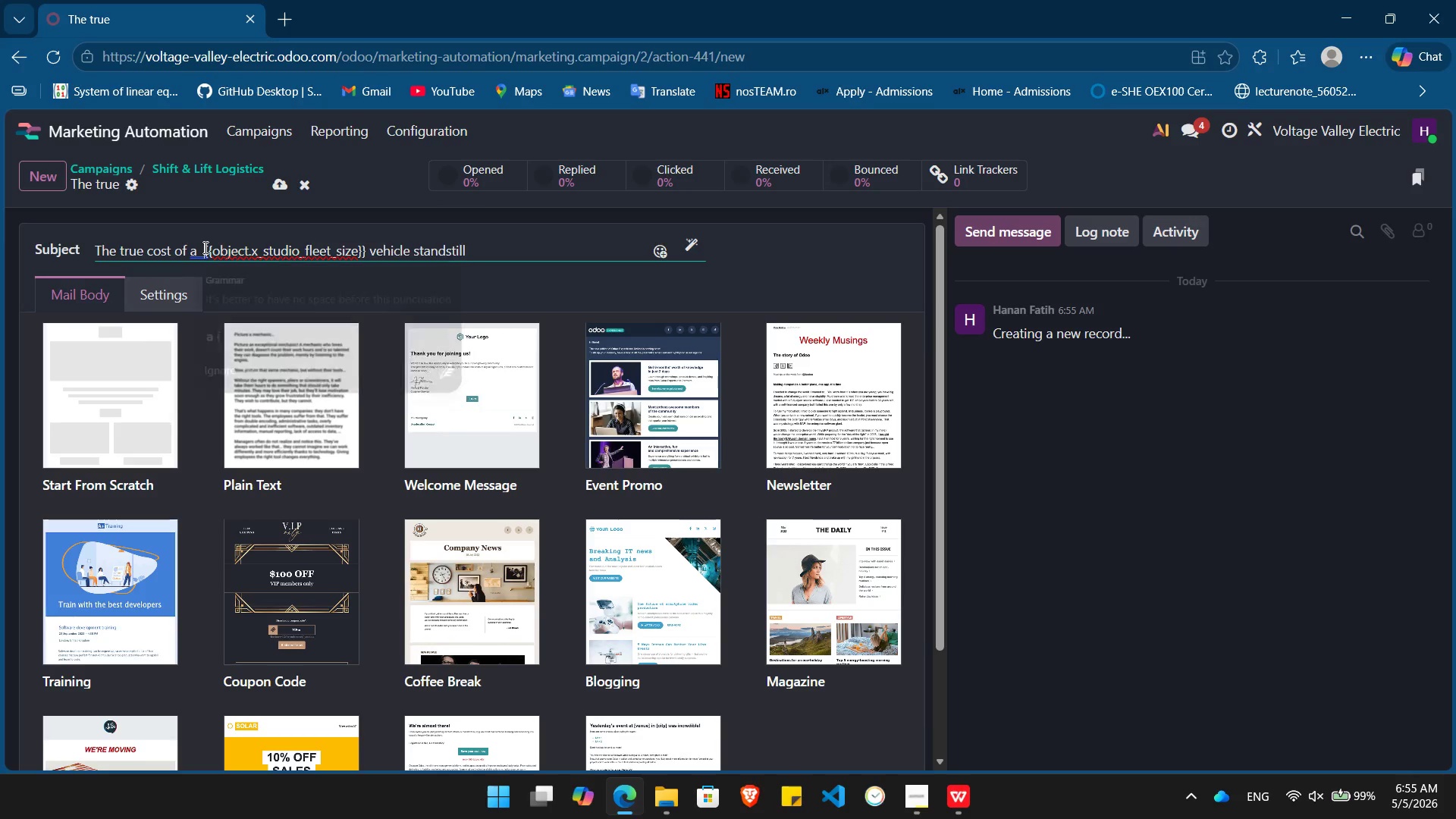 
key(Backspace)
 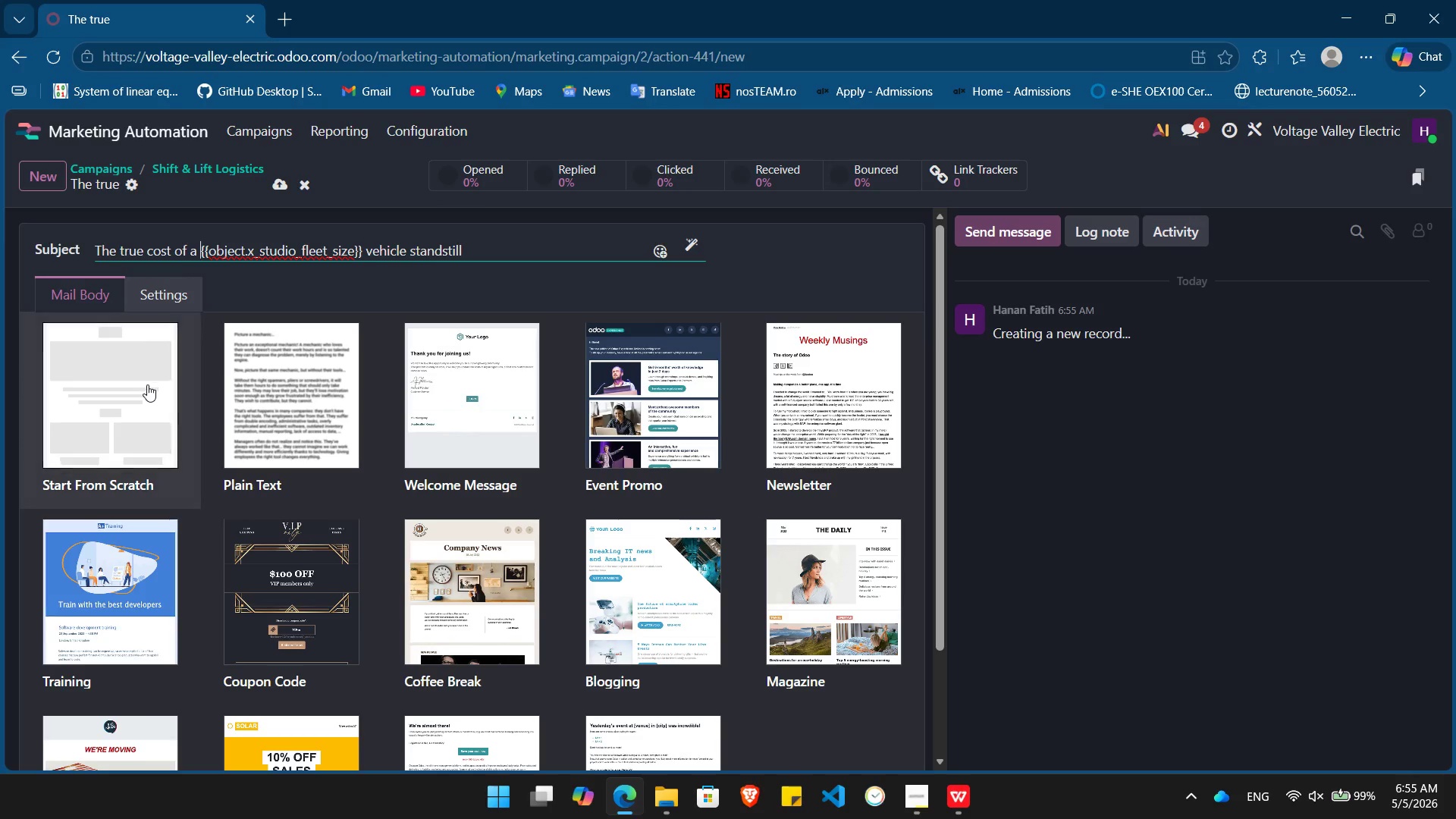 
left_click([147, 384])
 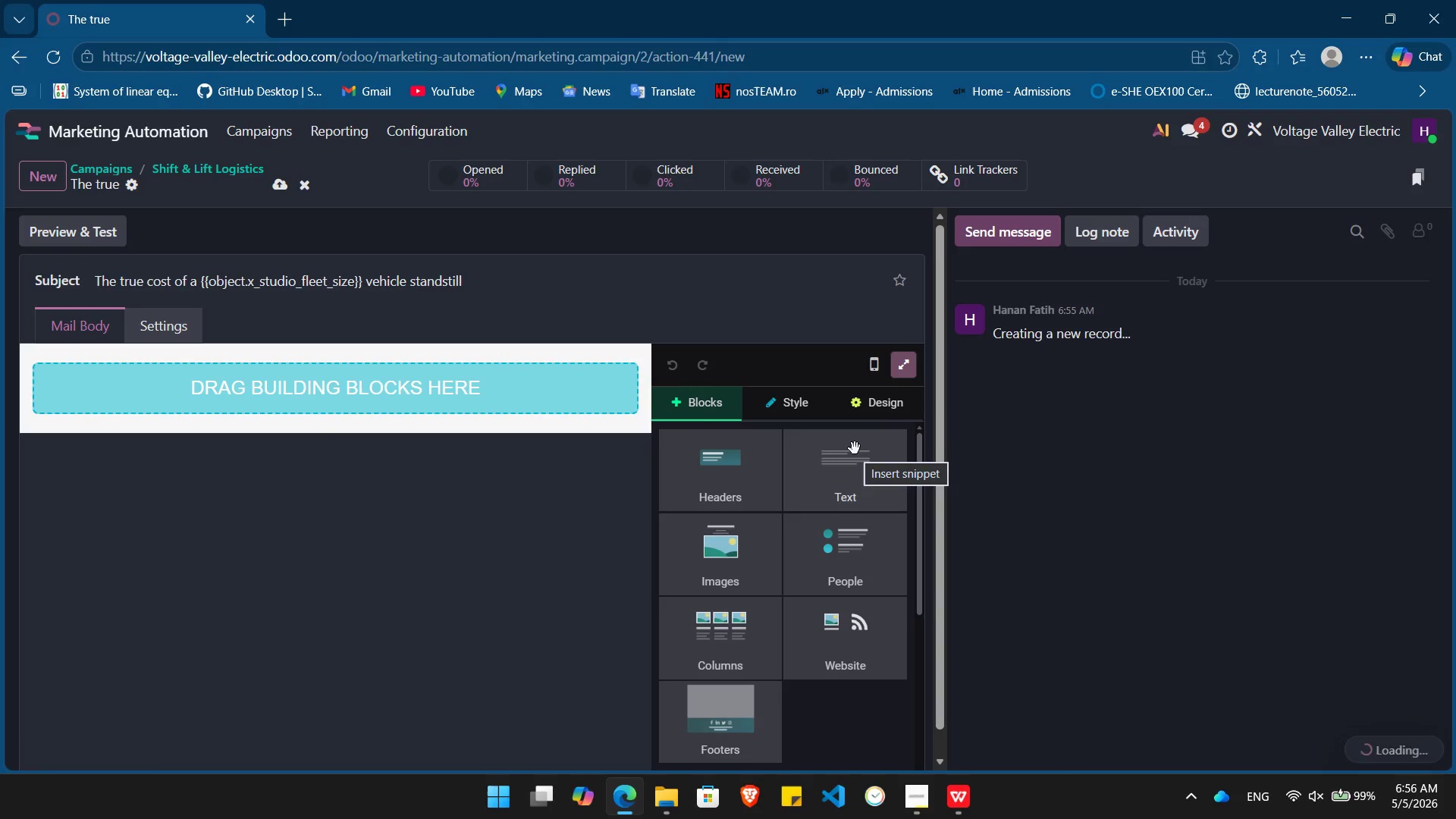 
left_click_drag(start_coordinate=[850, 479], to_coordinate=[398, 412])
 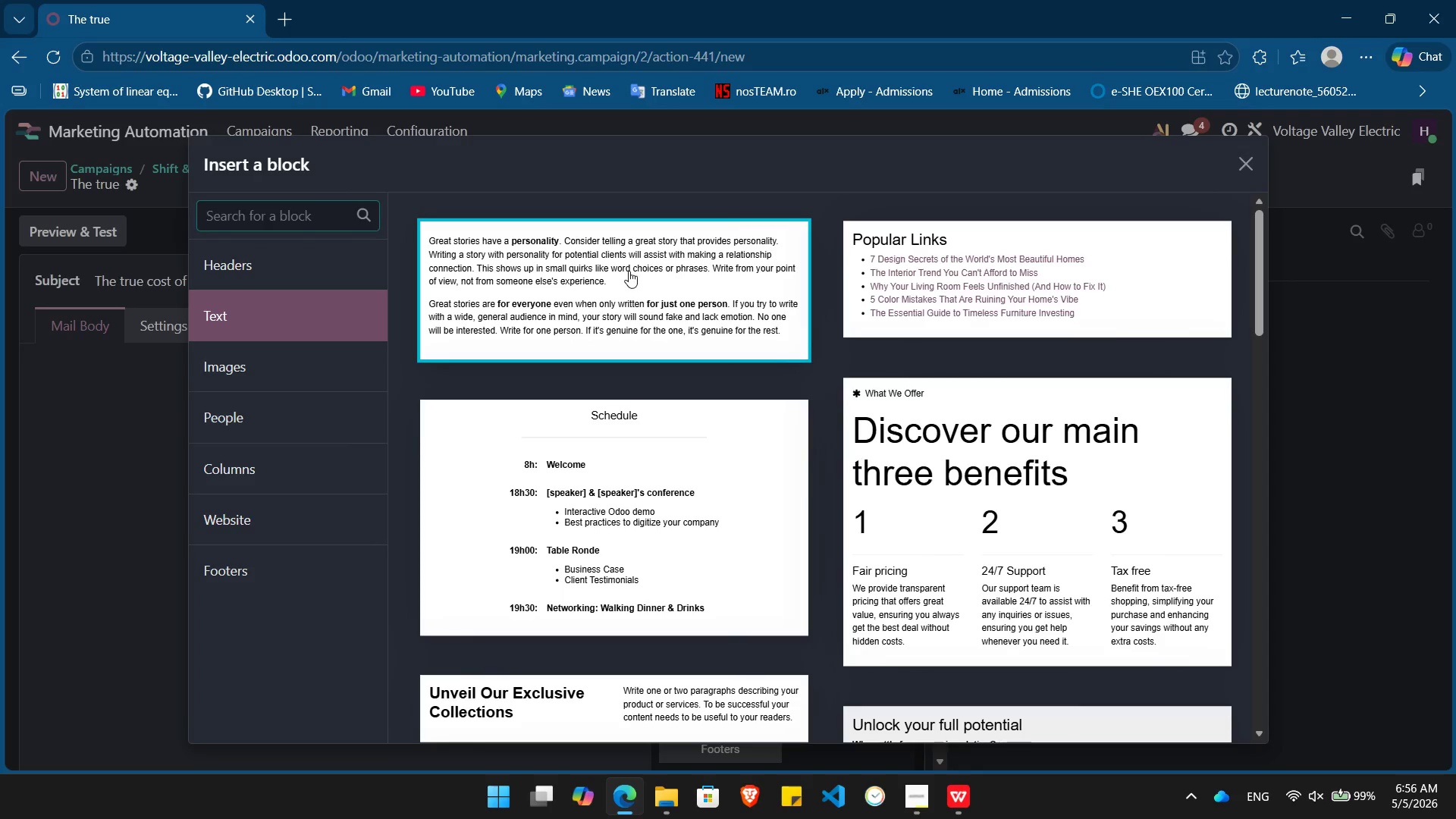 
left_click([629, 271])
 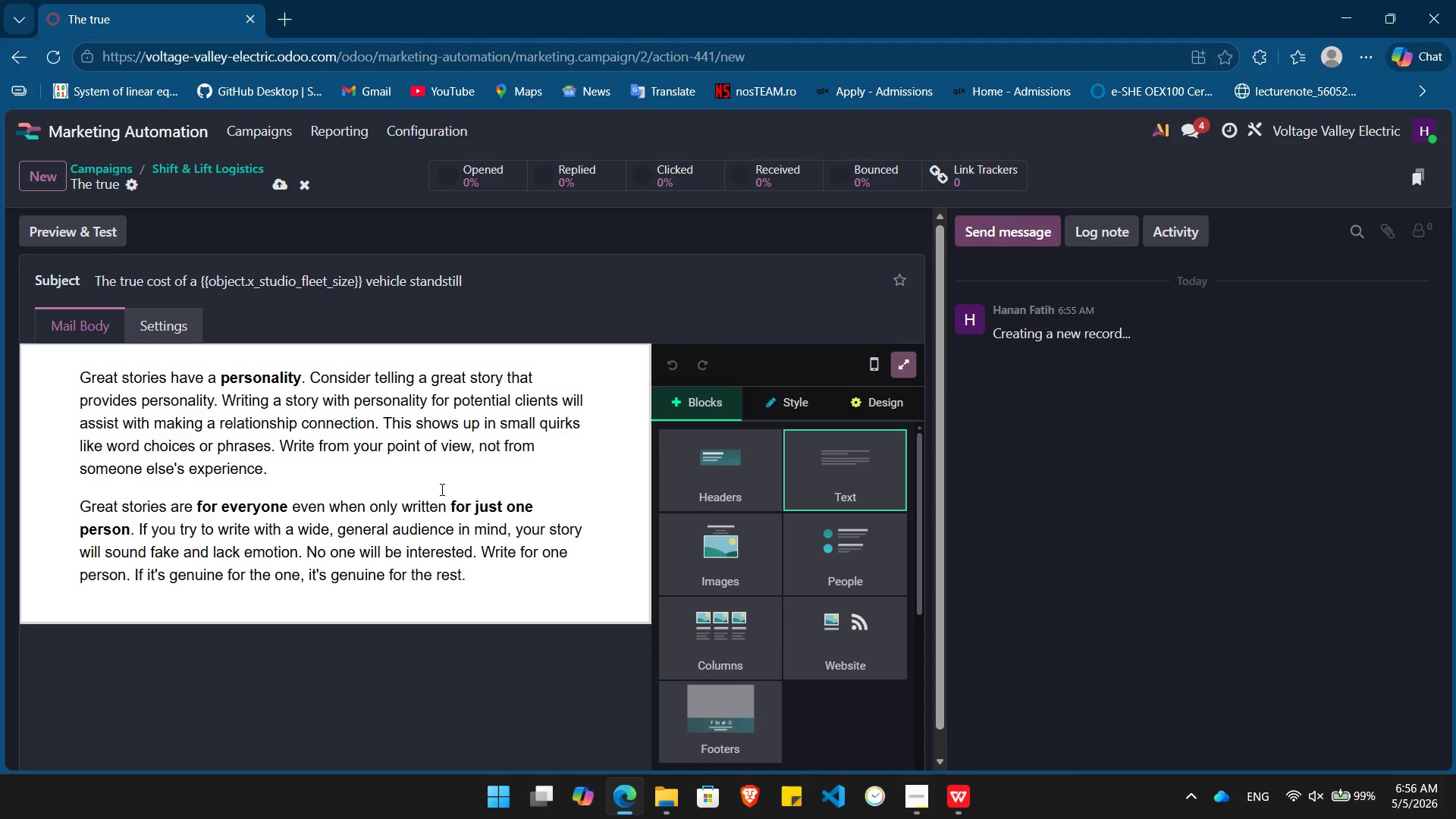 
left_click([441, 489])
 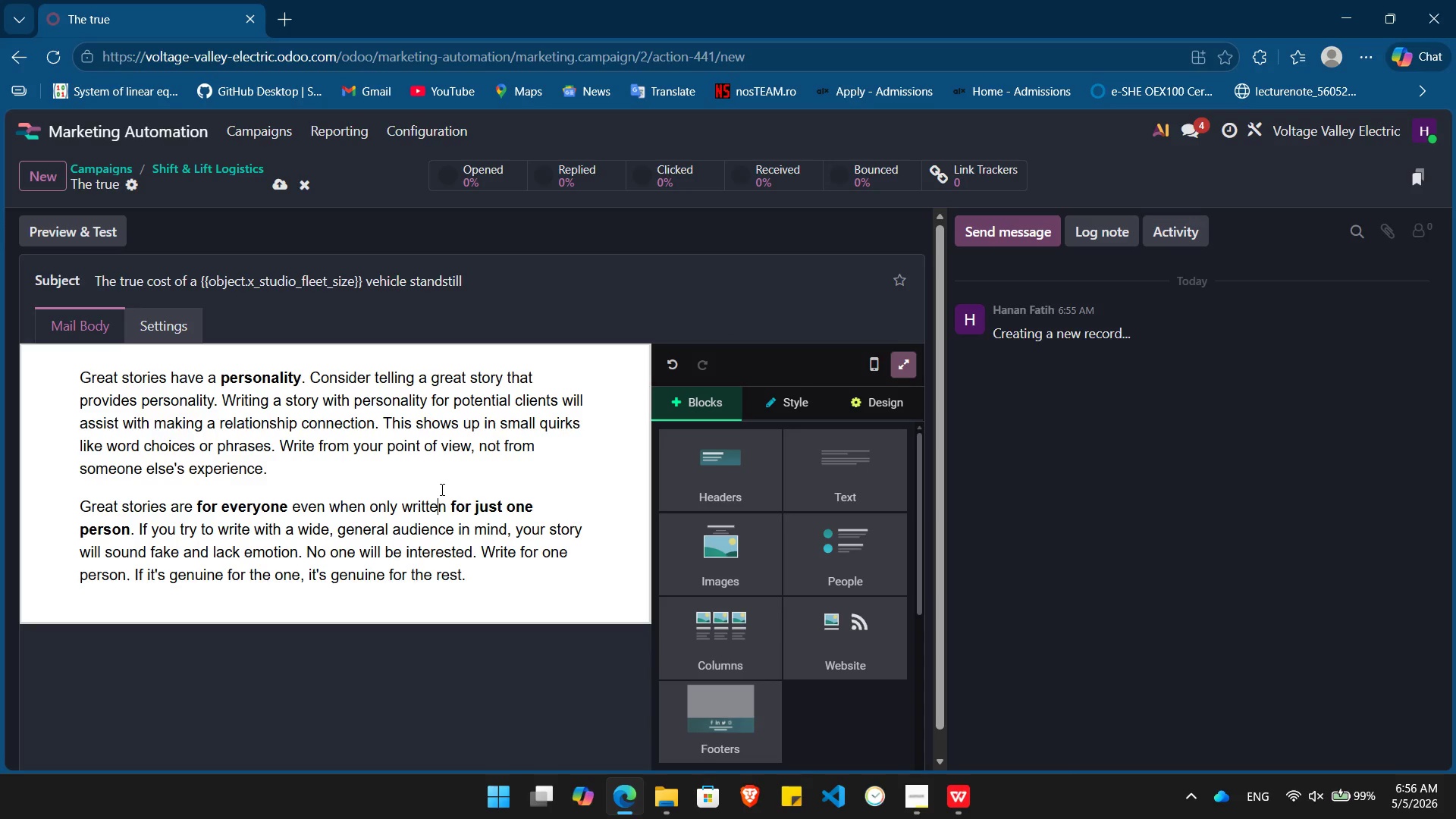 
key(Control+A)
 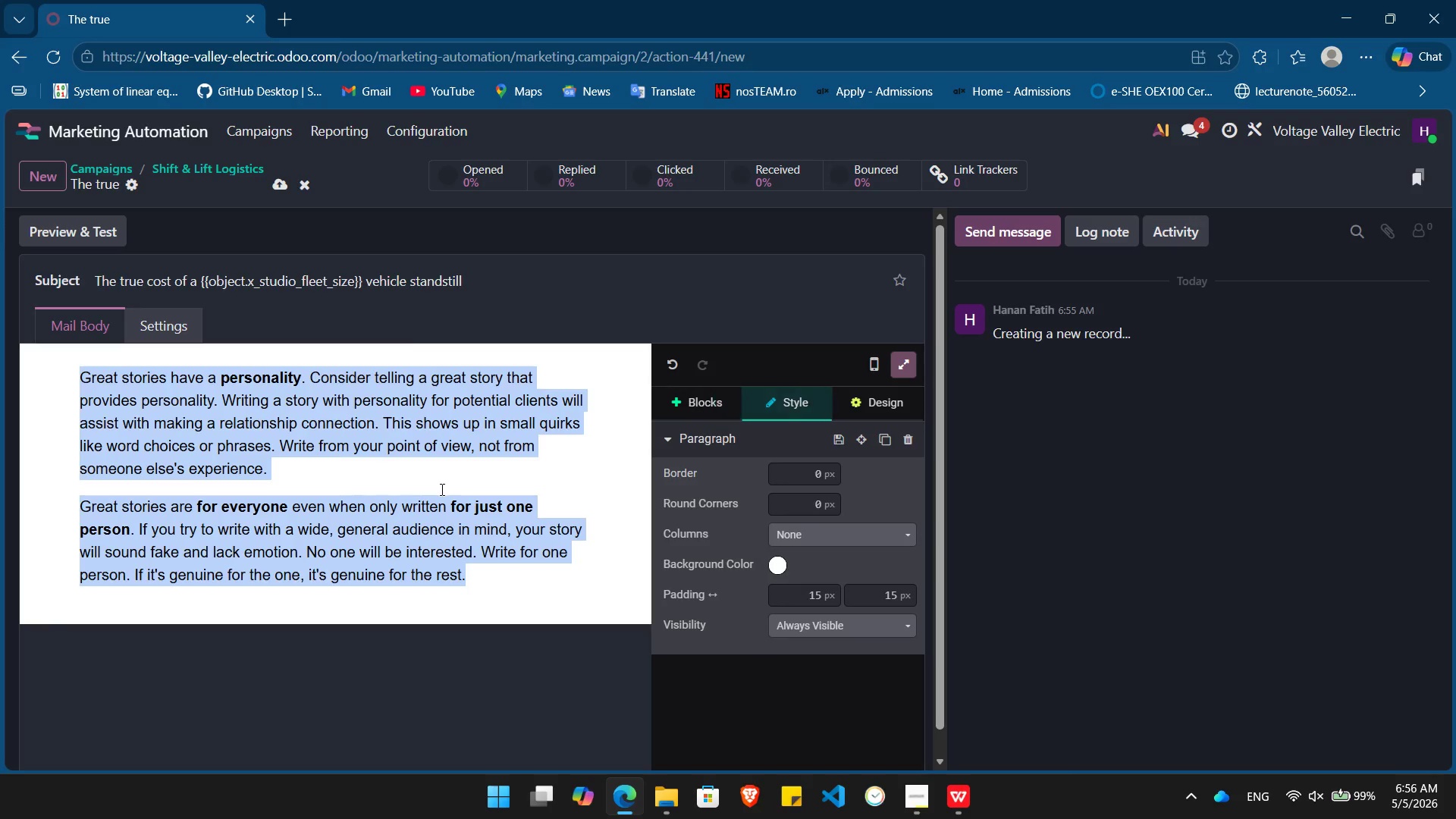 
key(Backspace)
type(Hi /)
 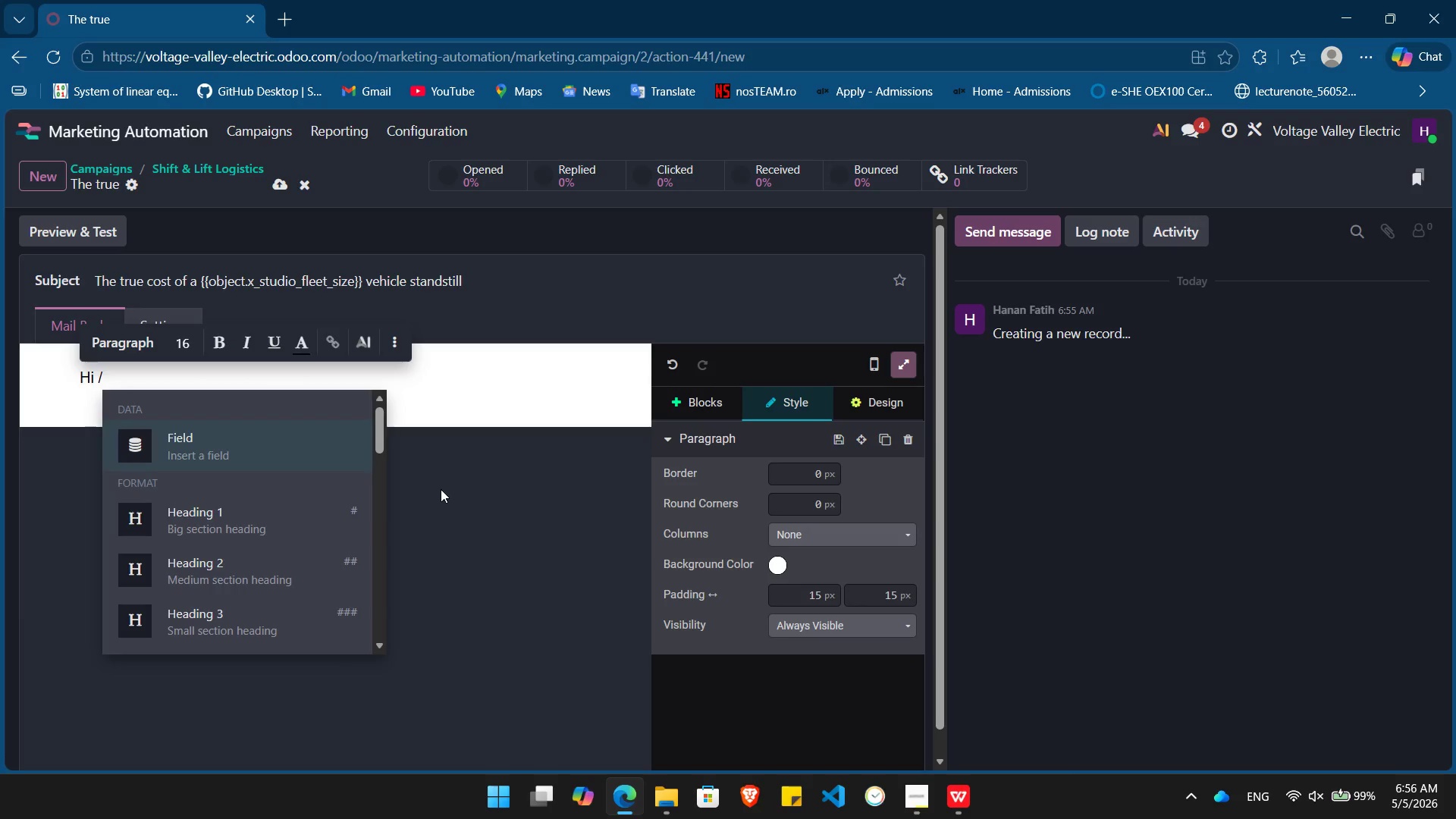 
key(Enter)
 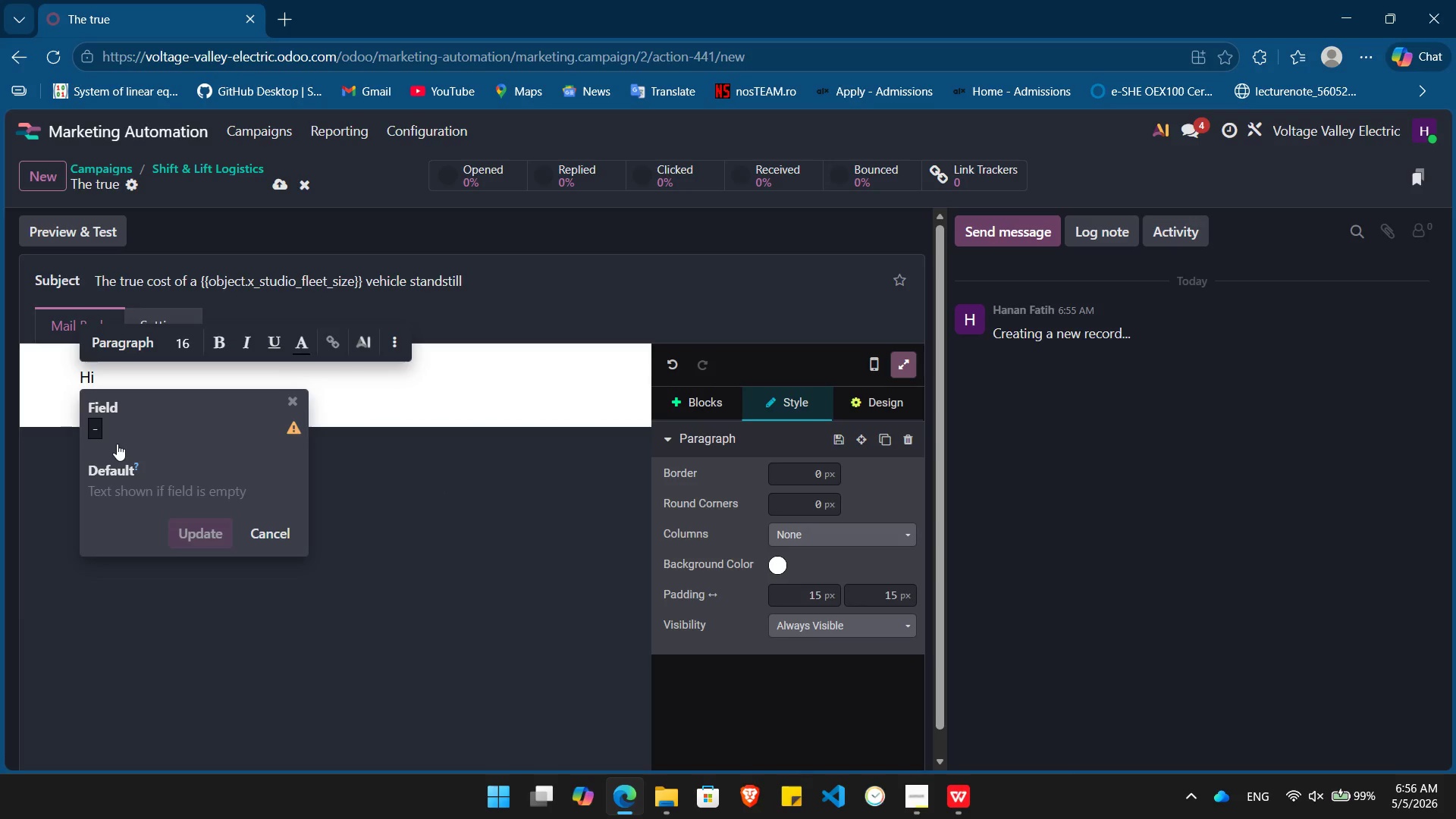 
left_click([99, 438])
 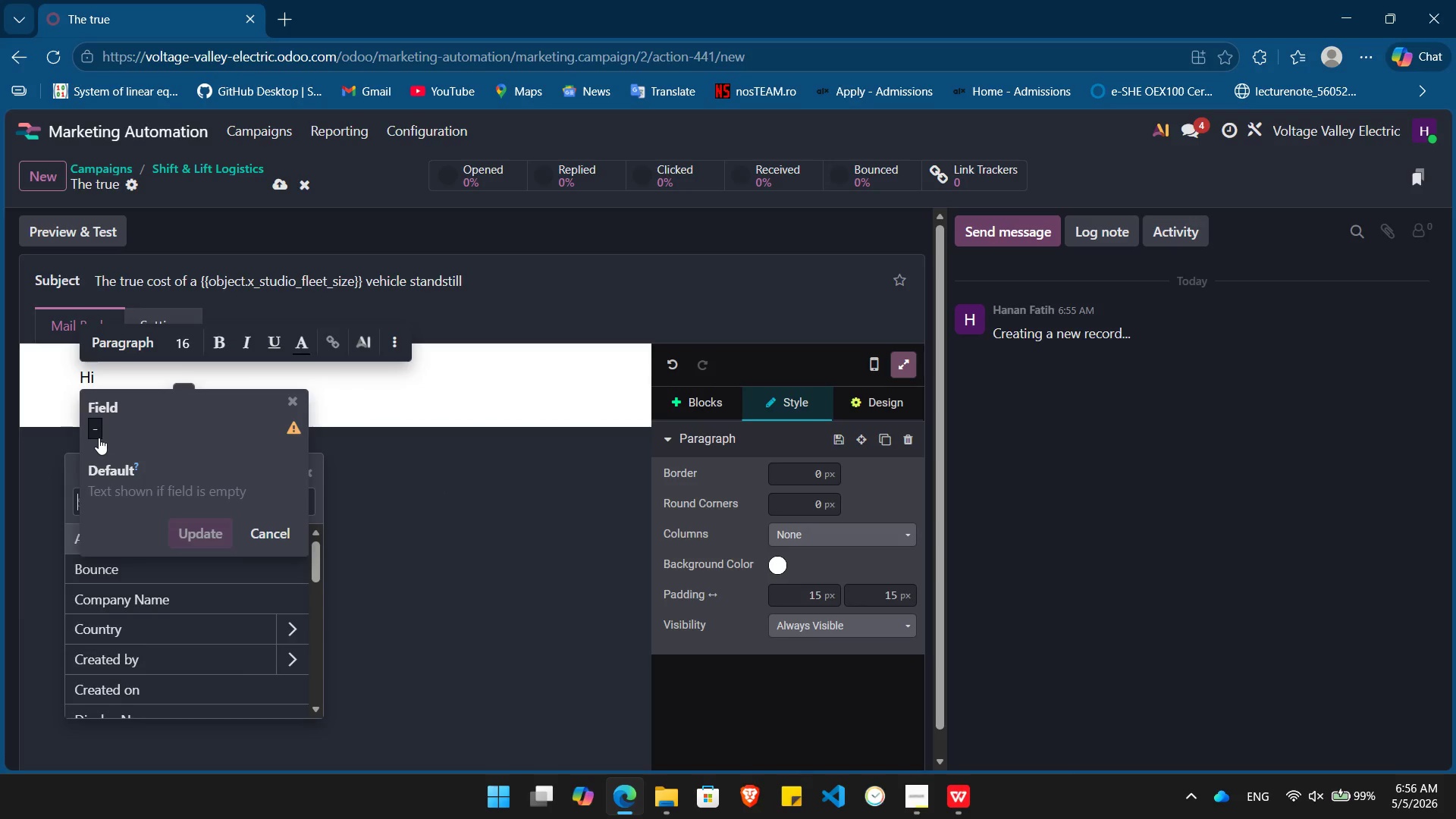 
type(name)
 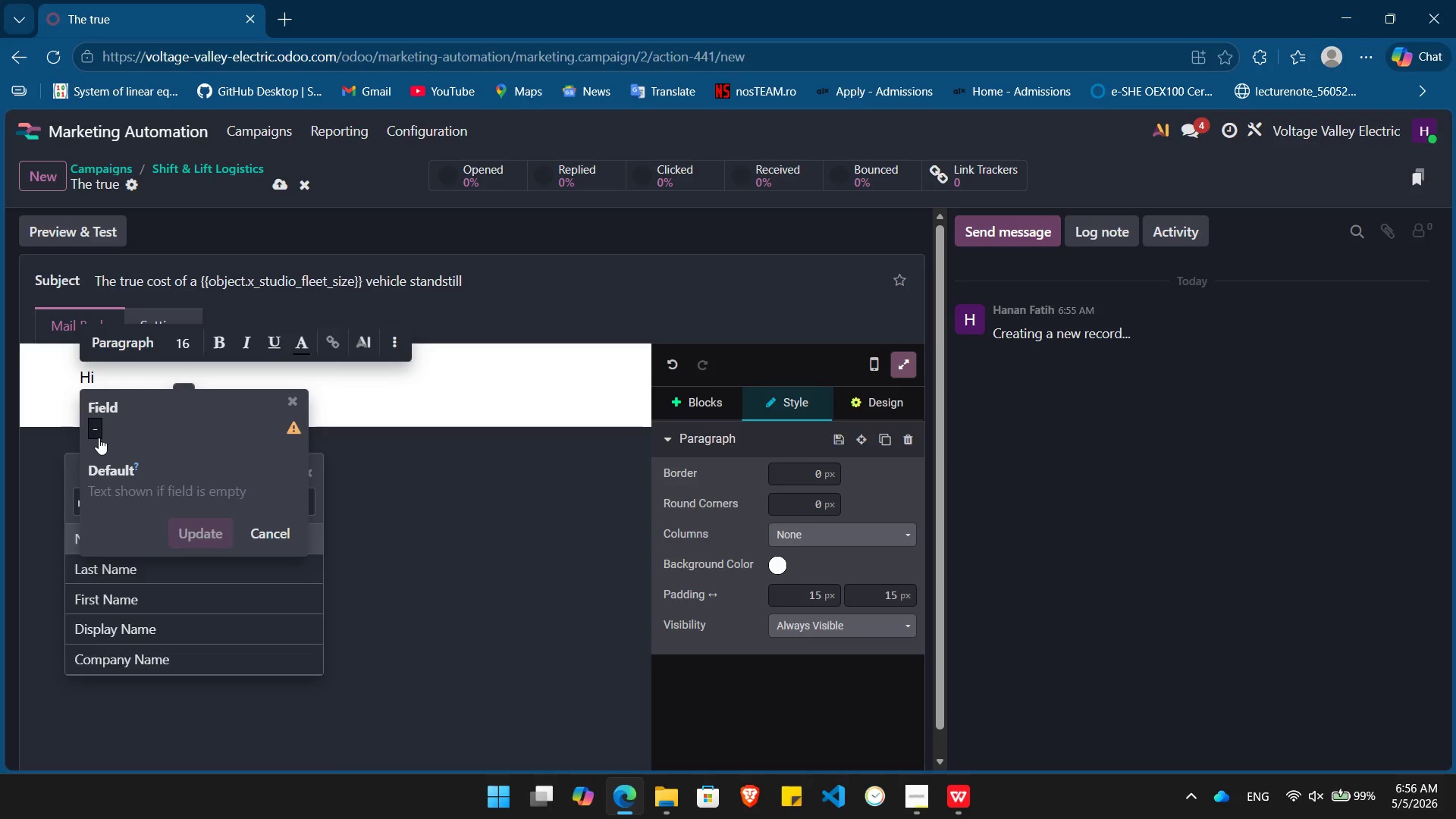 
key(Enter)
 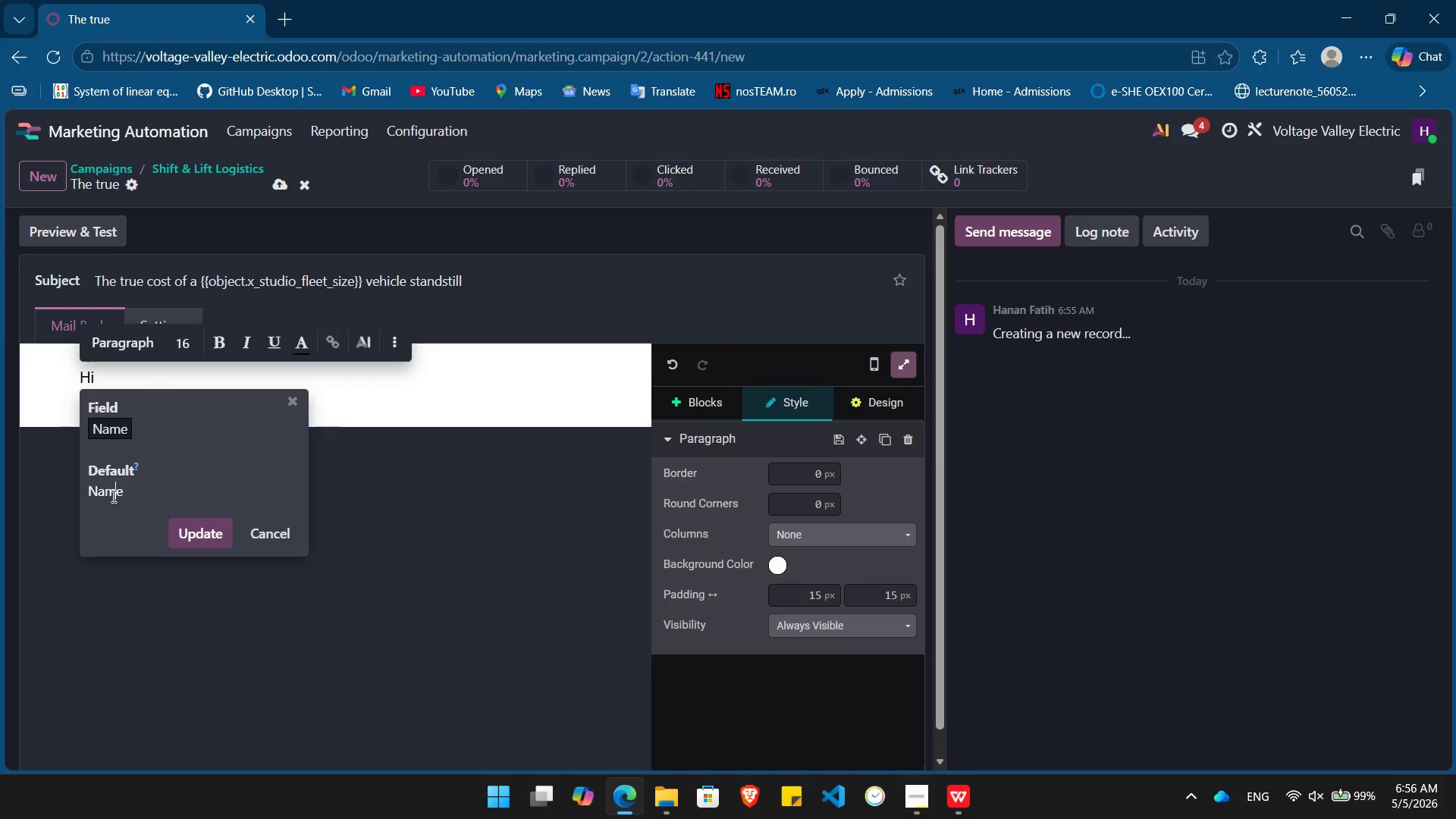 
double_click([112, 496])
 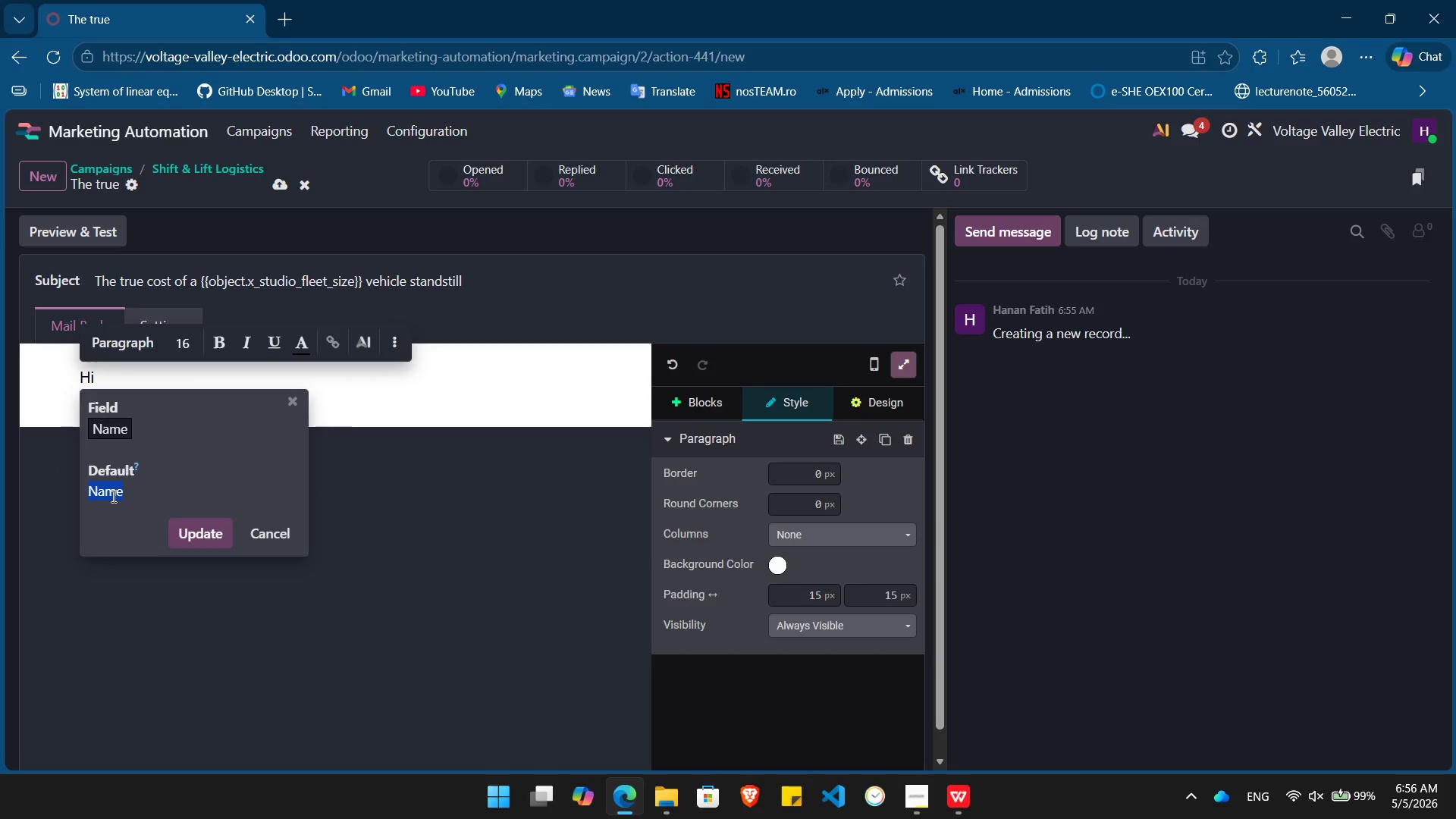 
key(Shift+BracketLeft)
 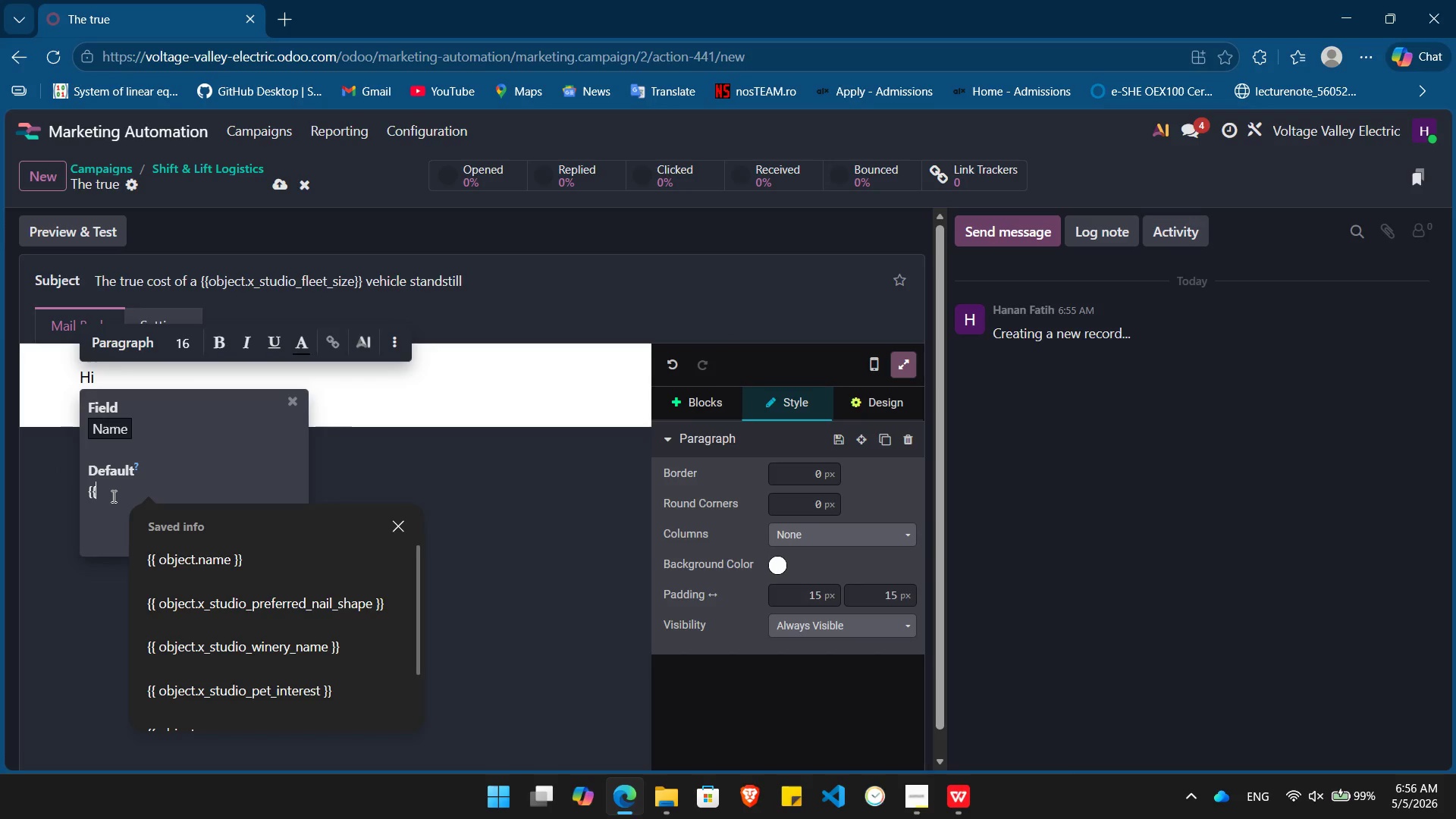 
key(Shift+BracketLeft)
 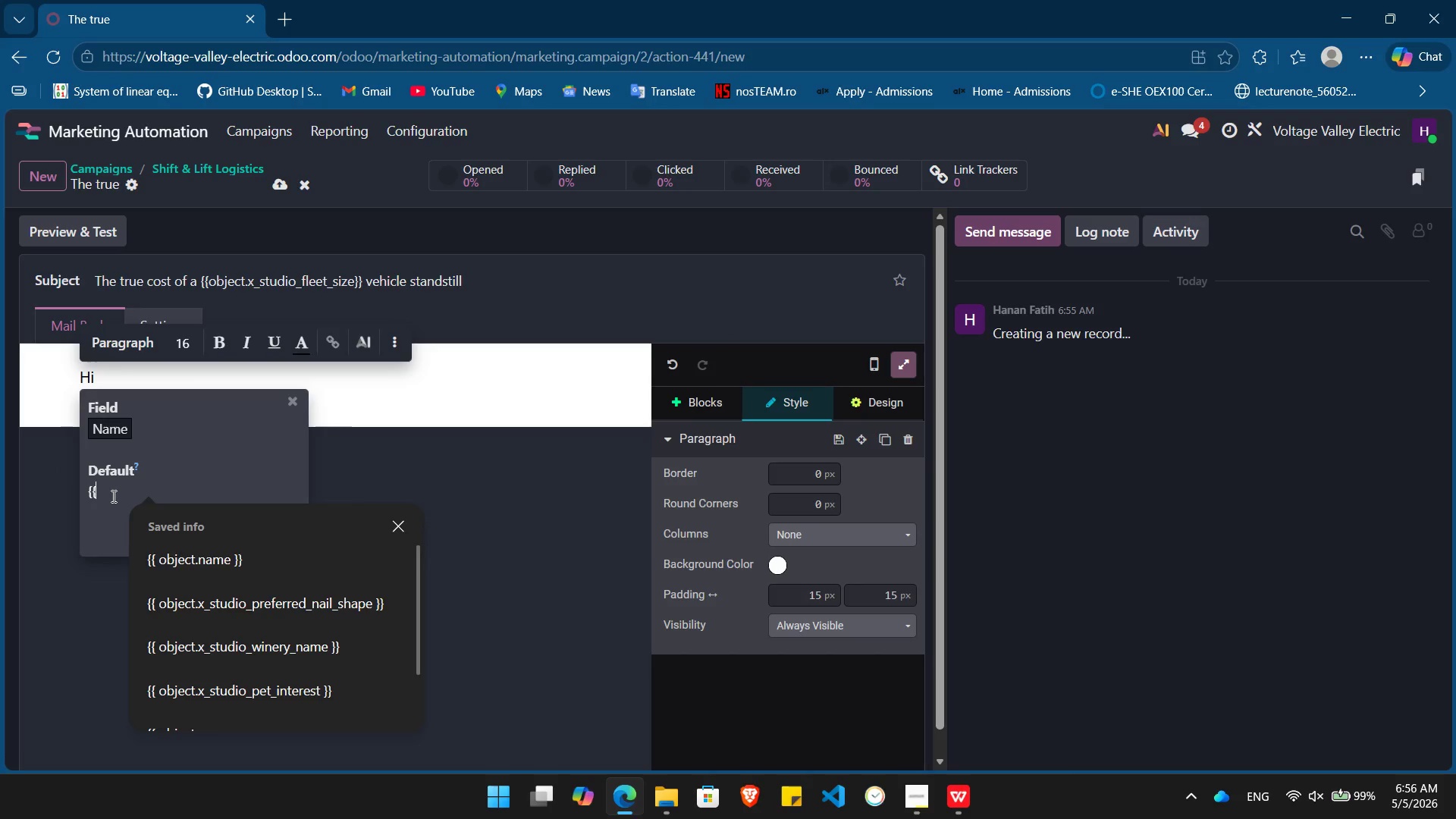 
key(ArrowDown)
 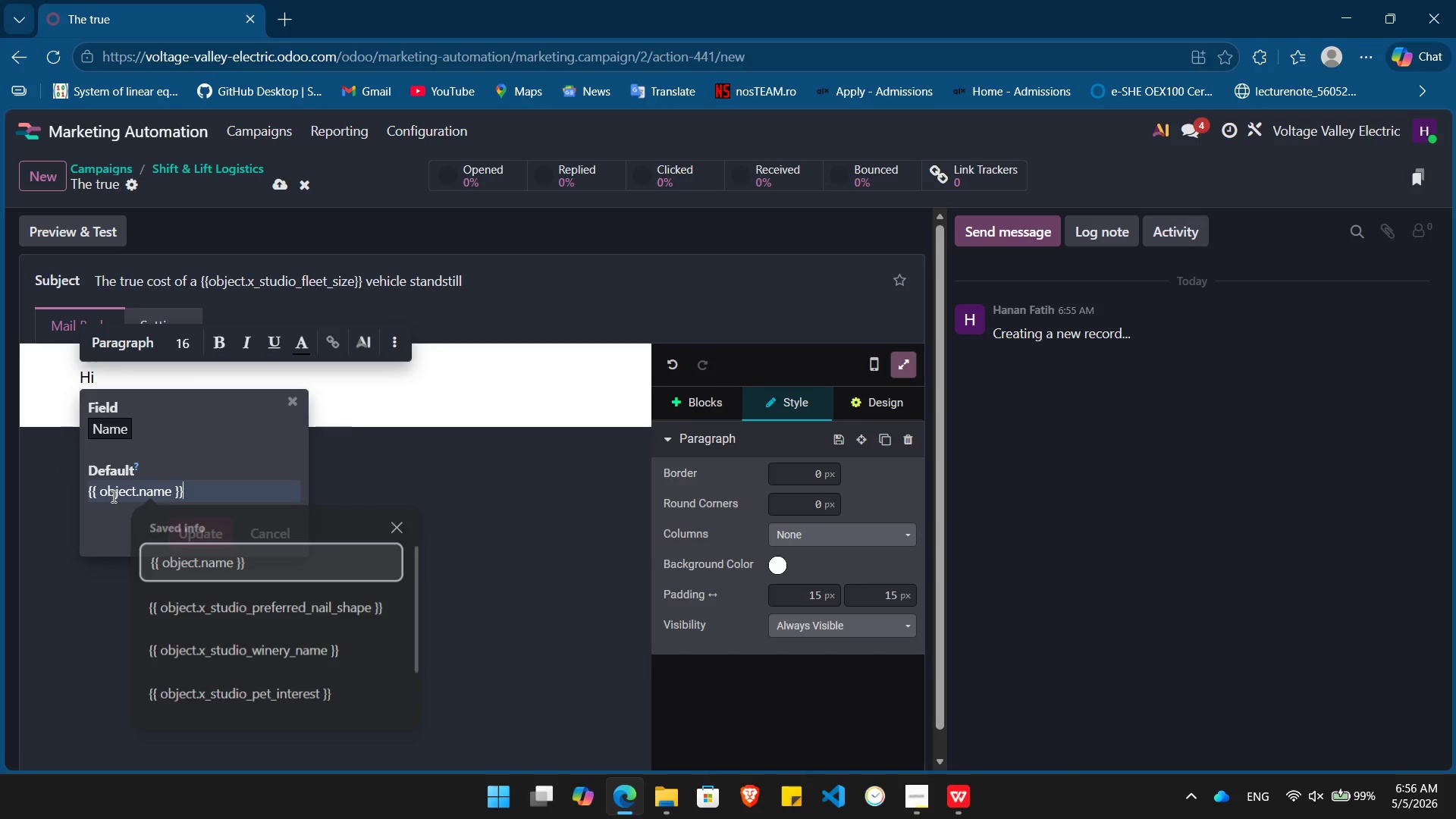 
key(Enter)
 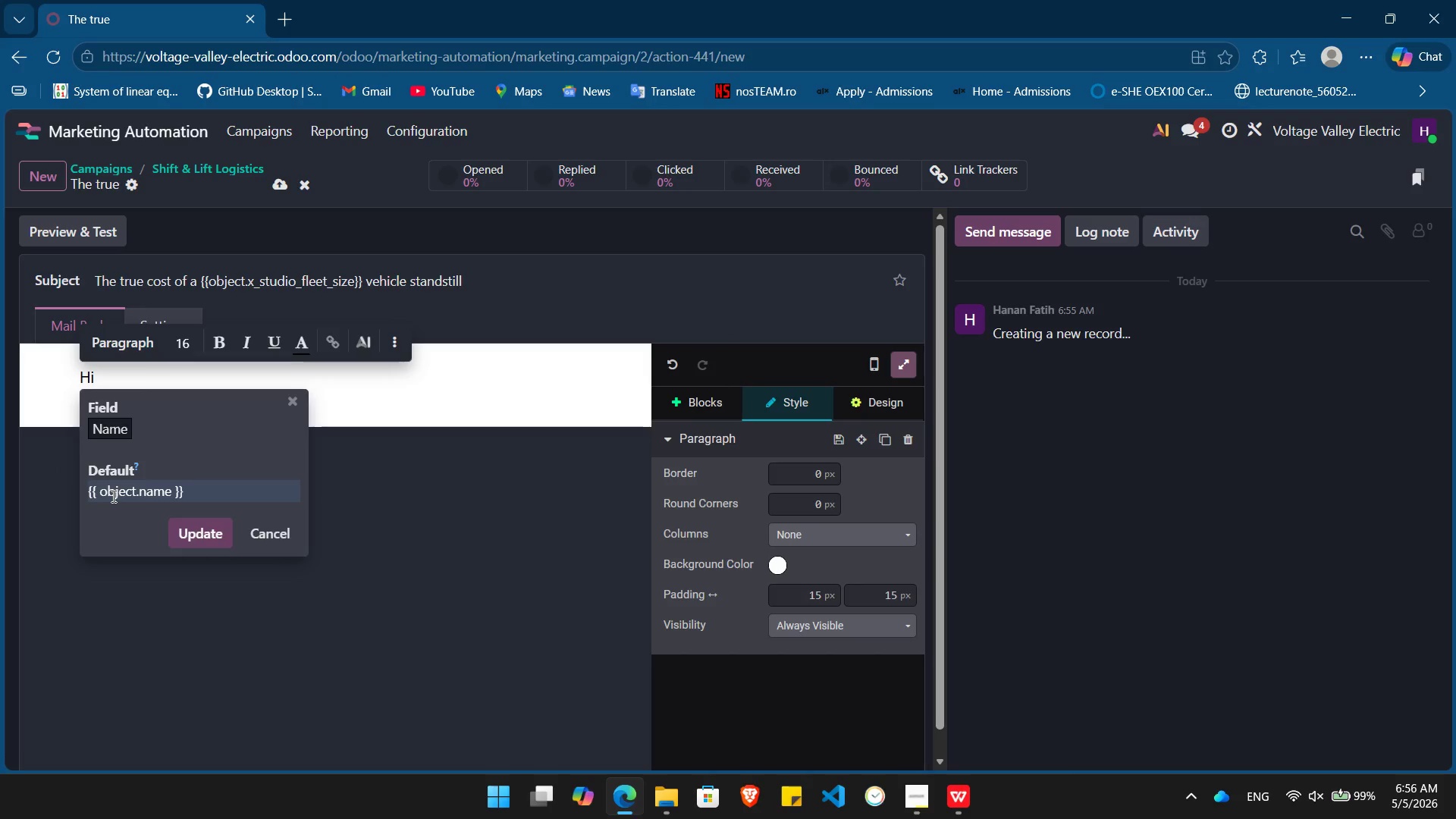 
key(Enter)
 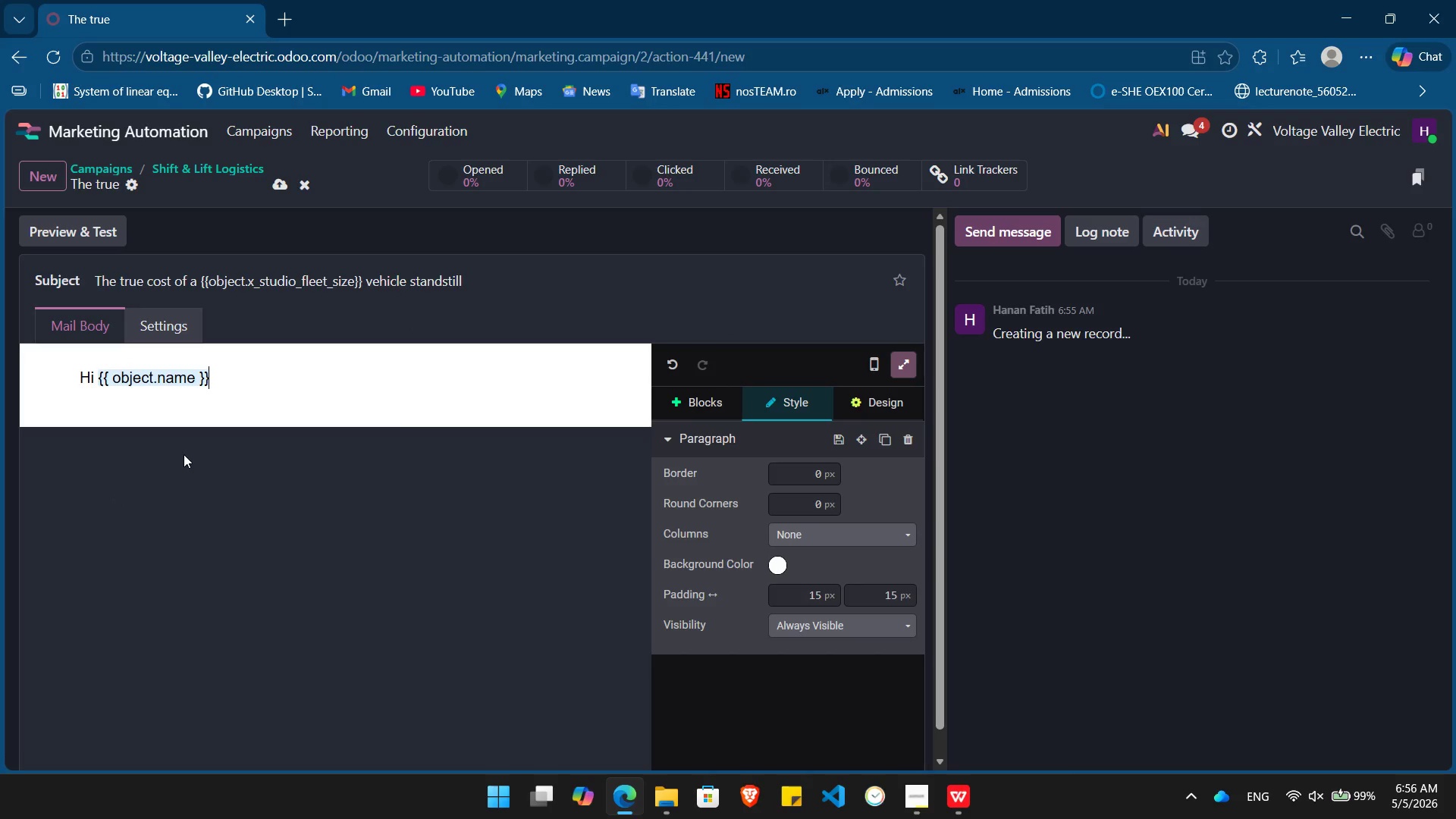 
key(Comma)
 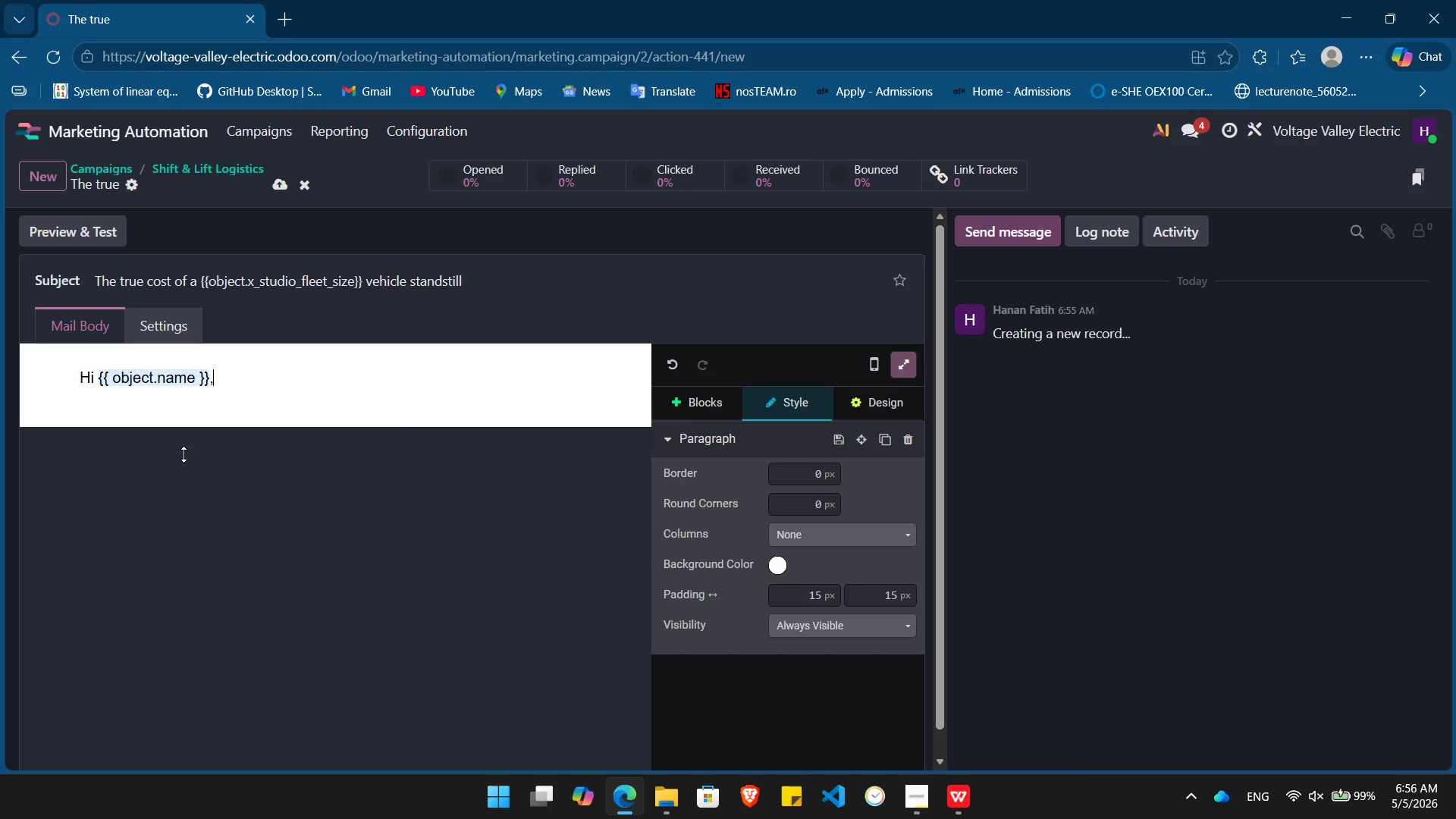 
key(Enter)
 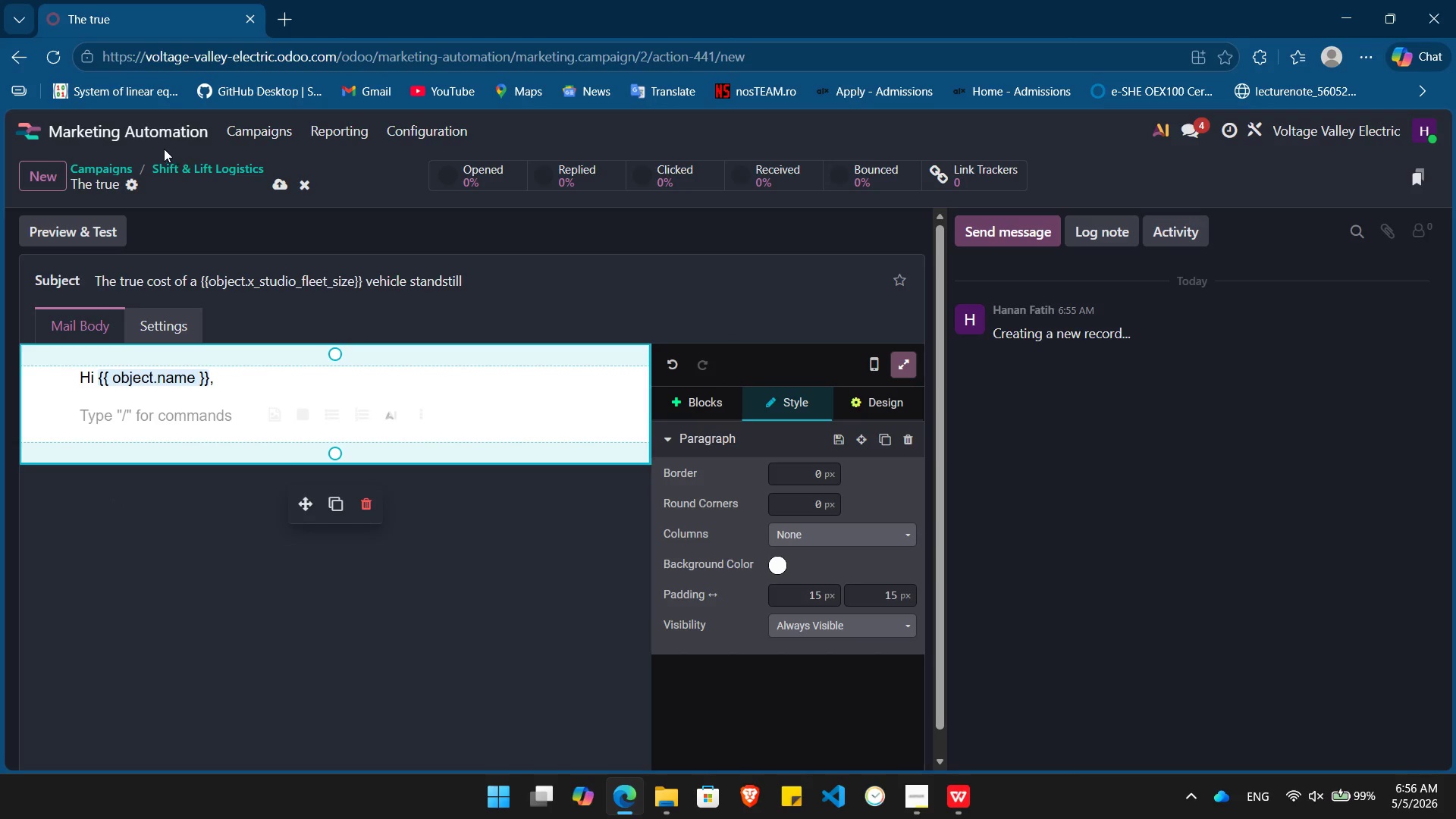 
left_click([149, 129])
 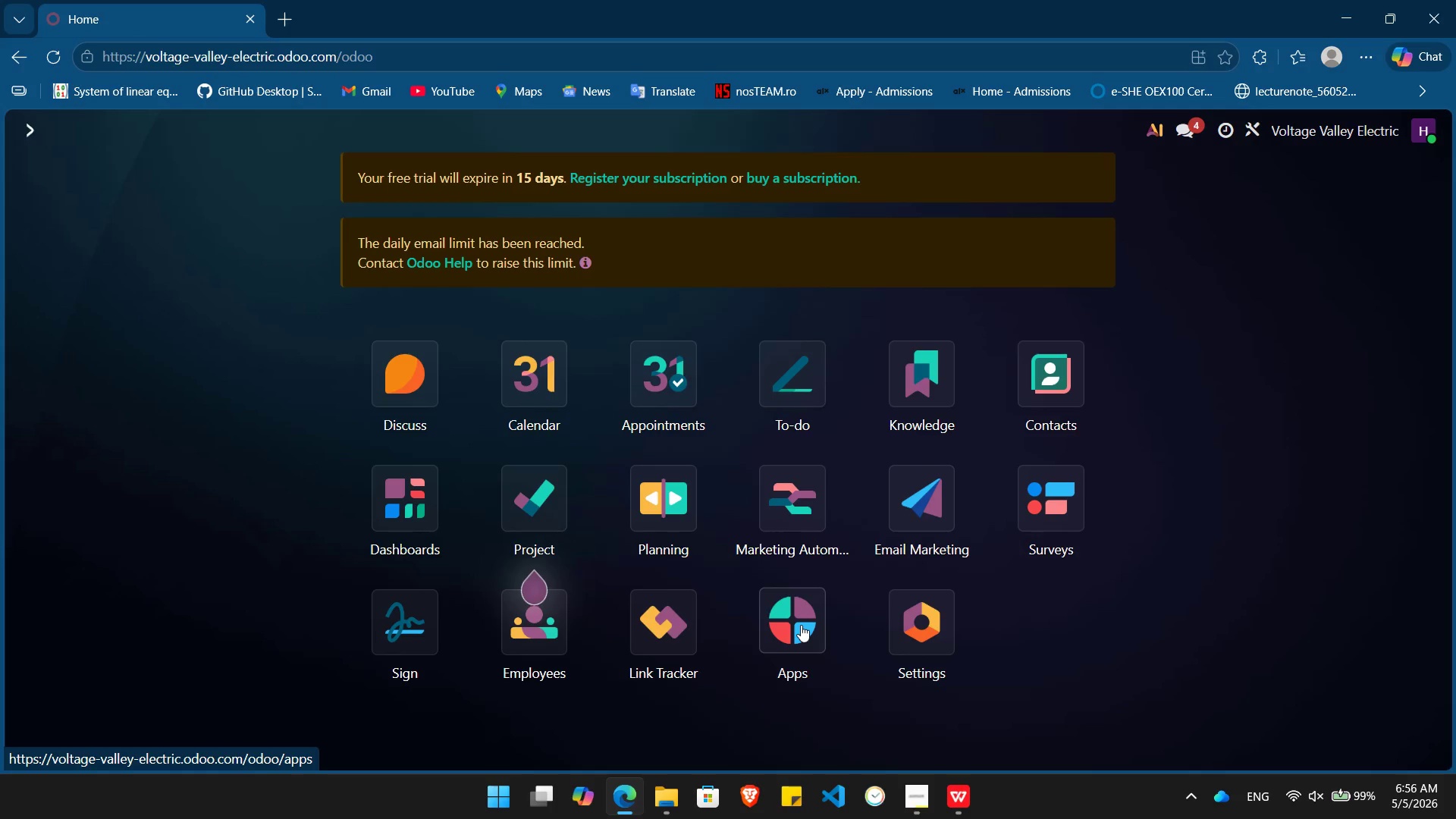 
left_click([937, 629])
 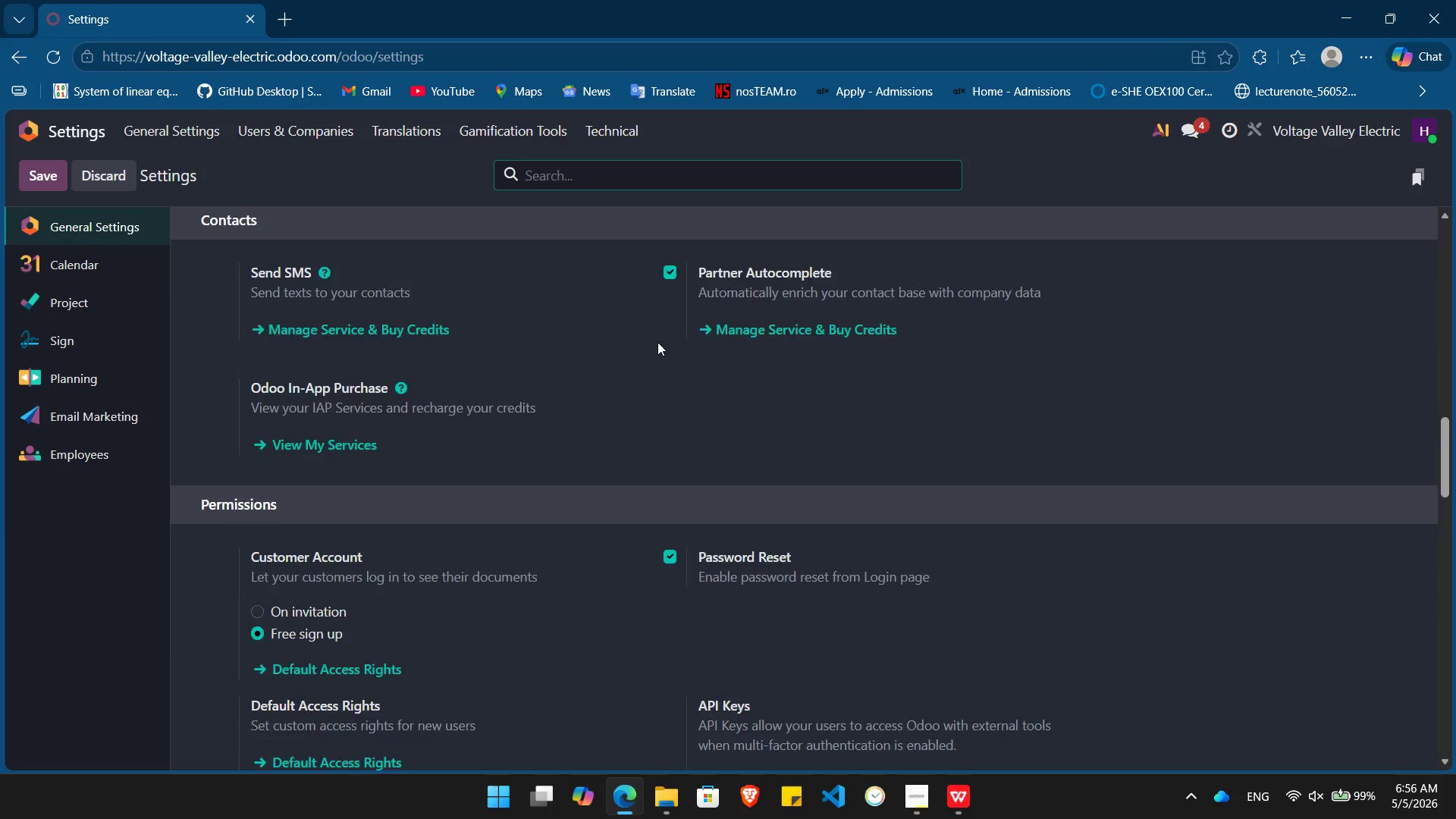 
left_click([425, 483])
 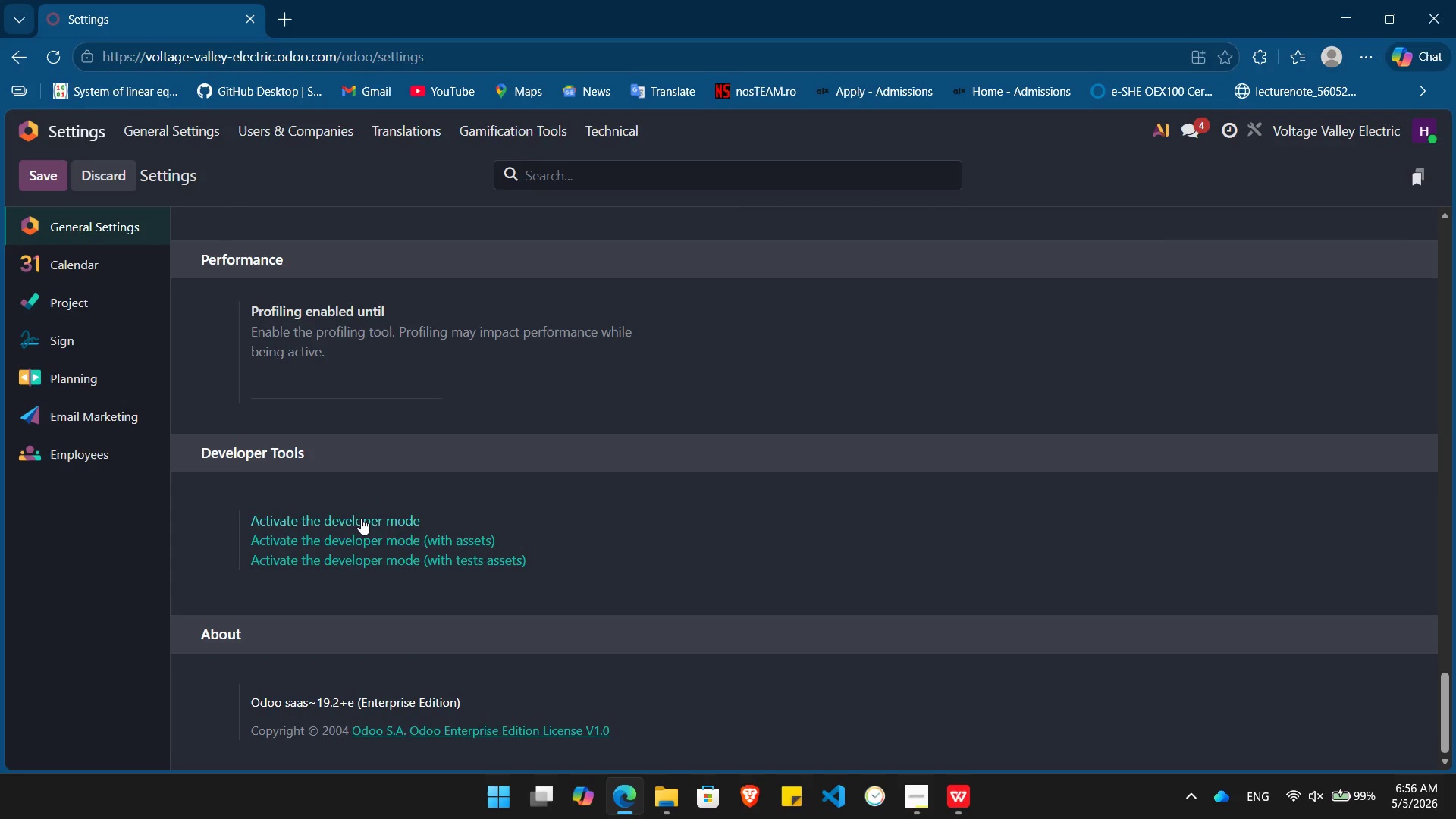 
left_click([359, 519])
 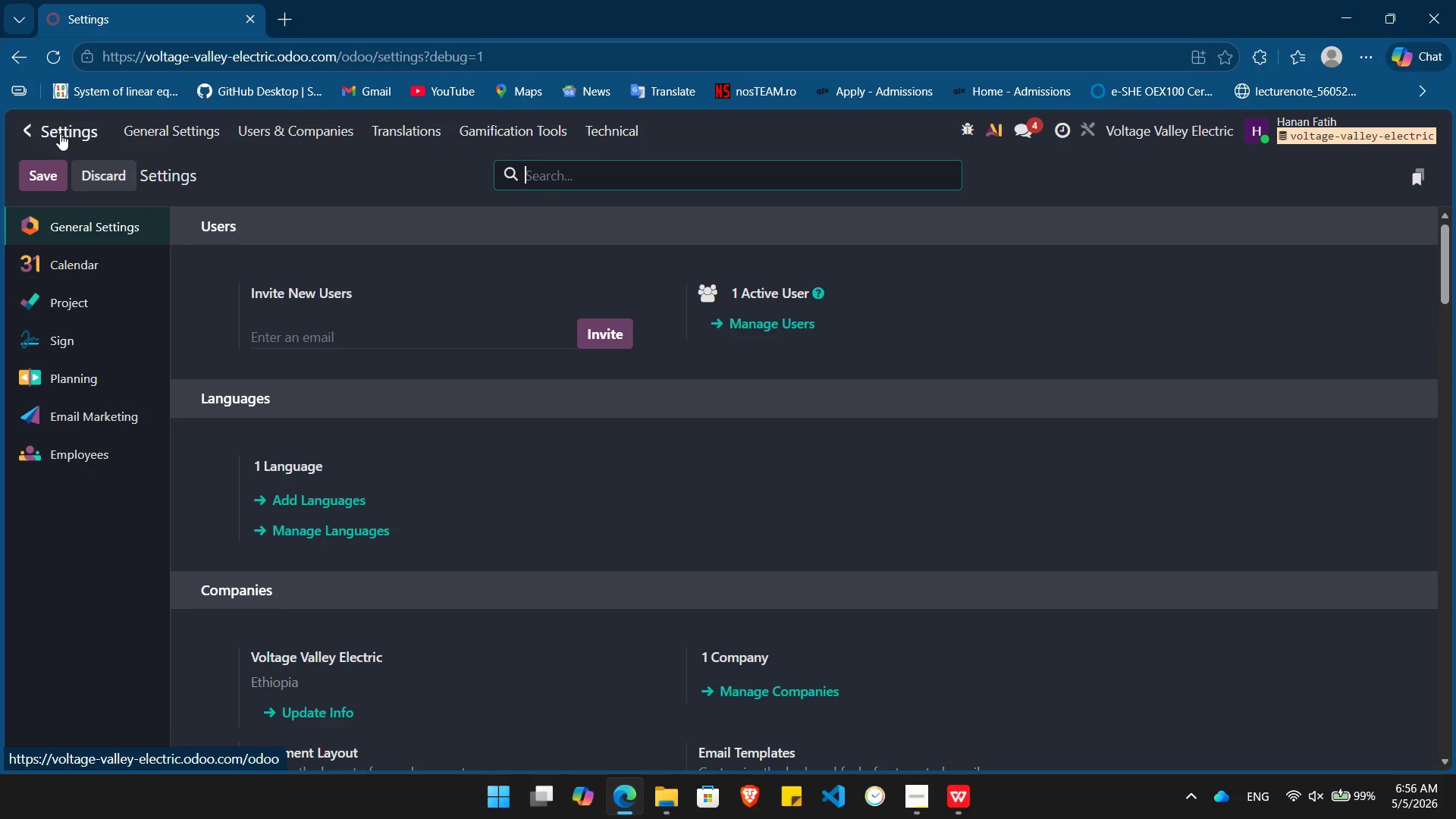 
wait(10.91)
 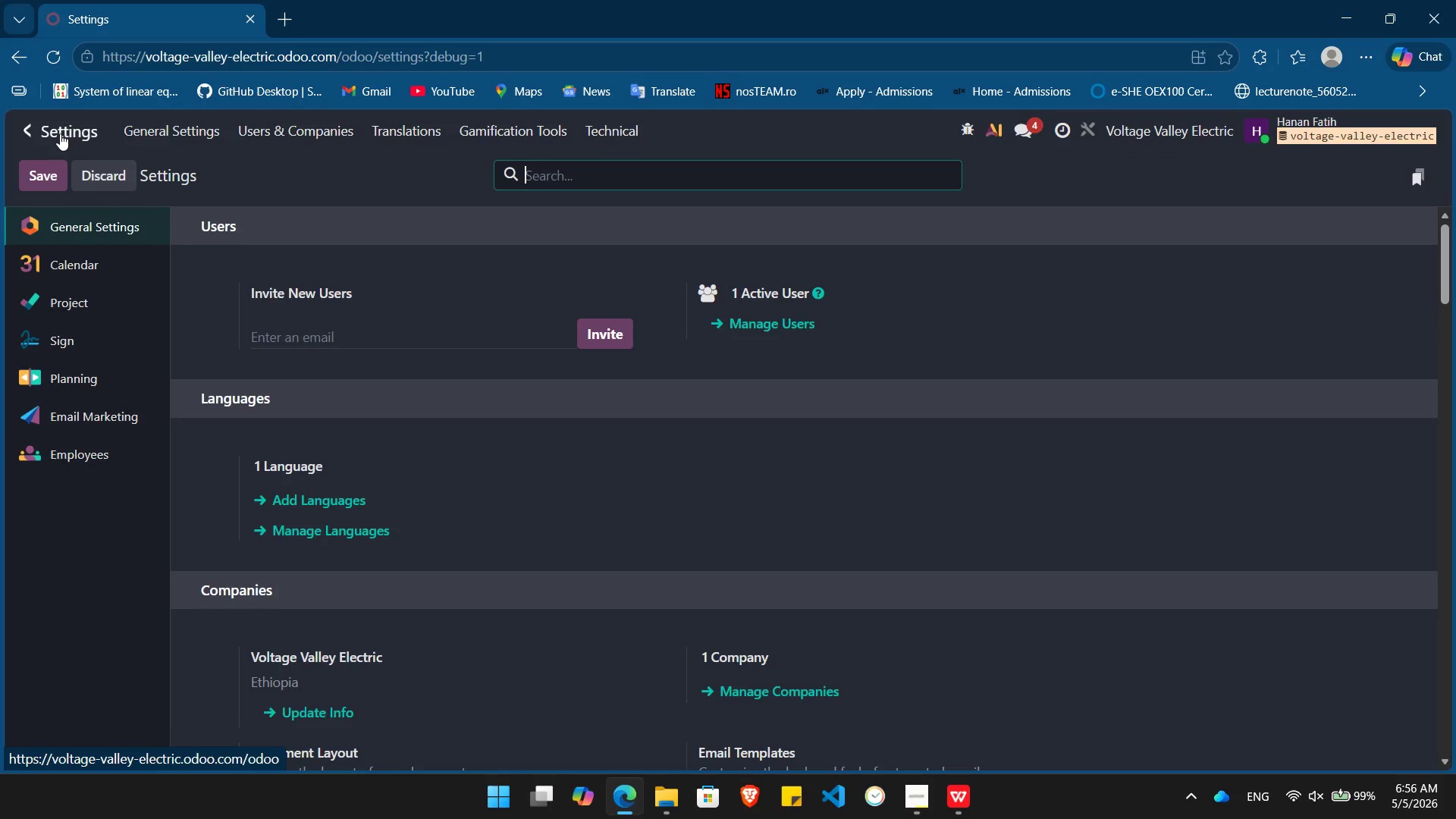 
left_click([59, 118])
 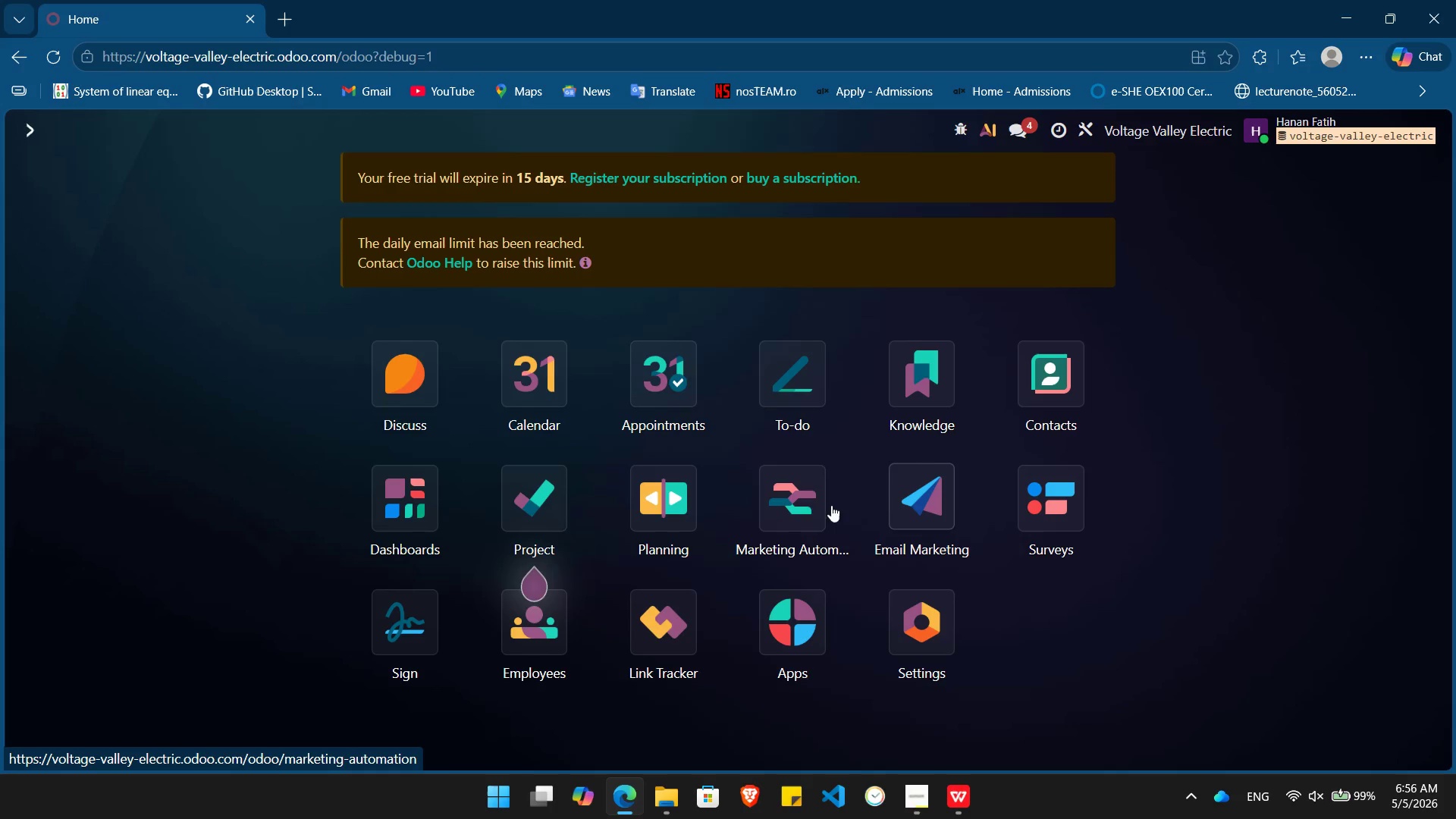 
left_click([811, 497])
 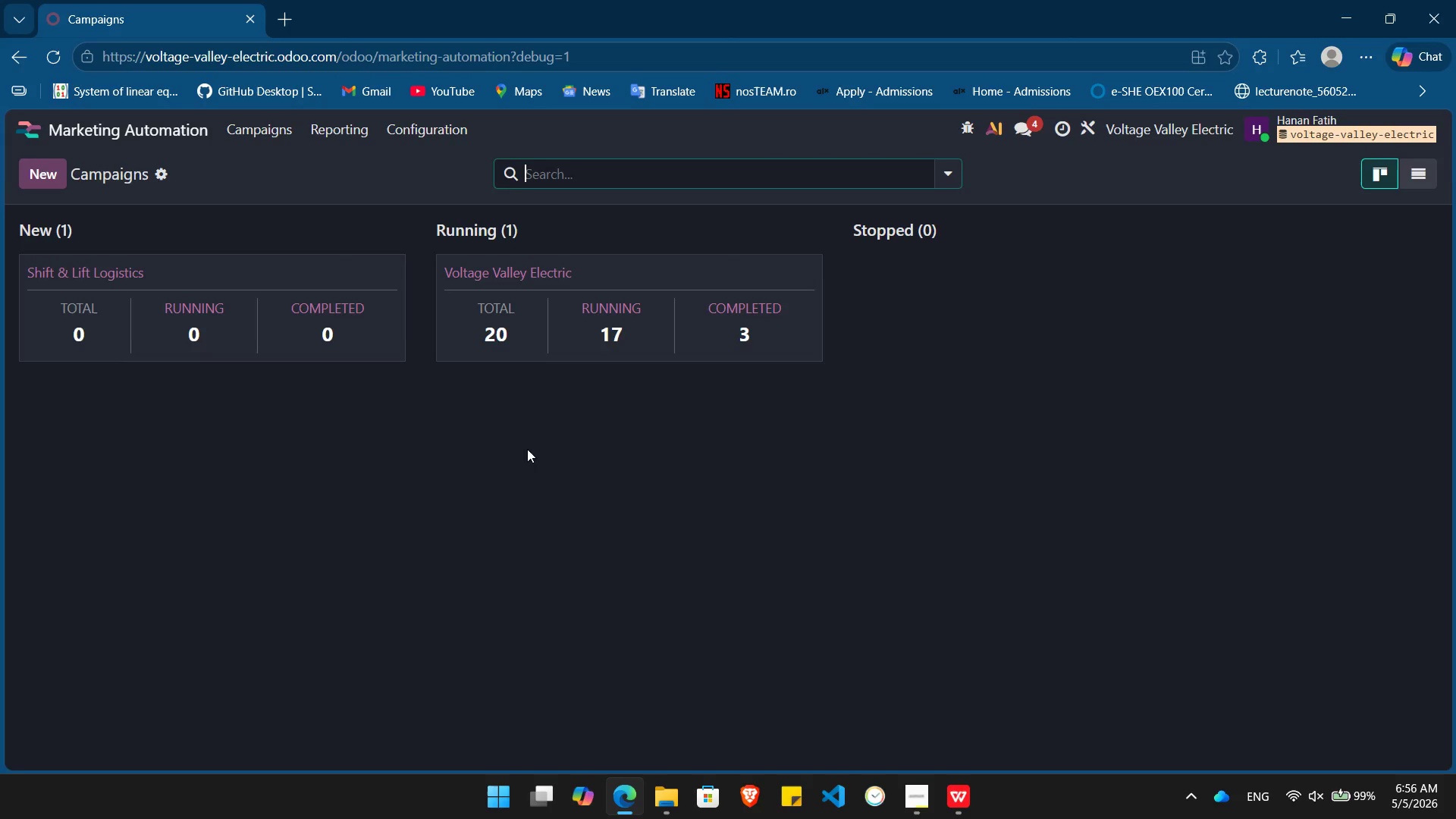 
left_click([296, 353])
 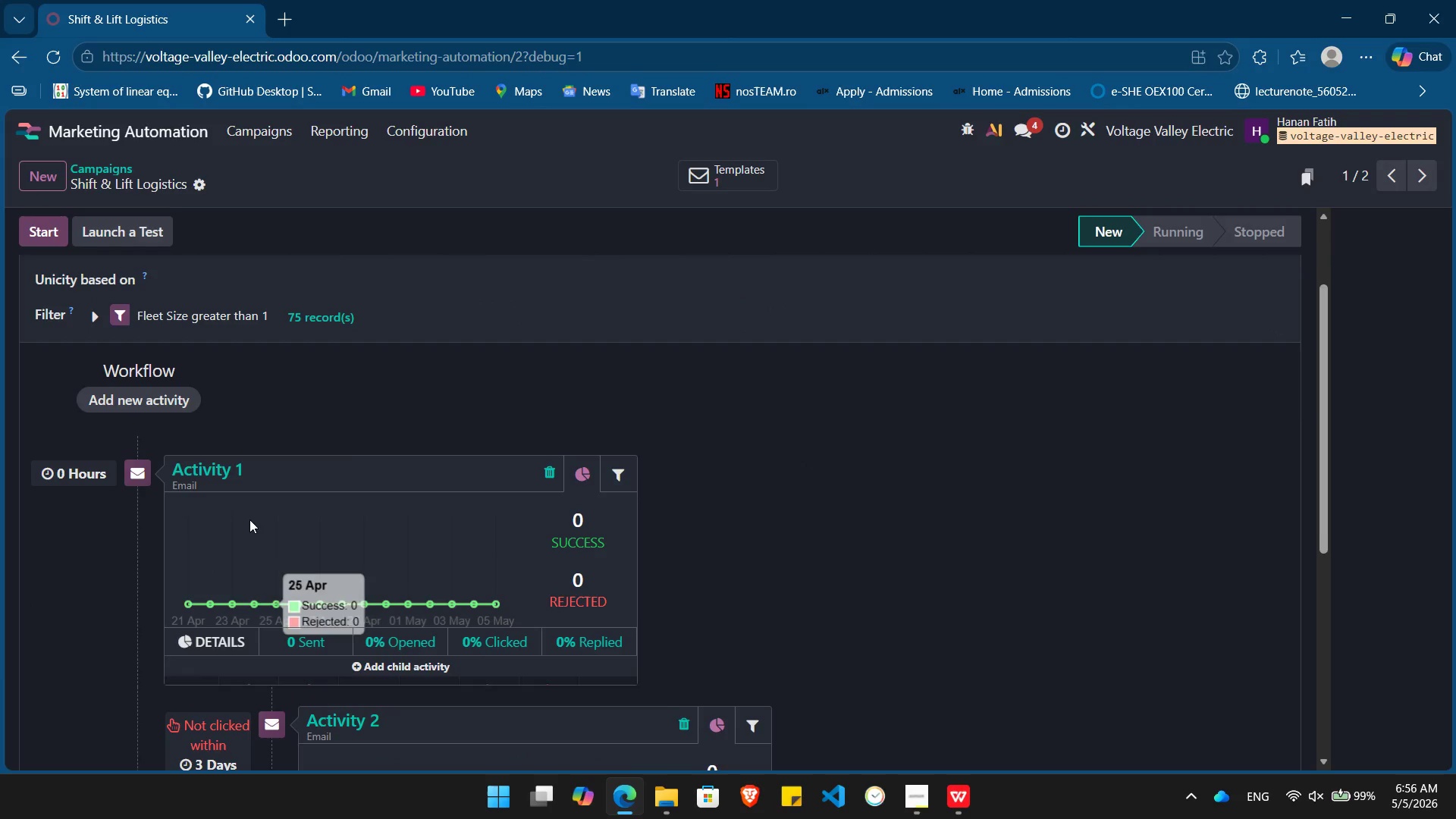 
left_click([201, 478])
 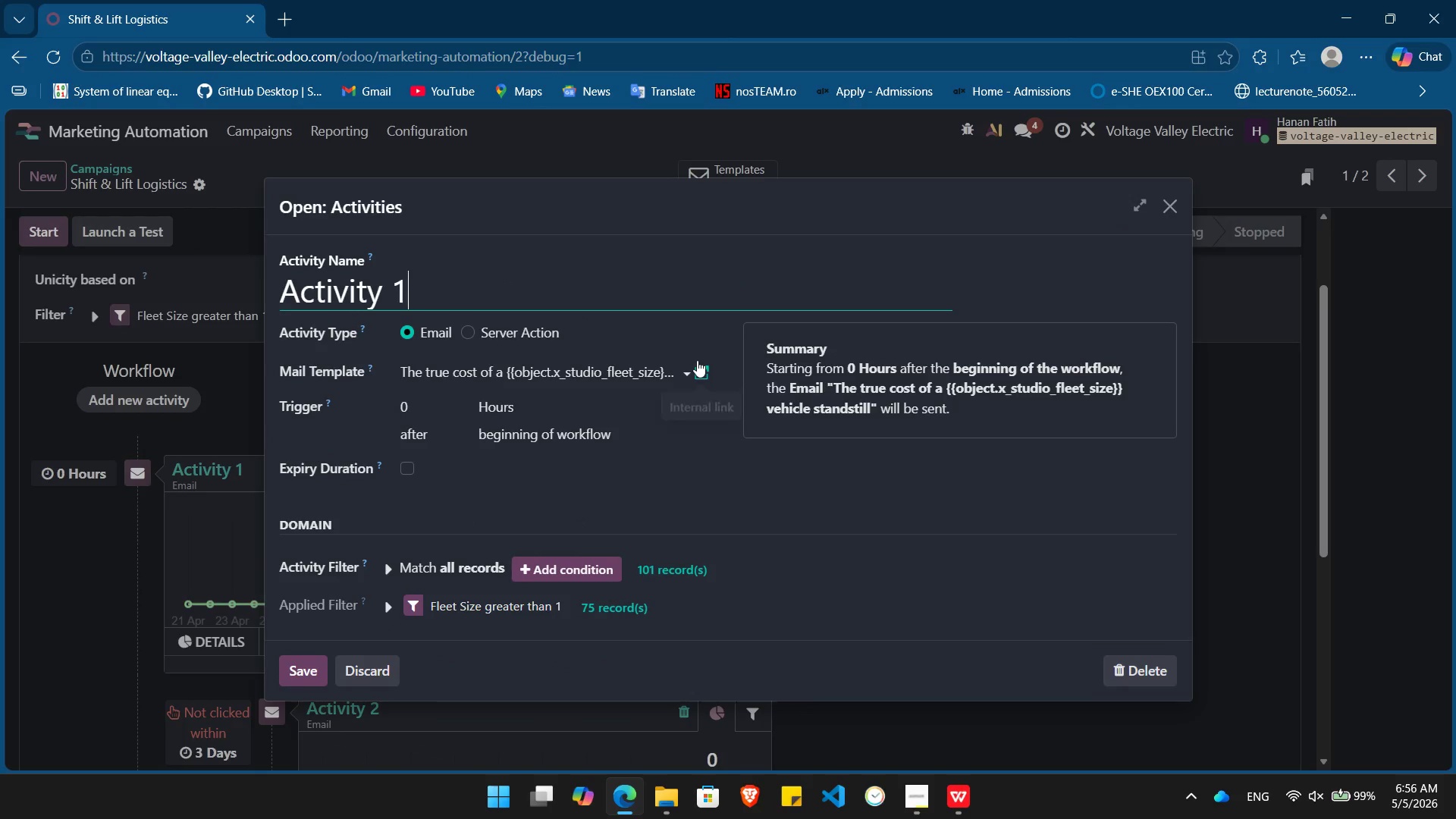 
left_click([697, 360])
 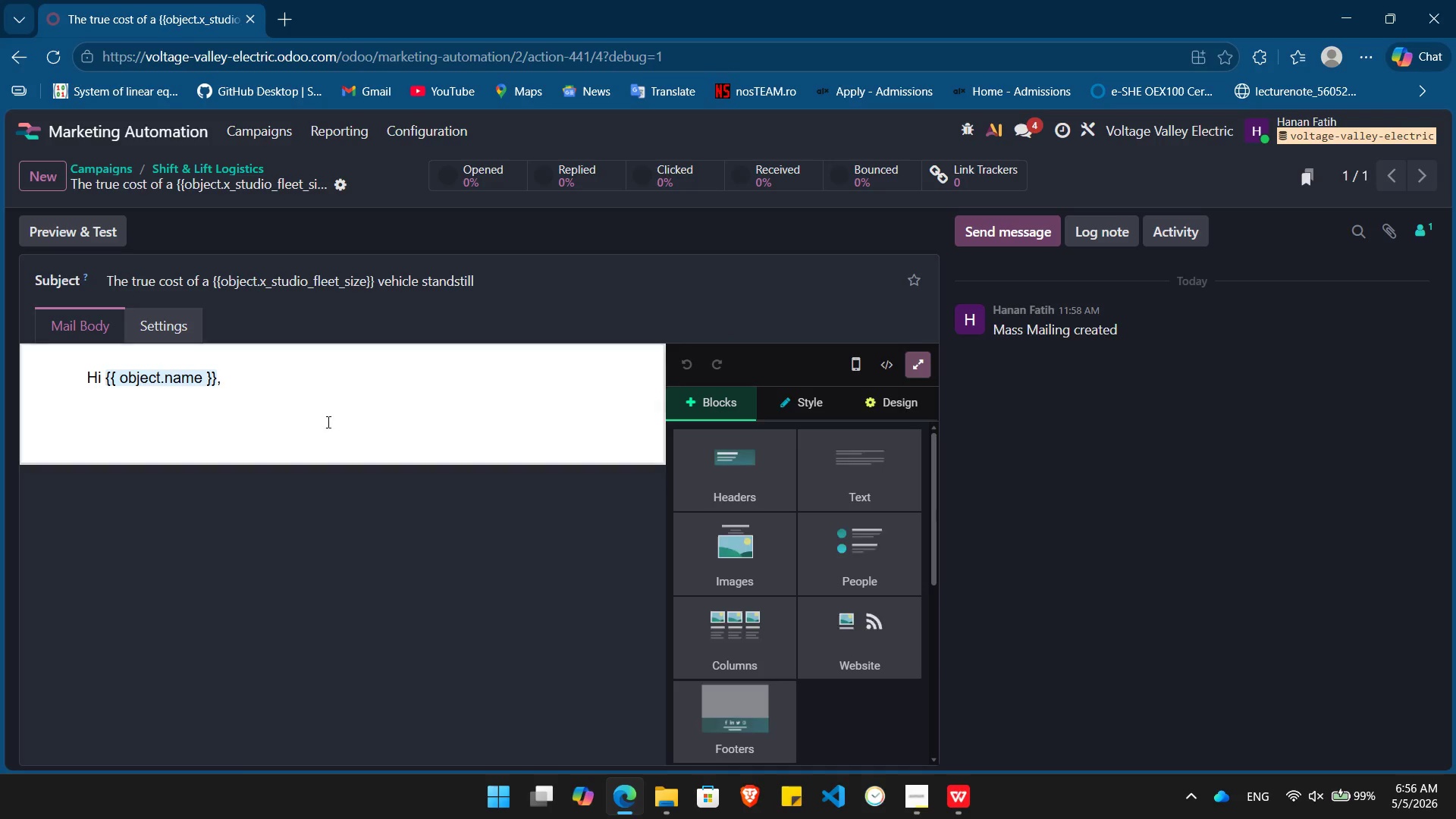 
left_click([252, 387])
 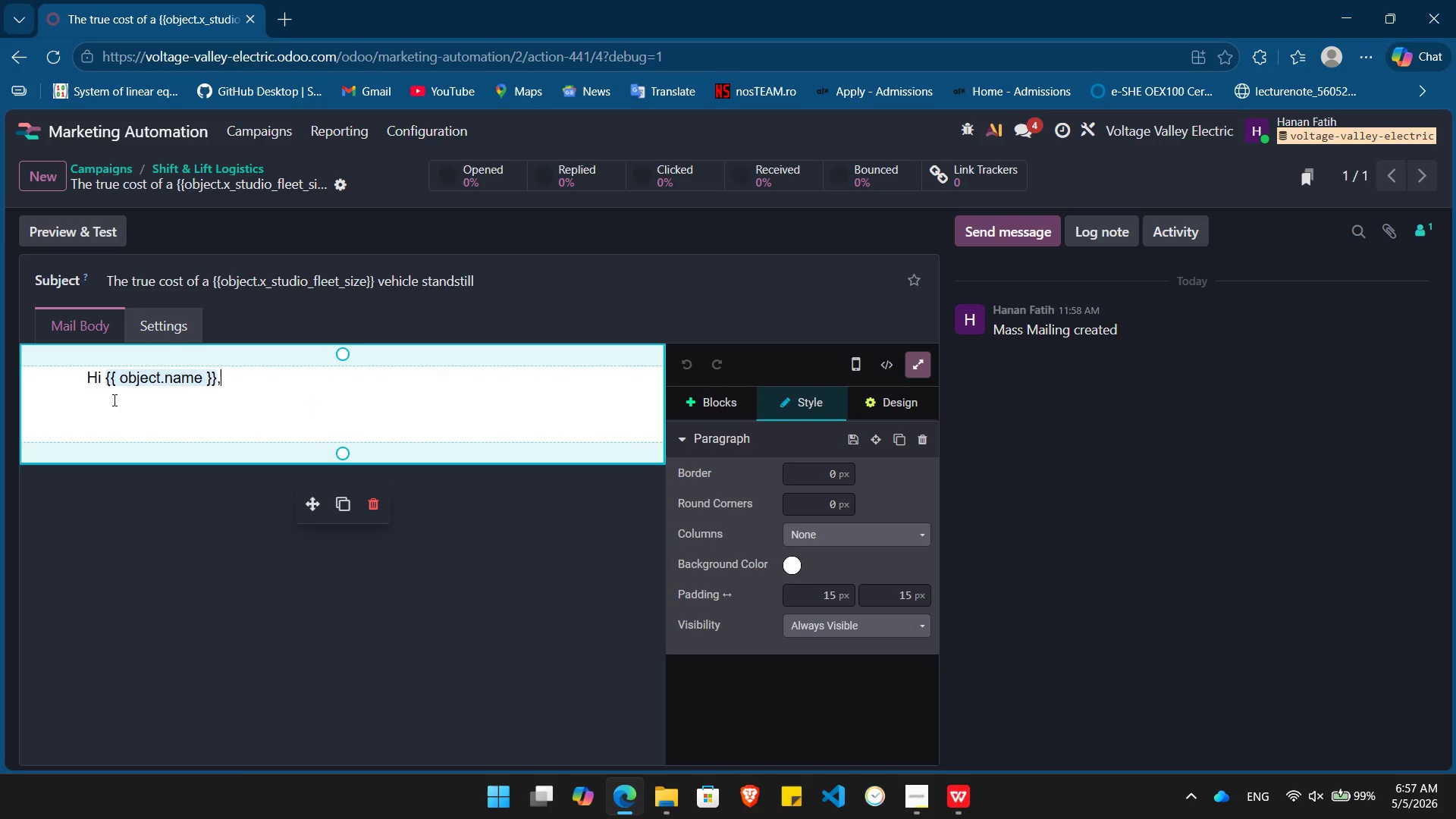 
key(ArrowDown)
 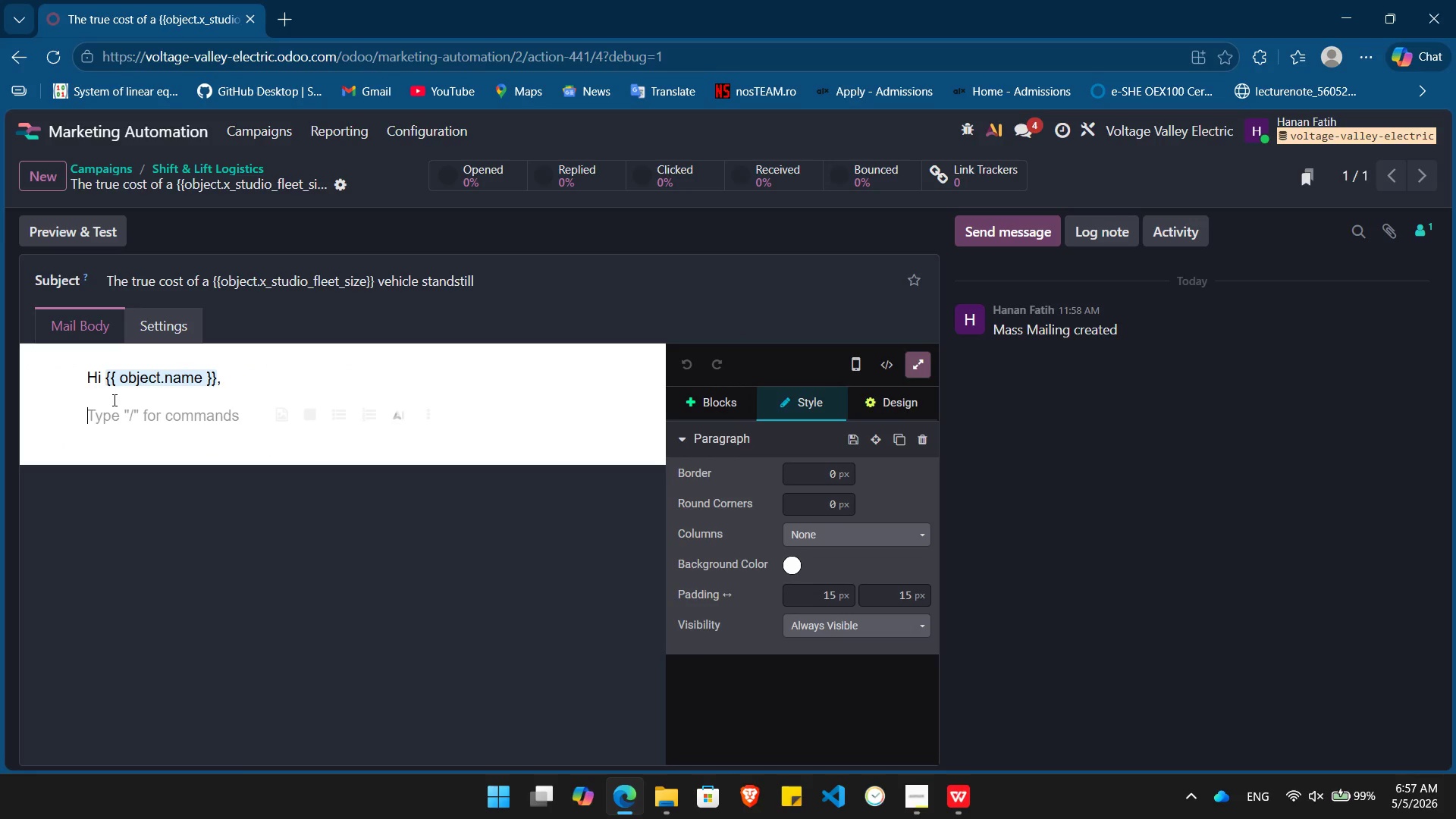 
type(In the heavy-duty world, atruck on the shoulder isn't jut)
key(Backspace)
type(st a mechanical failure - it)
 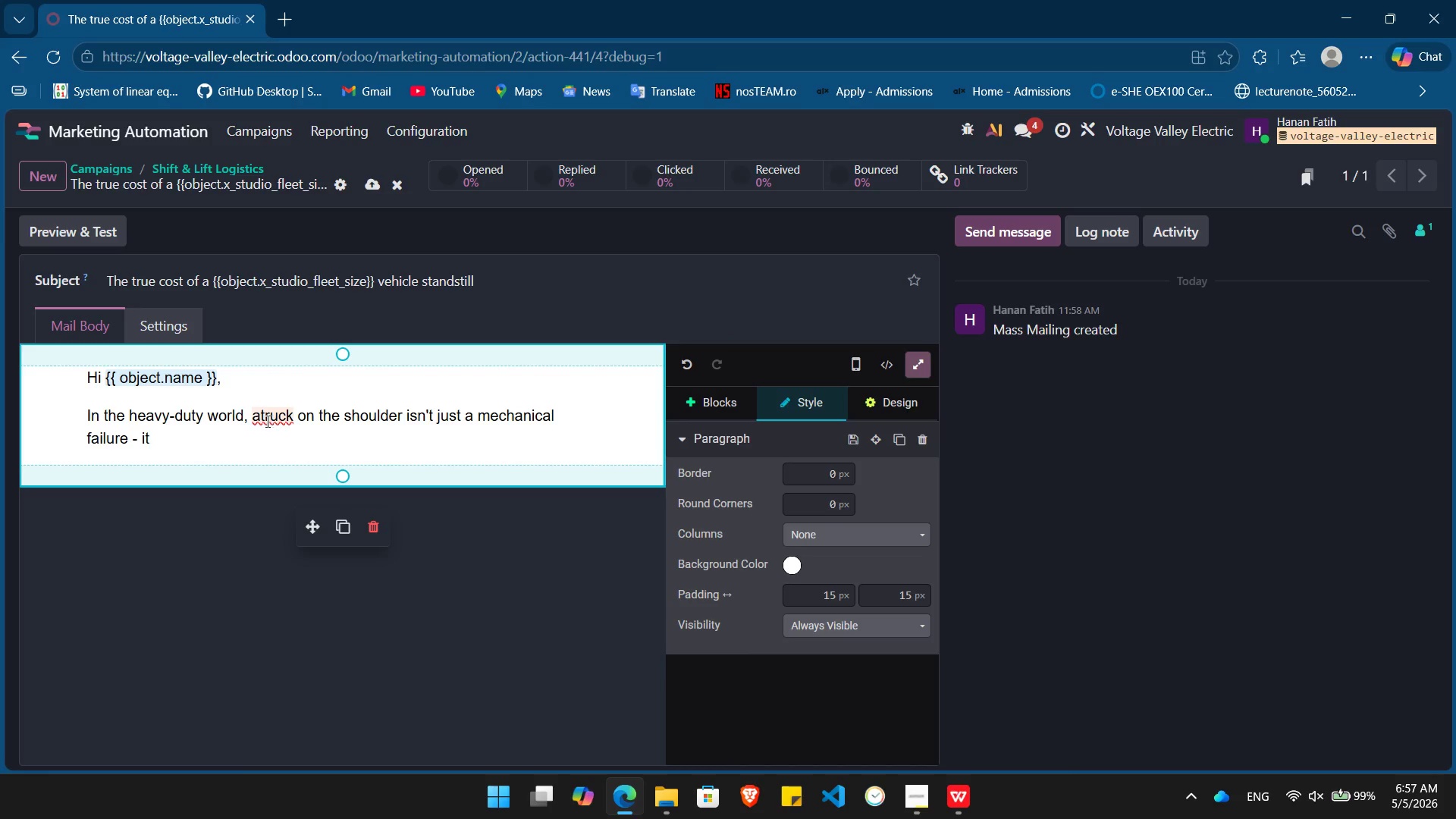 
left_click([260, 419])
 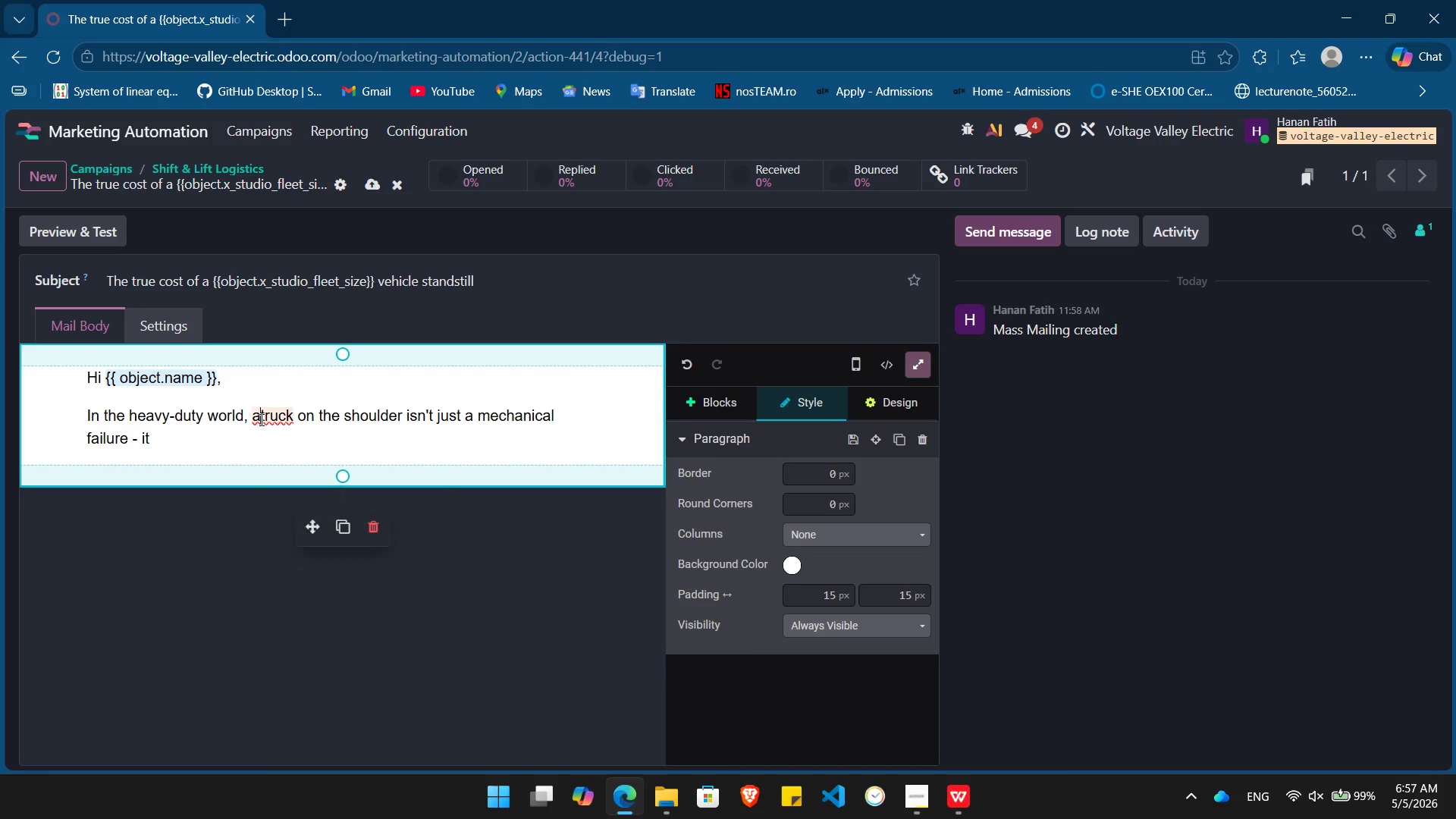 
key(Space)
 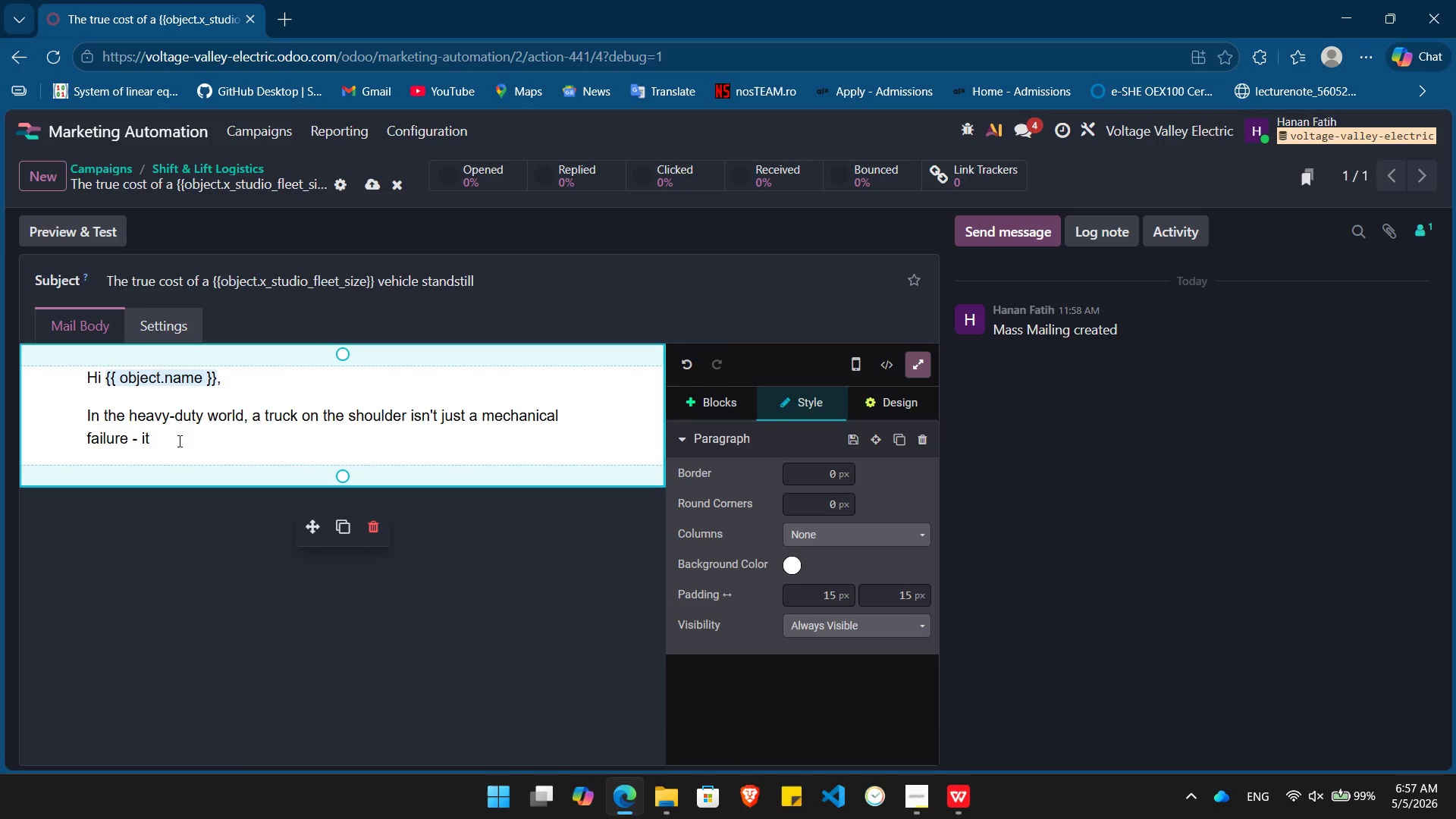 
left_click([178, 441])
 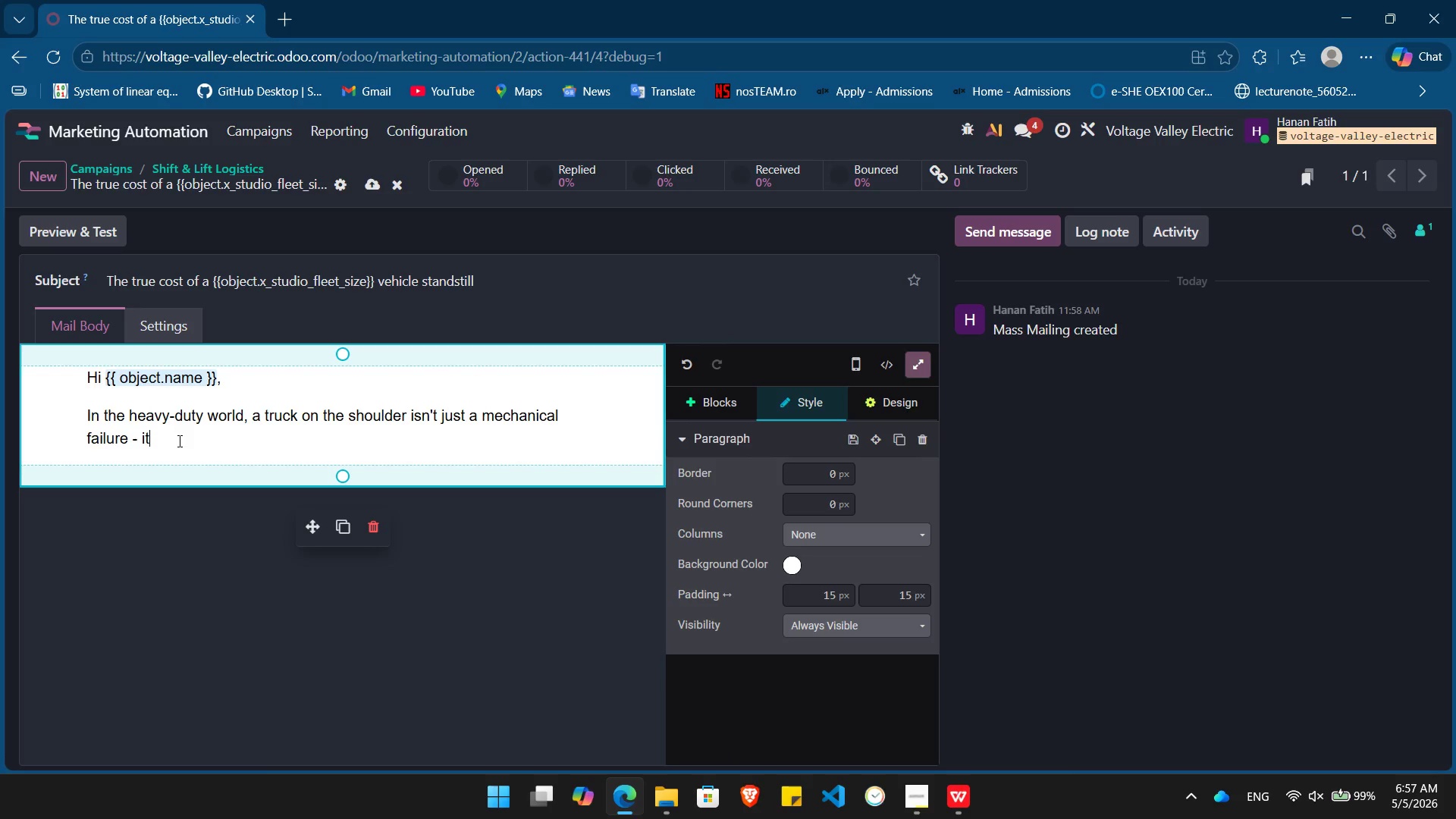 
type('s a mounting liability. For a fleet of your sie)
key(Backspace)
type(ze /)
key(Backspace)
type((/)
 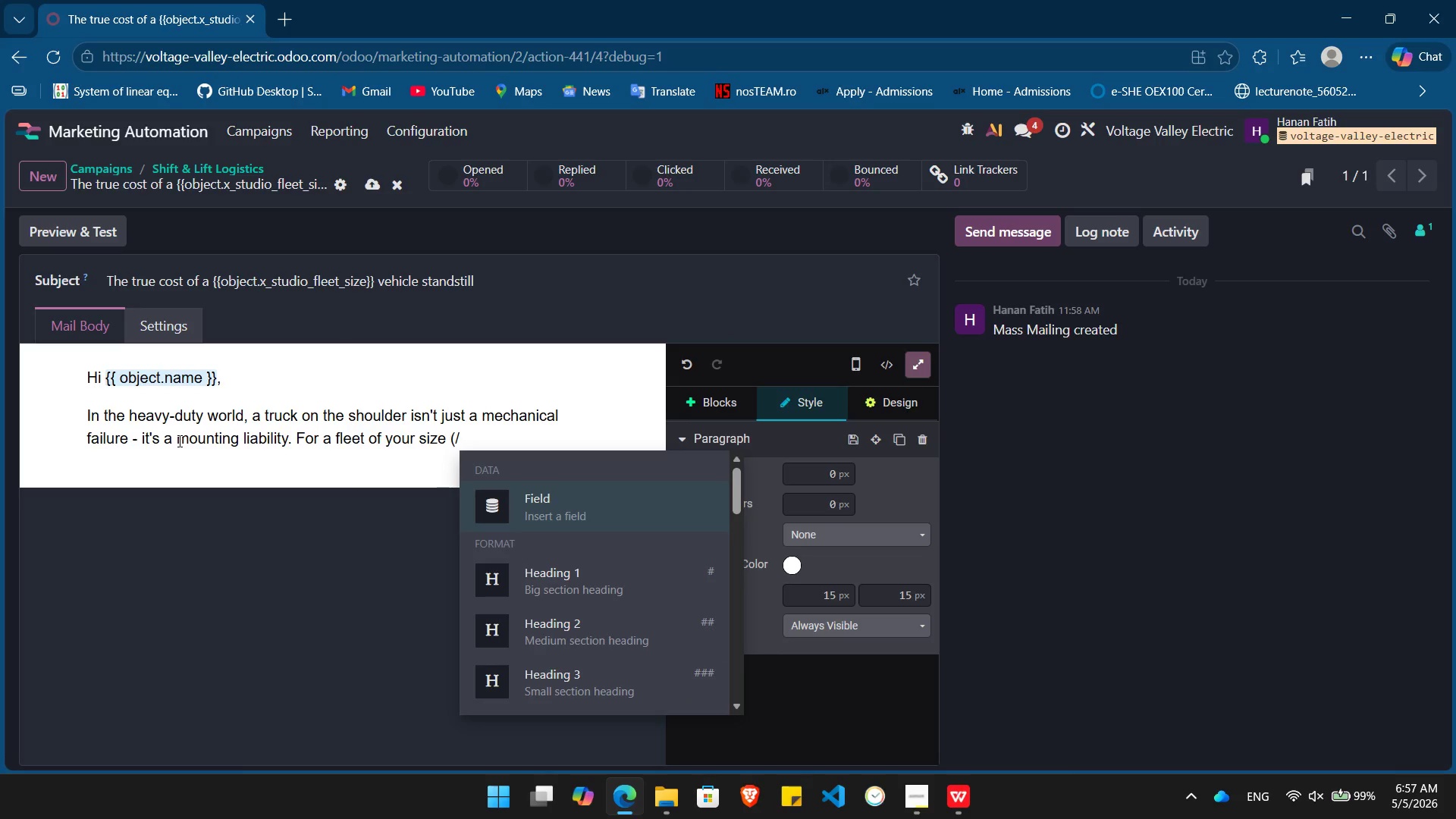 
key(Enter)
 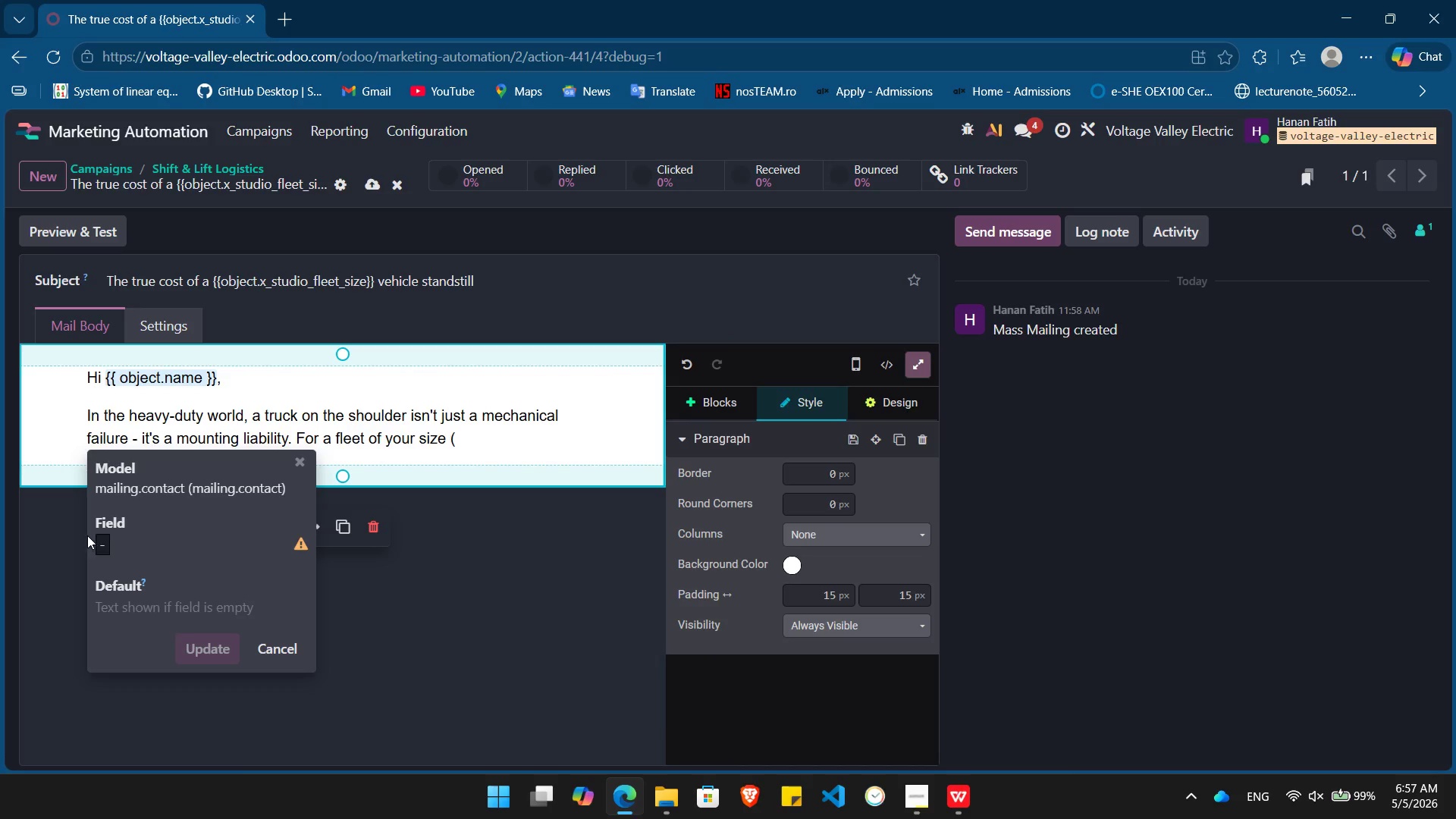 
left_click([105, 544])
 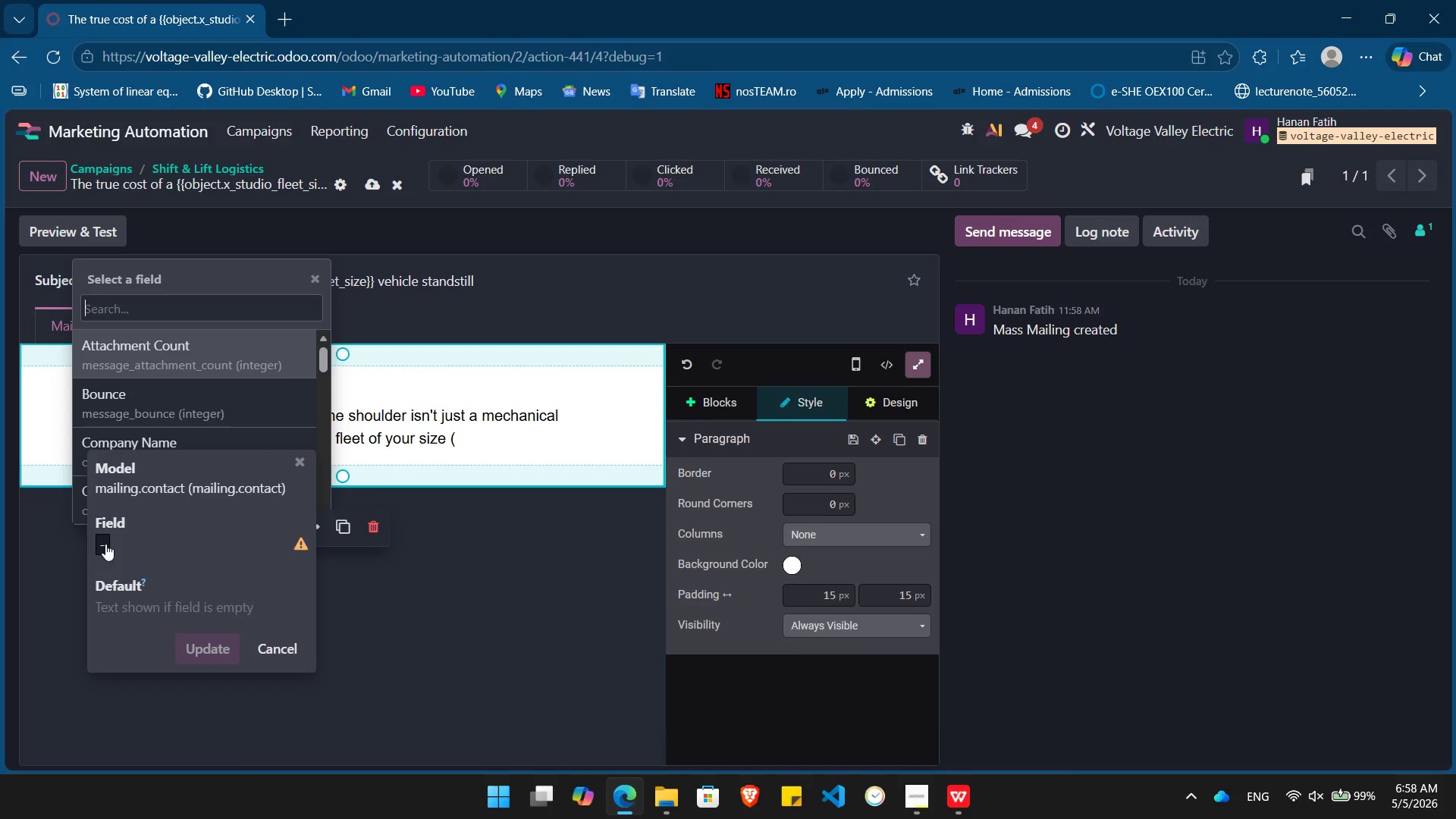 
type(fl)
 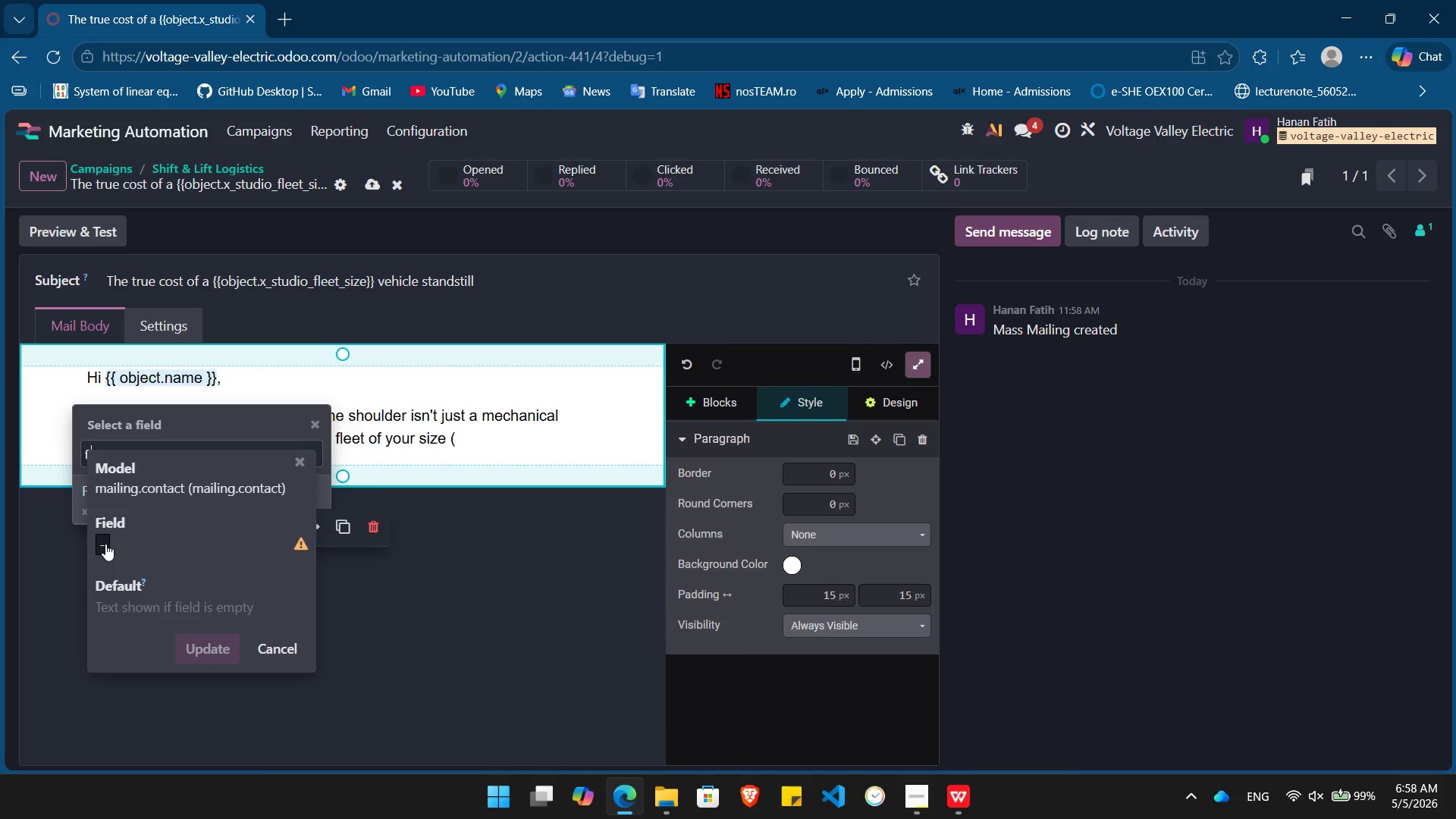 
key(Enter)
 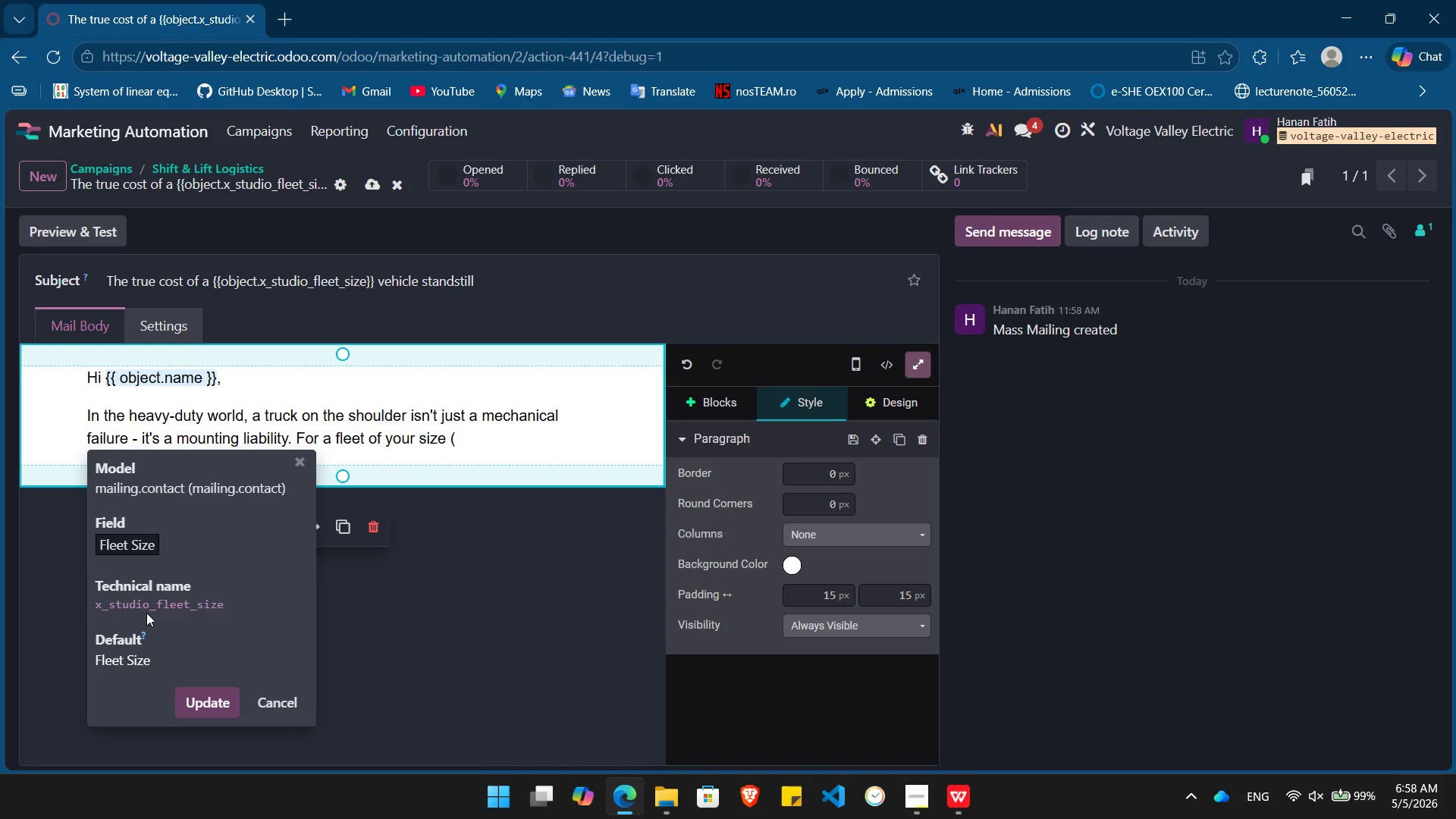 
double_click([146, 613])
 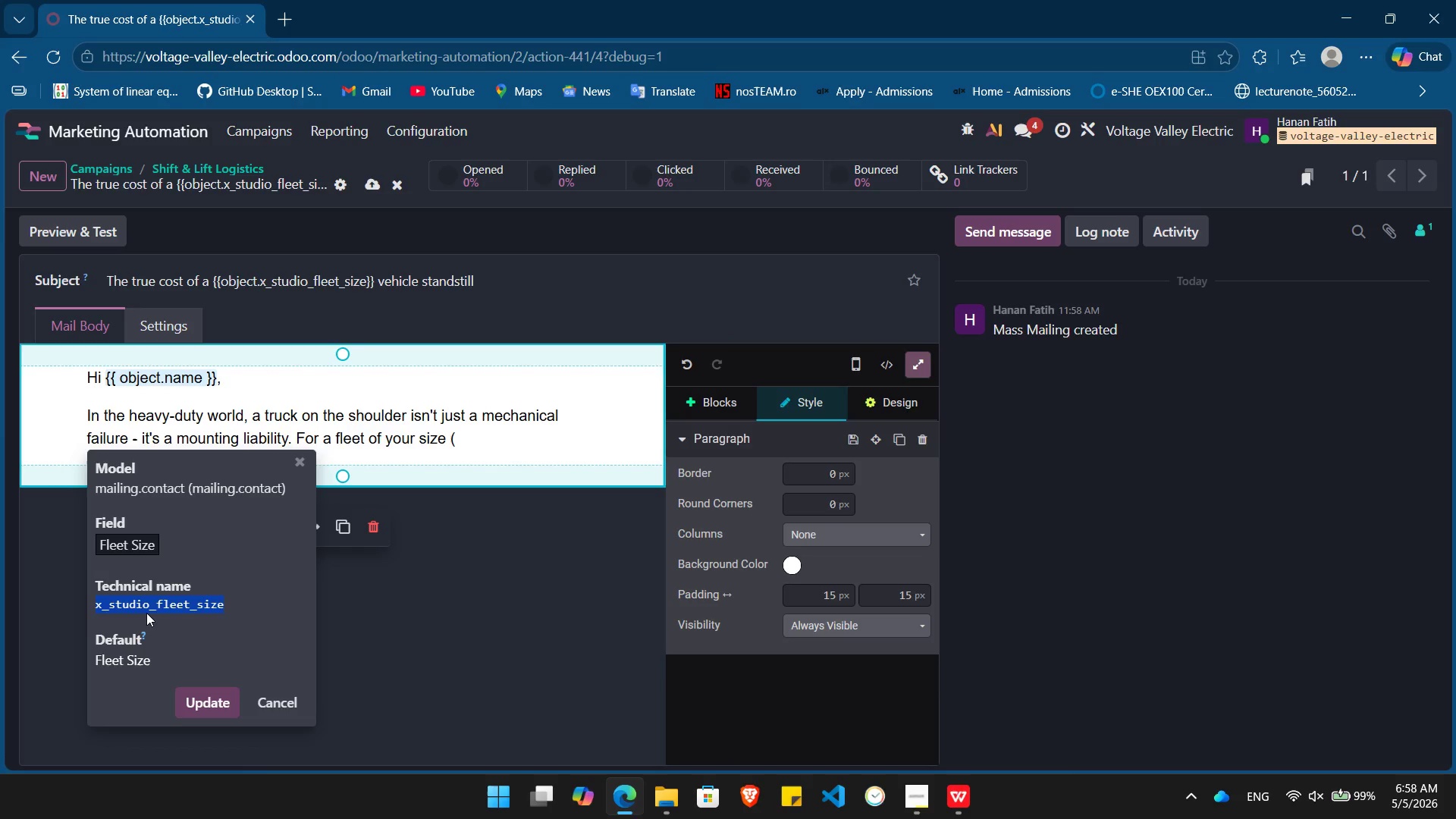 
left_click([146, 613])
 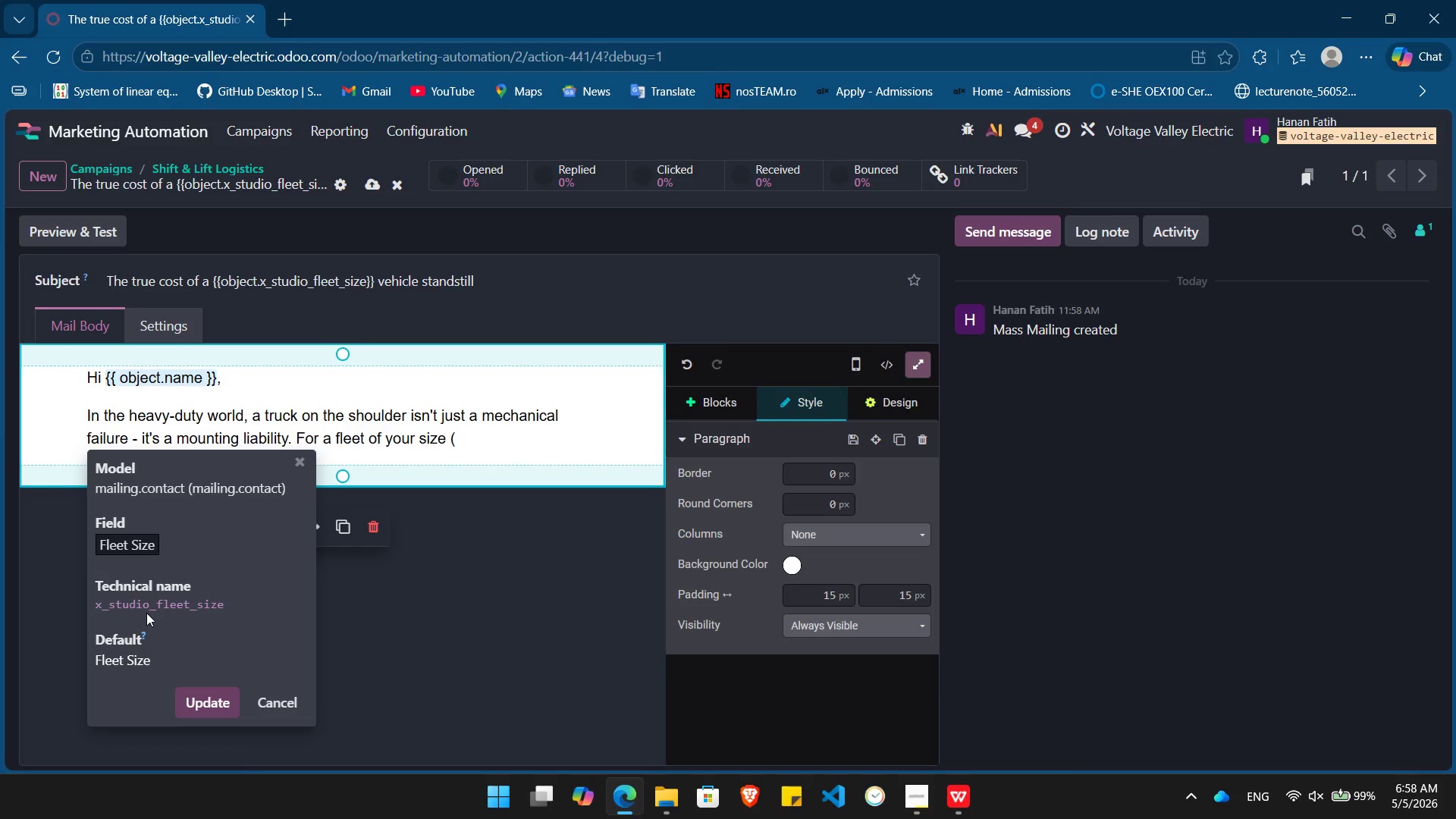 
key(Control+C)
 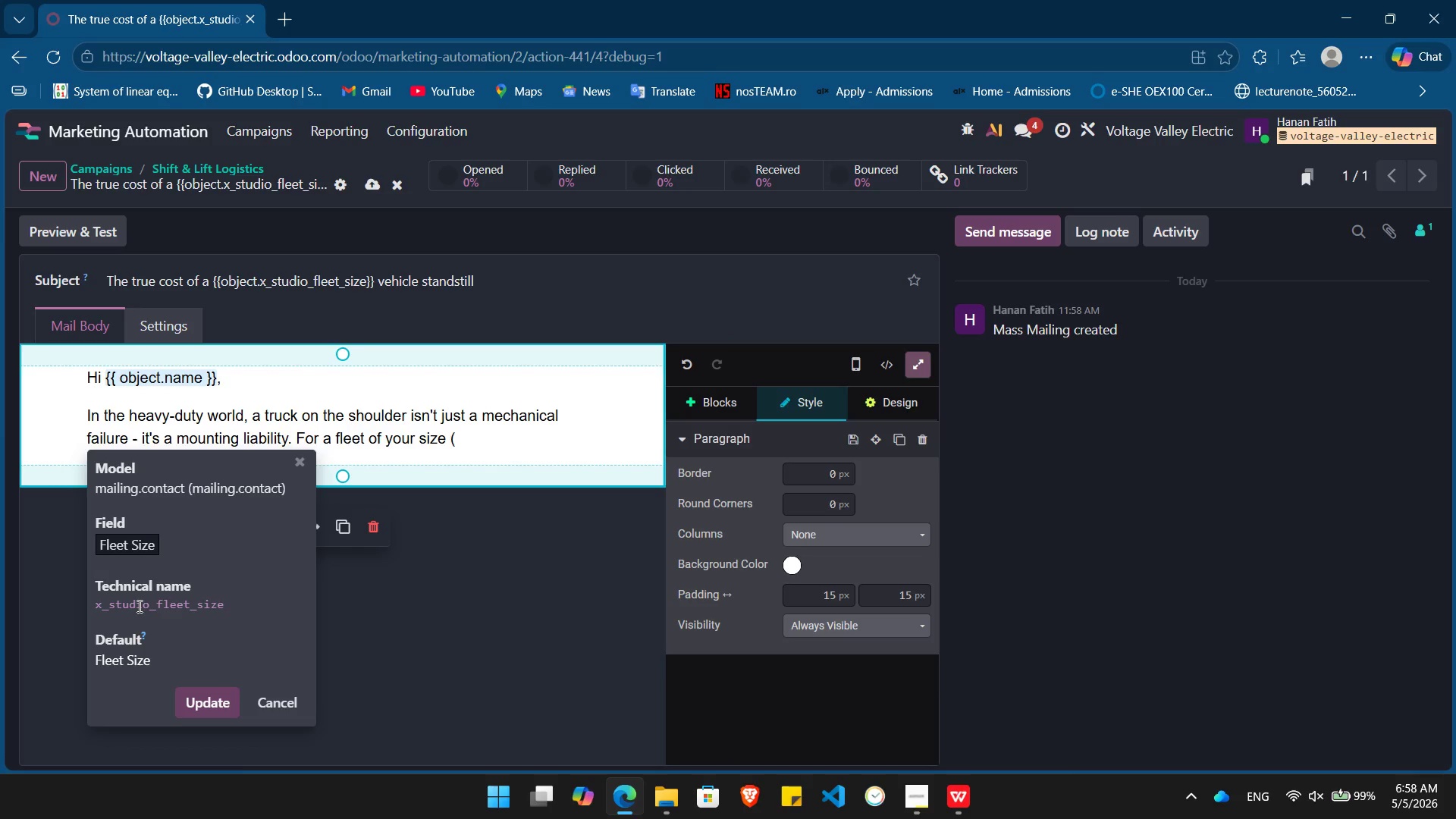 
double_click([138, 606])
 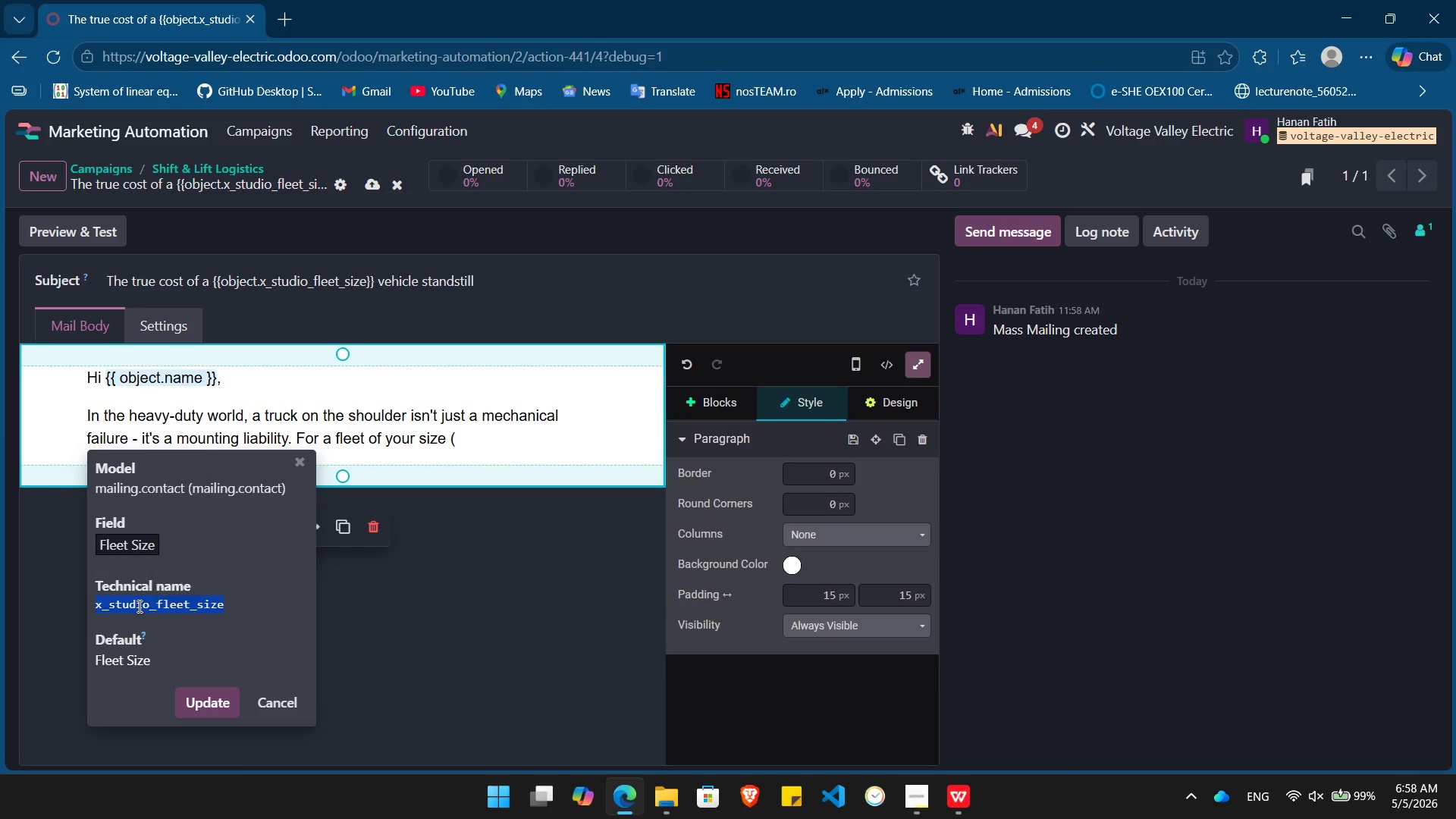 
key(Control+C)
 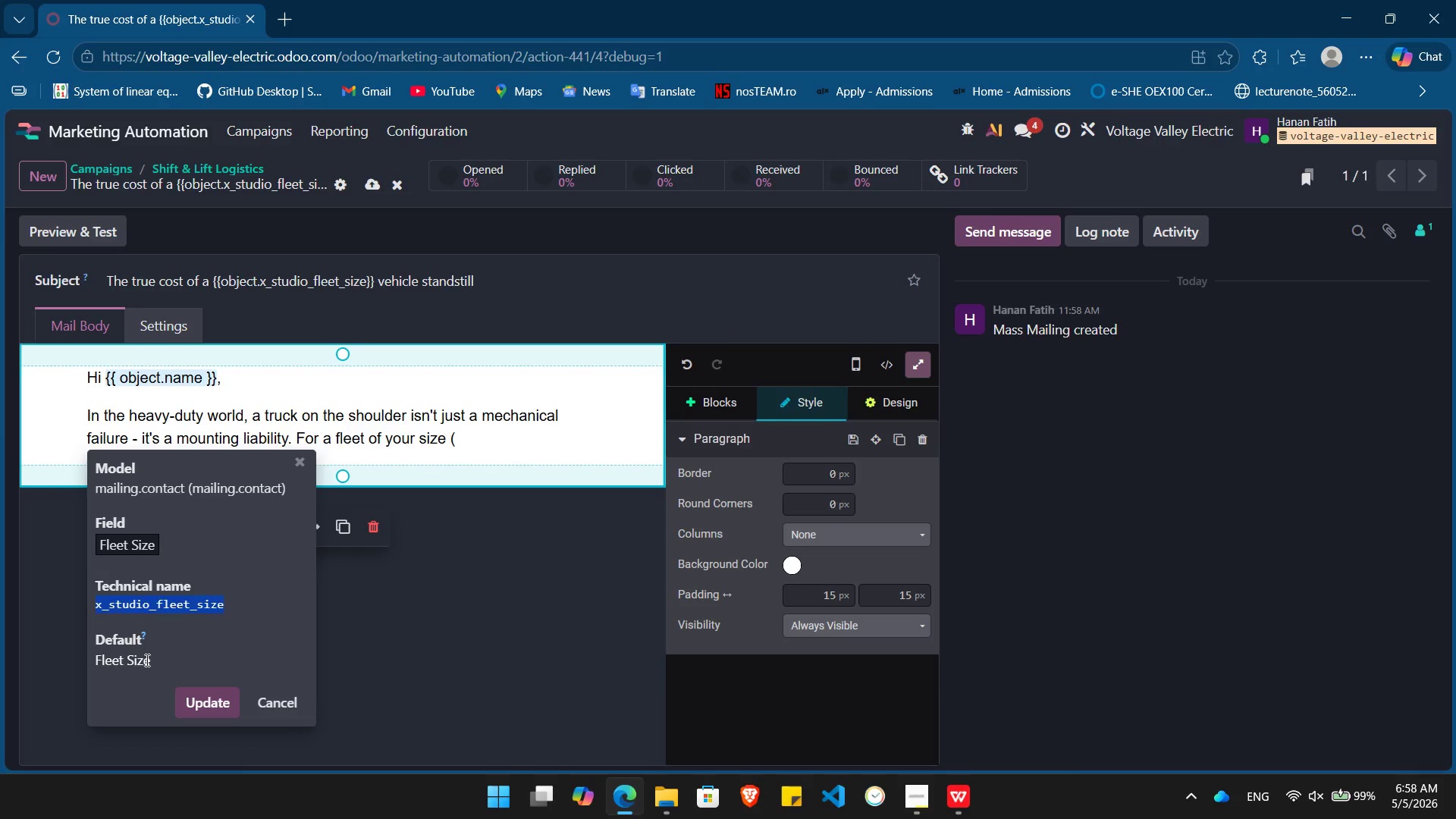 
double_click([146, 660])
 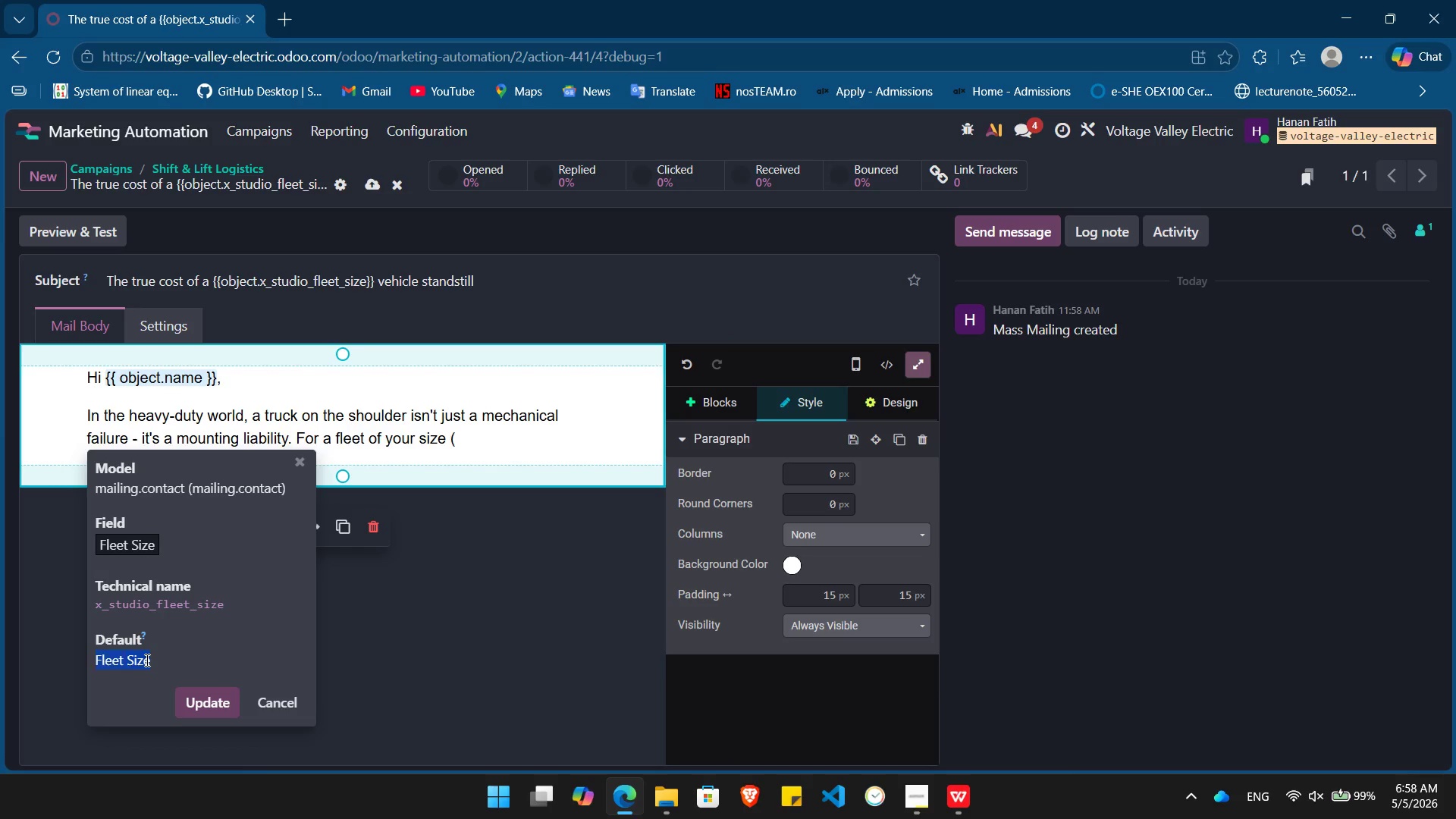 
triple_click([146, 660])
 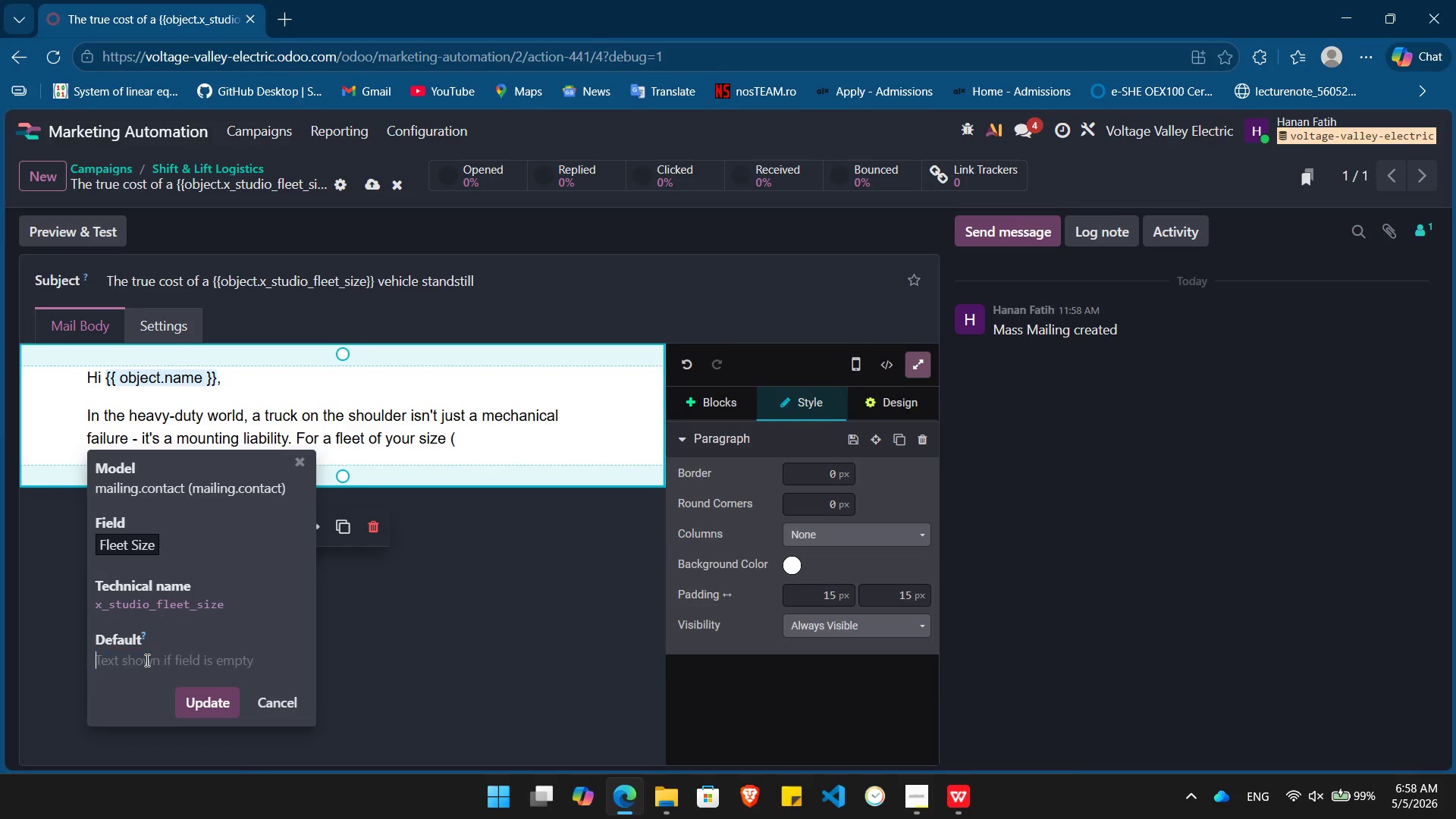 
key(Backspace)
type({{ object.)
 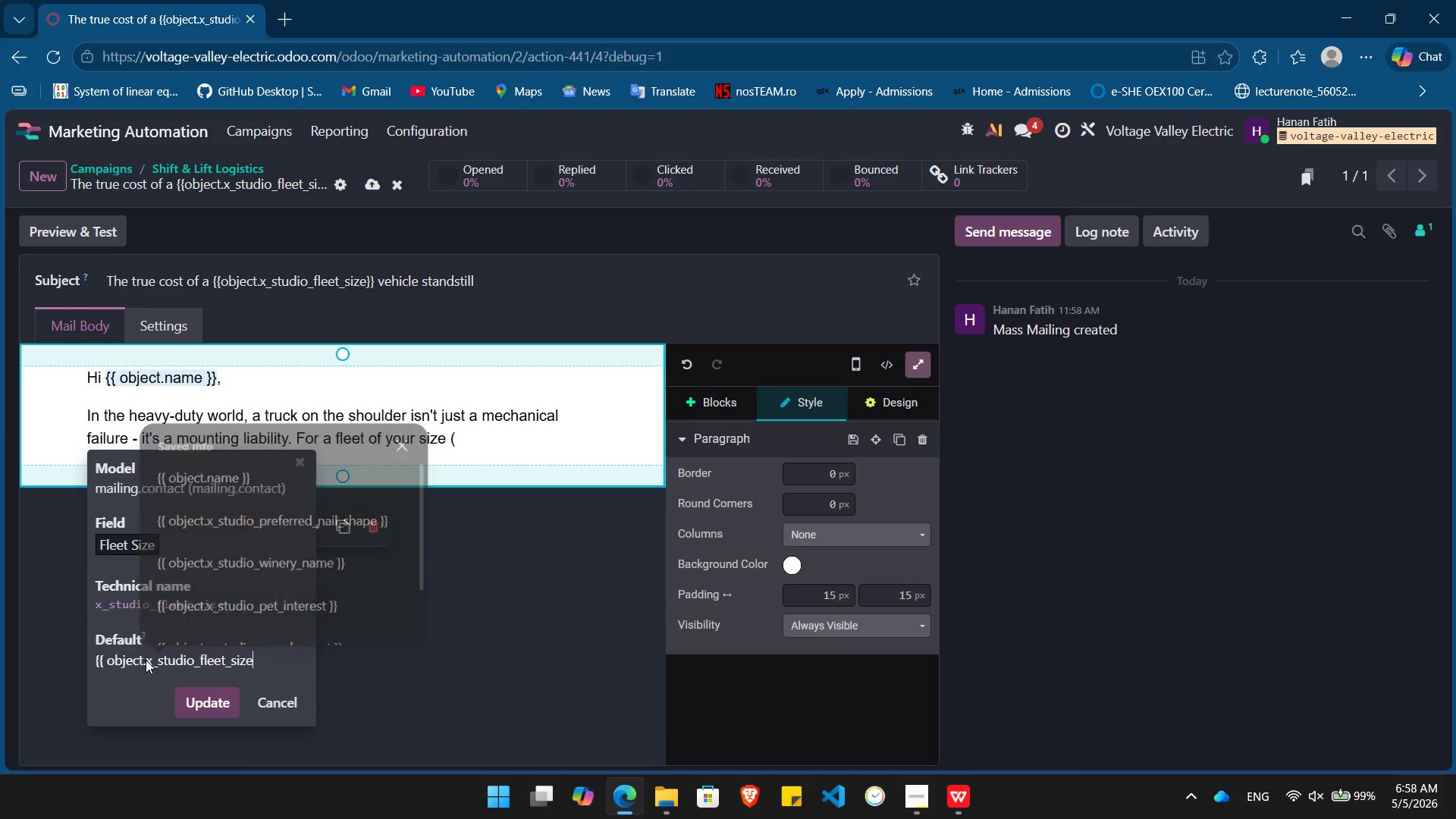 
 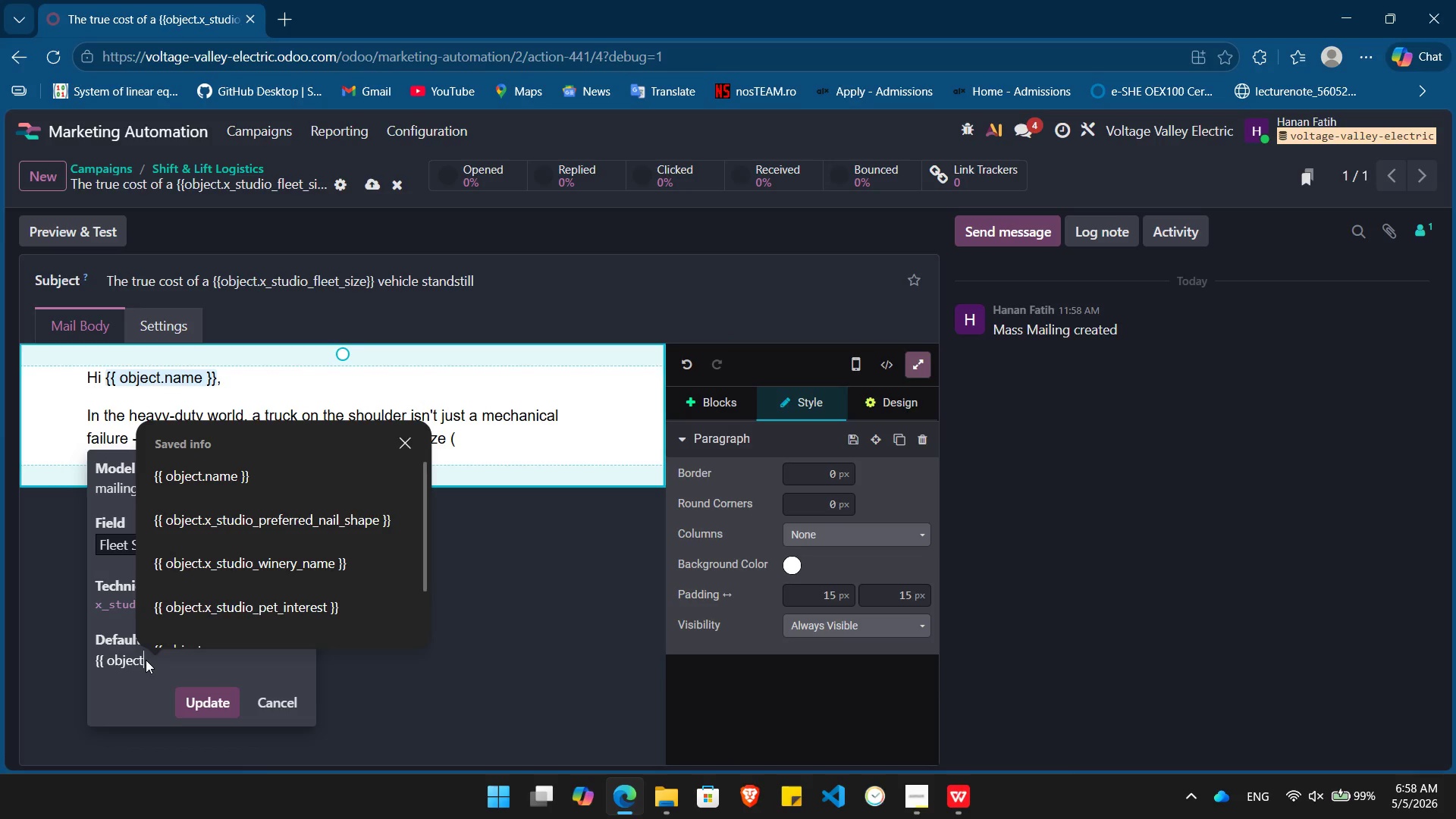 
key(Control+ControlLeft)
 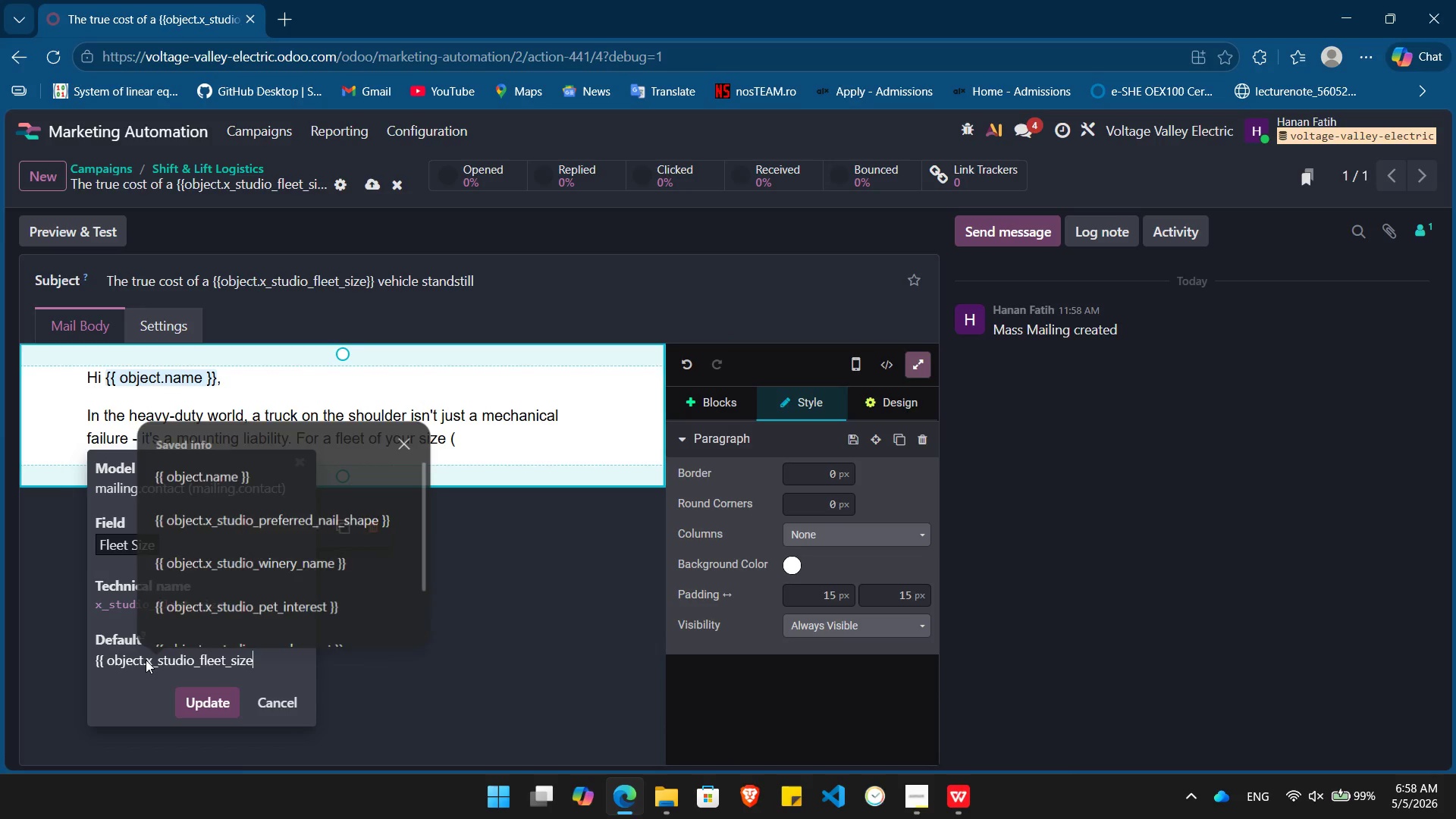 
key(Control+V)
 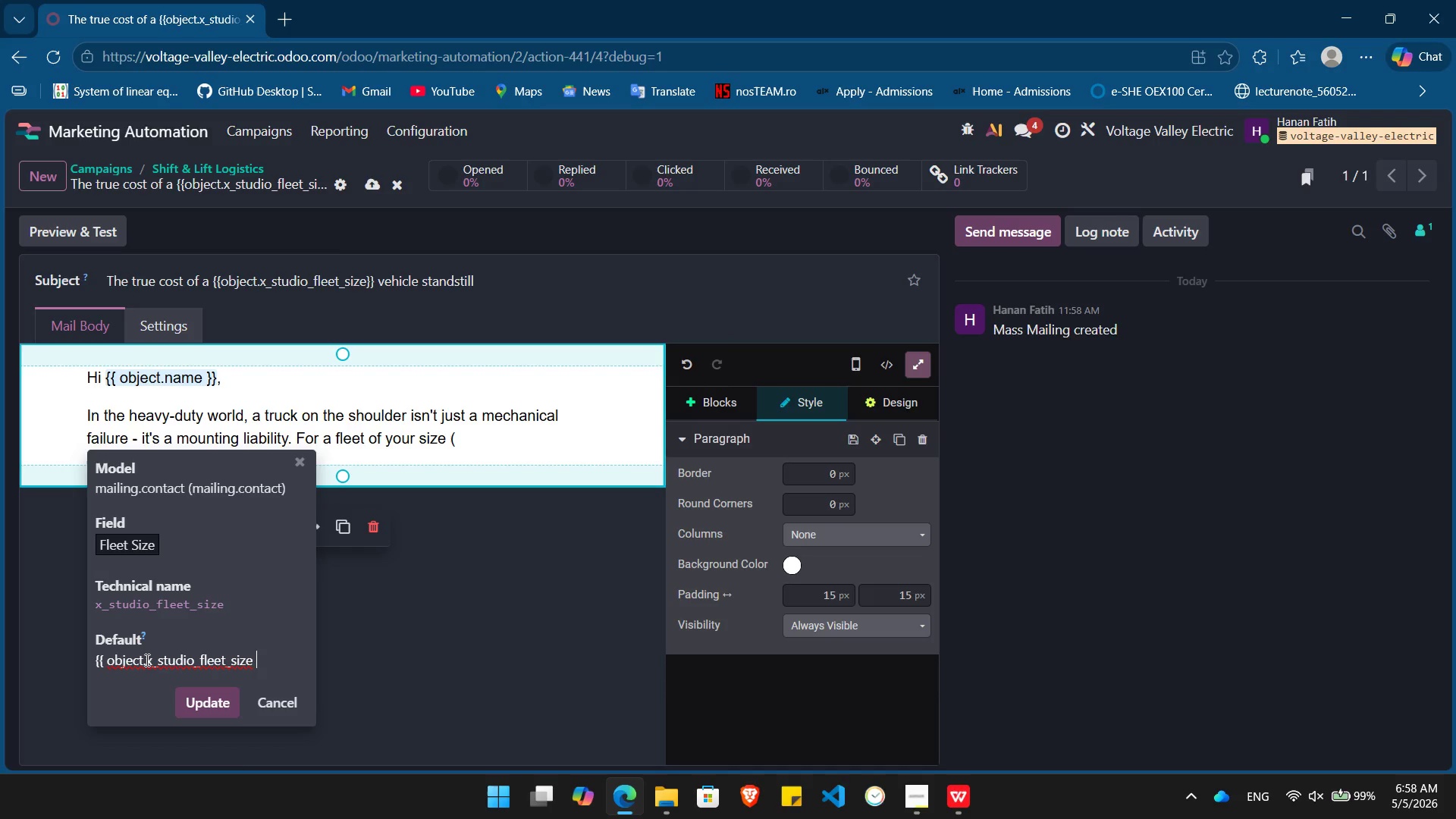 
key(Space)
 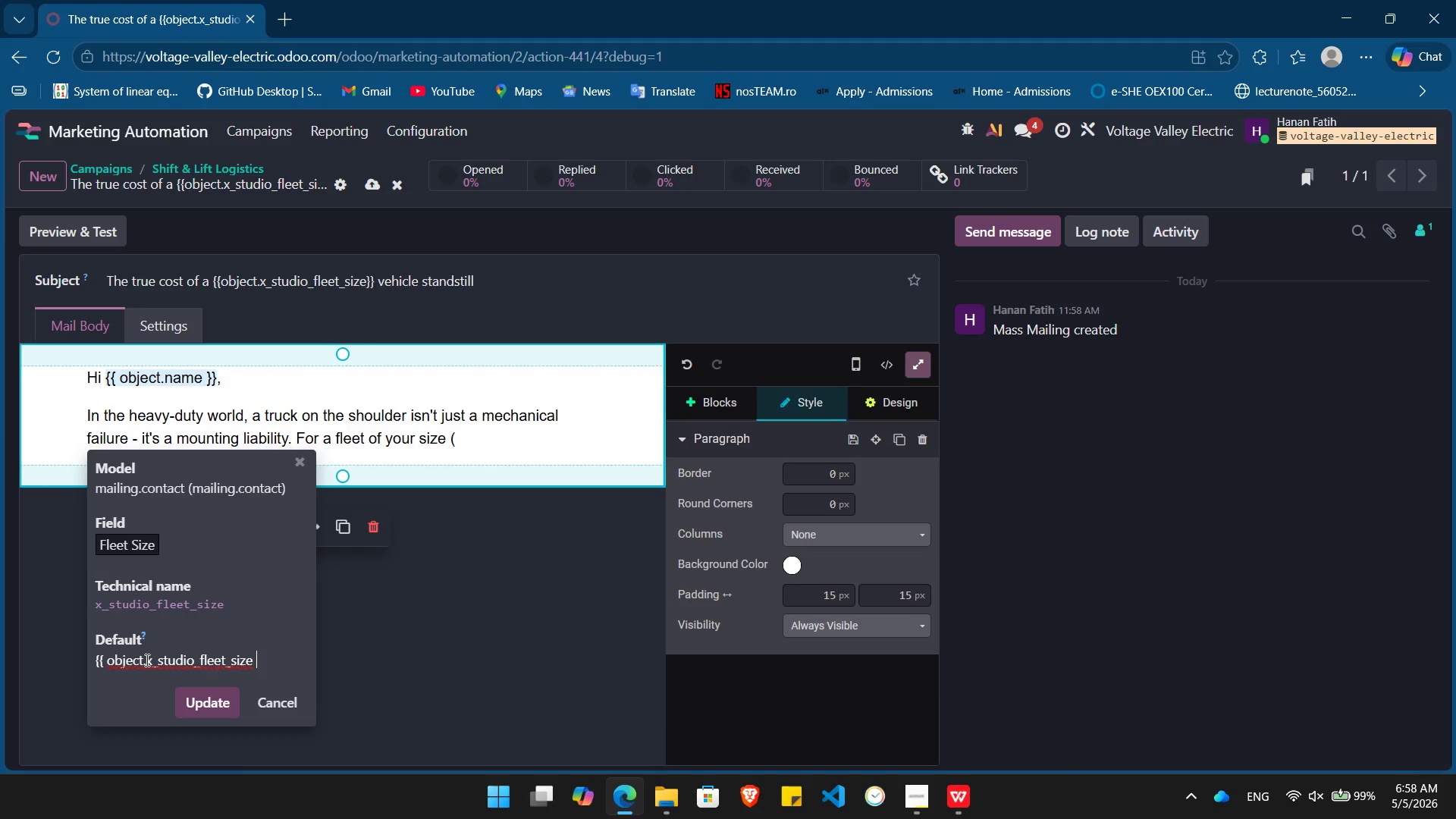 
key(Shift+BracketRight)
 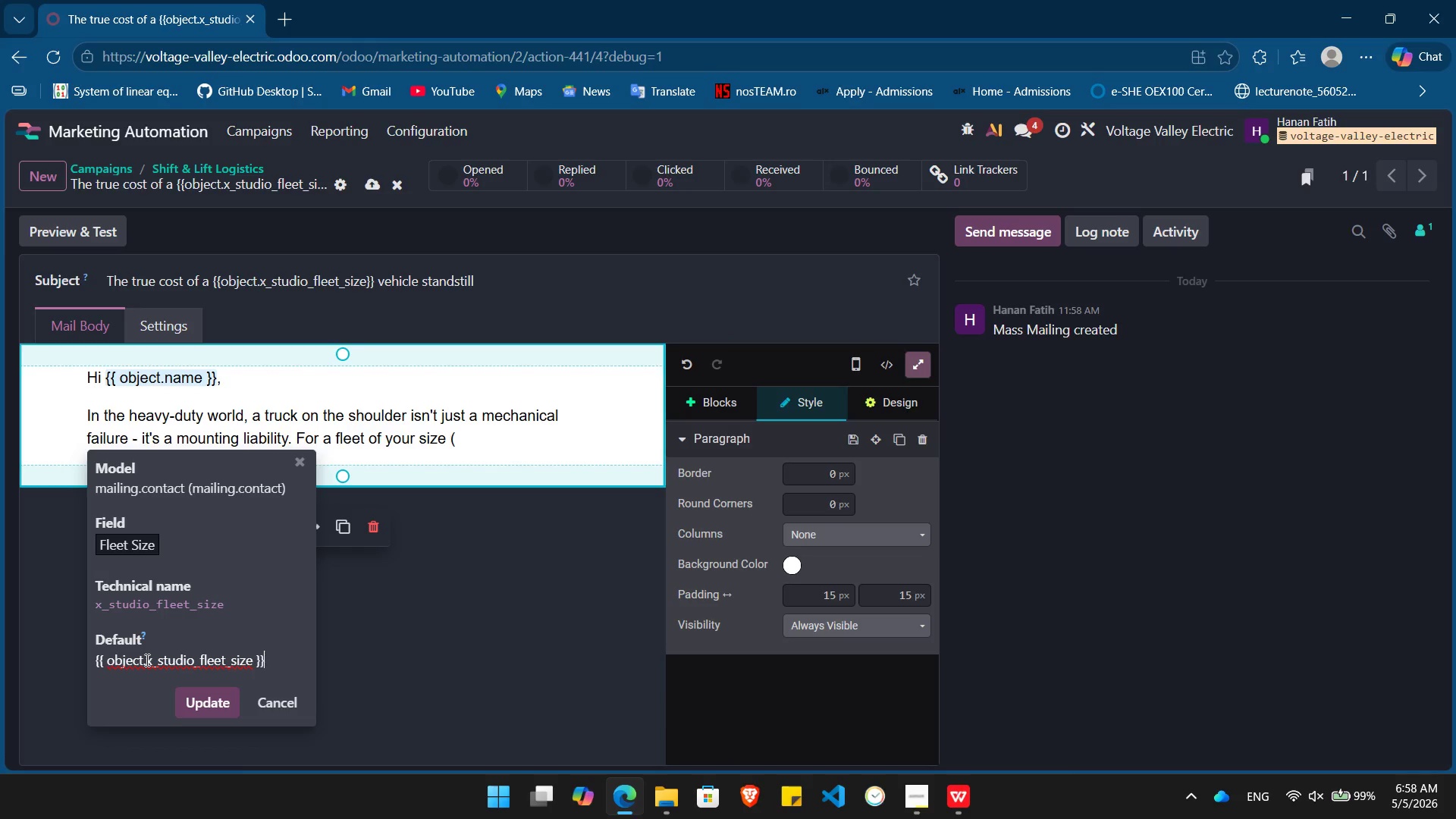 
key(Shift+BracketRight)
 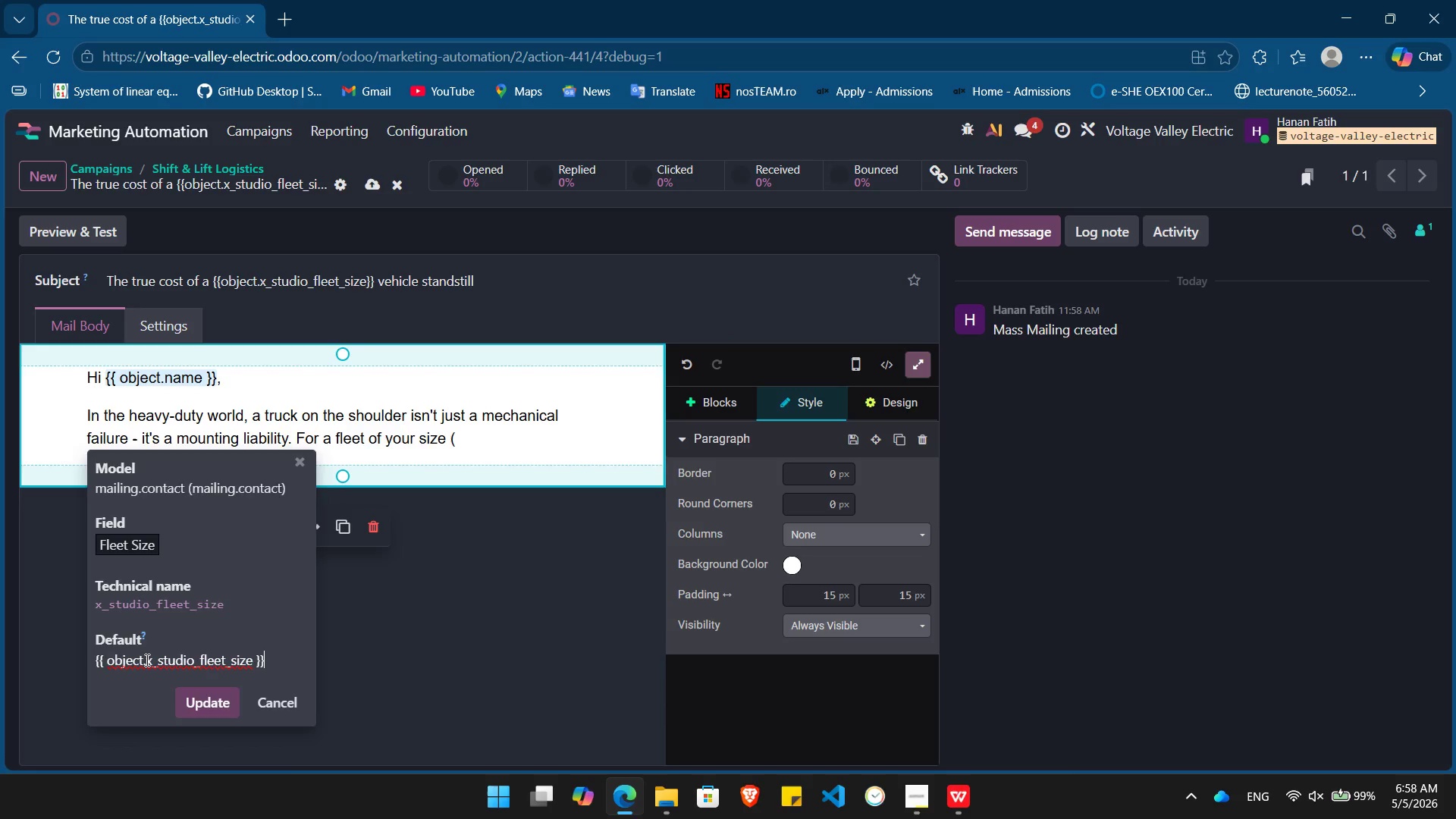 
key(Enter)
 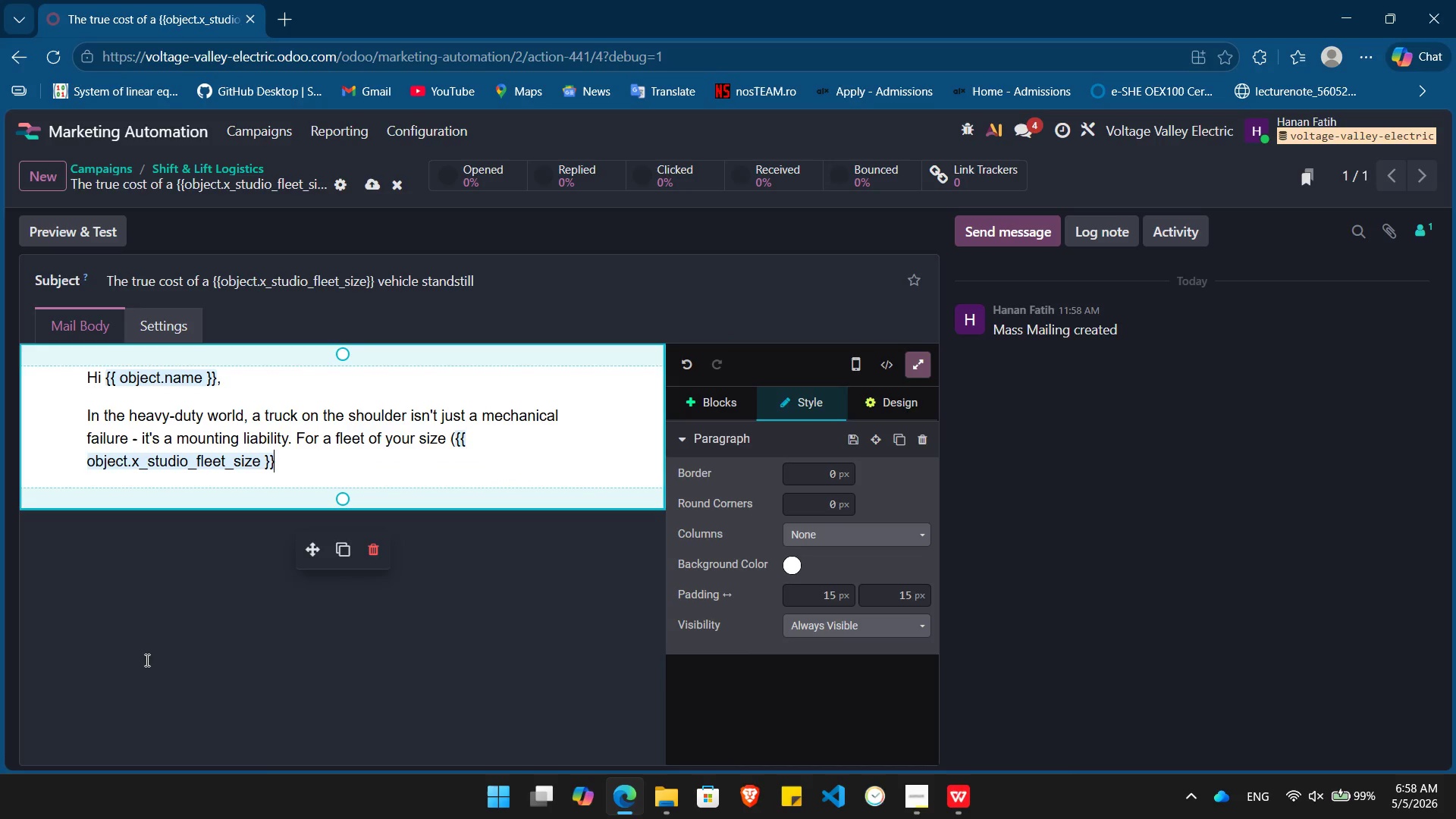 
type( units))
 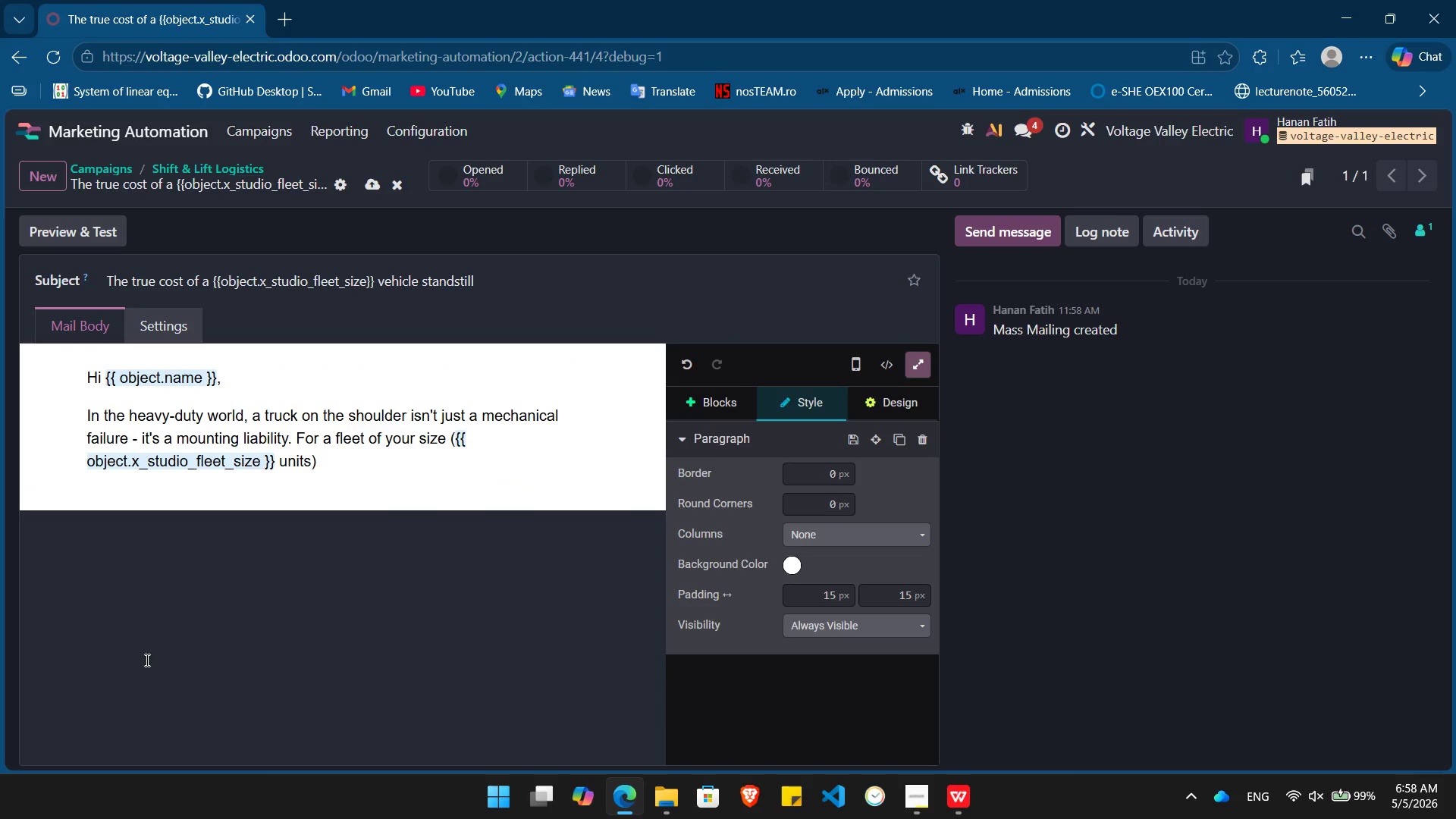 
key(ArrowLeft)
 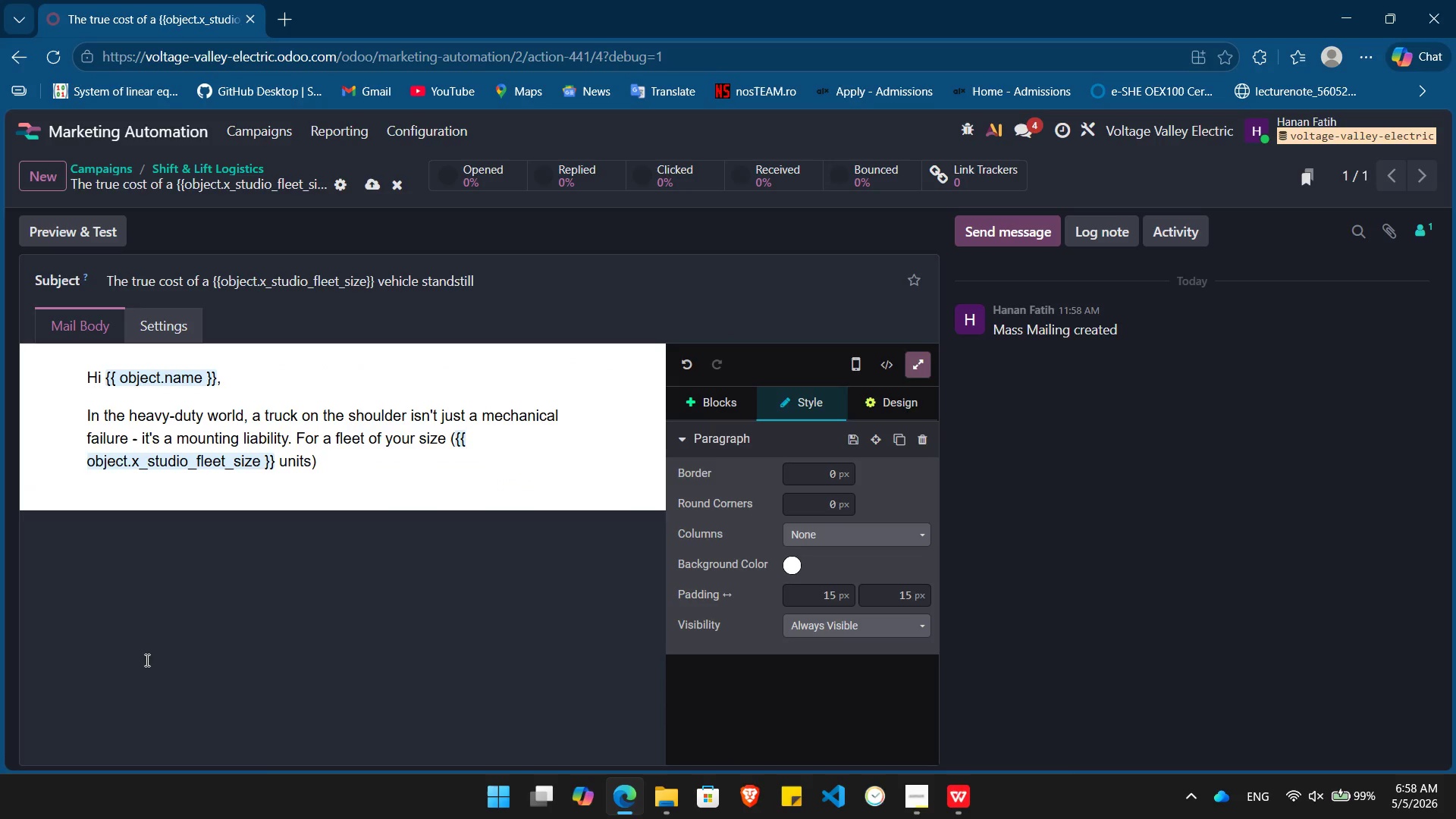 
key(ArrowRight)
 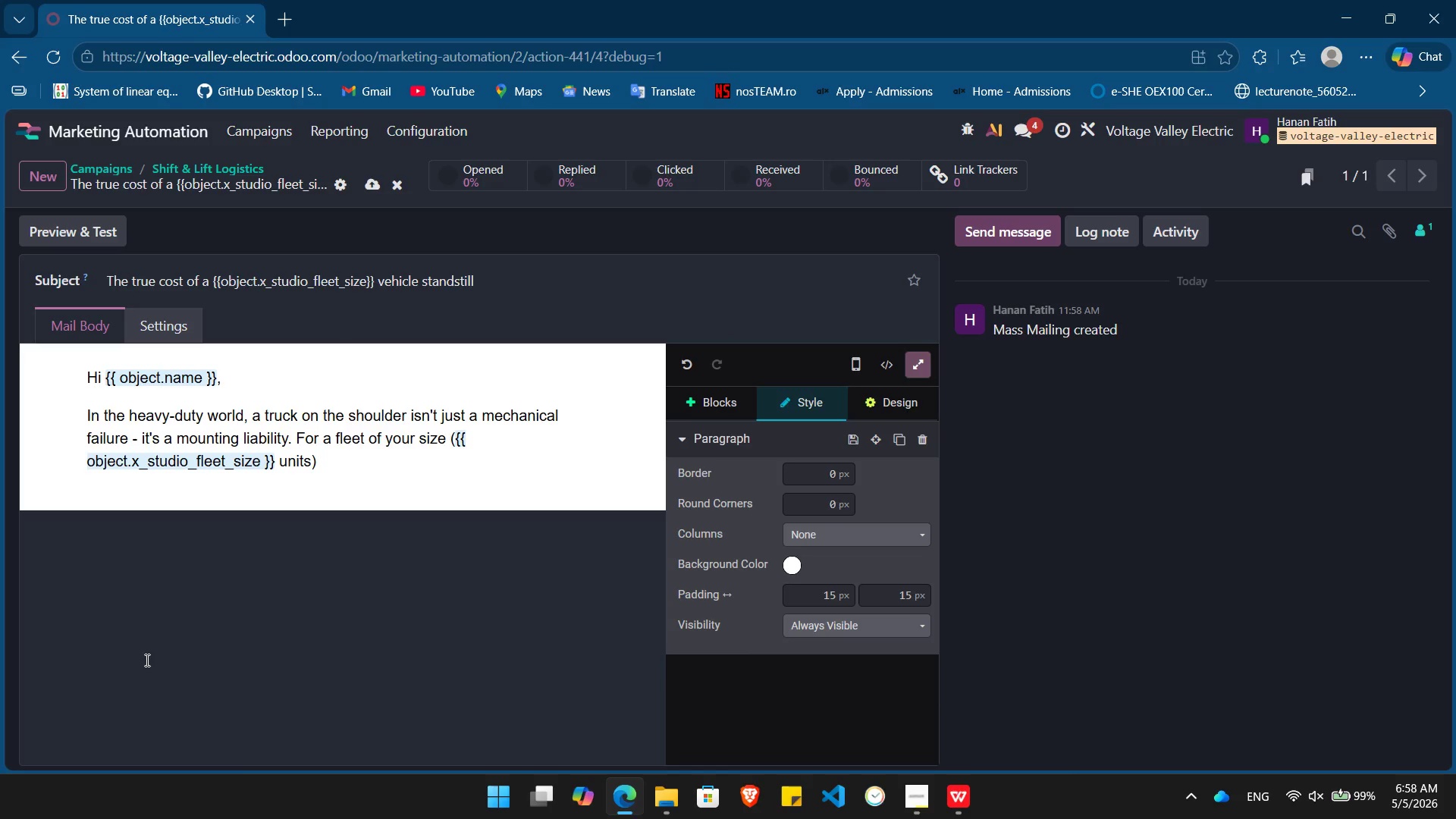 
type(, every hoyr)
key(Backspace)
key(Backspace)
type(ur of downtime on /)
 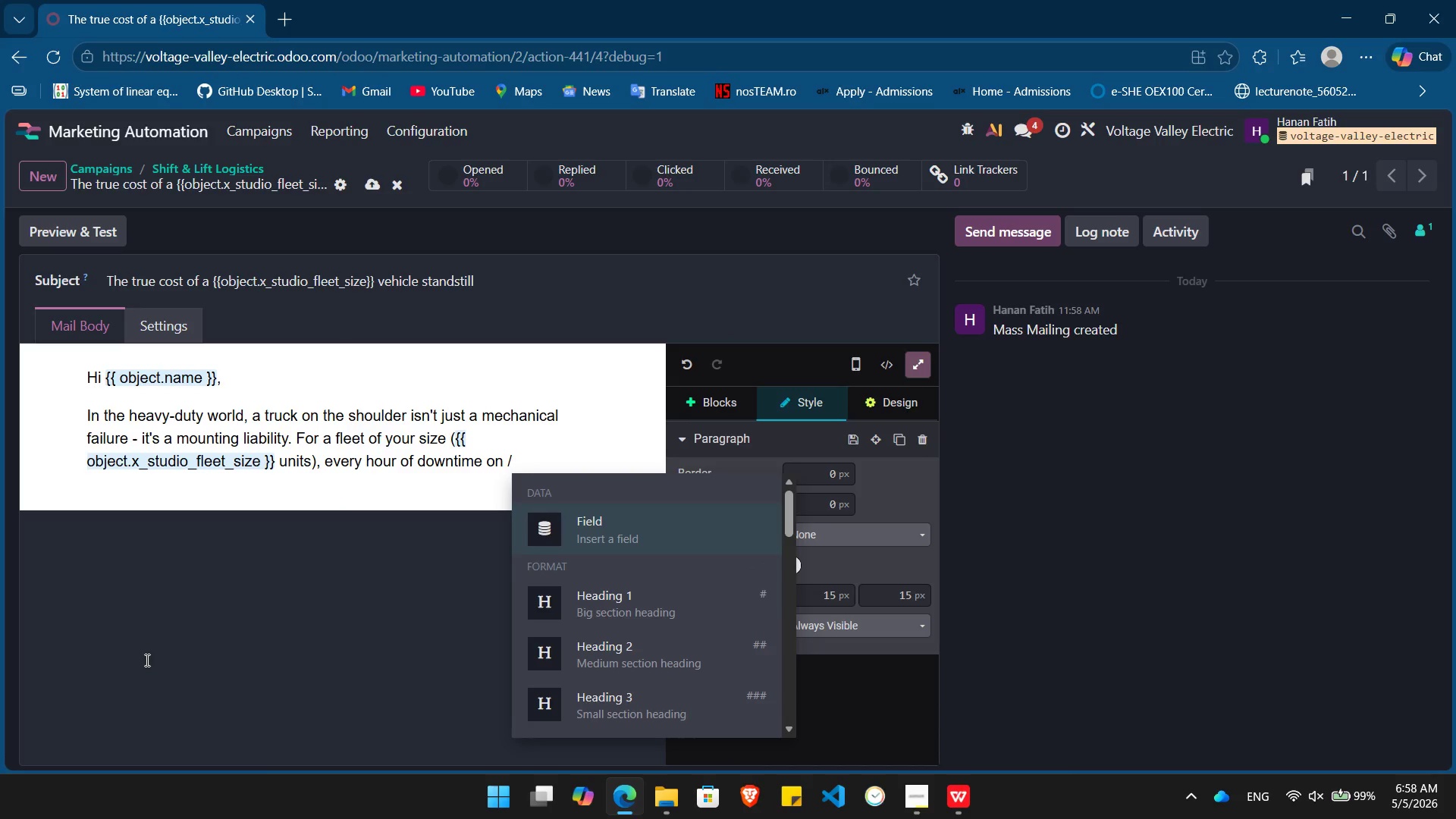 
key(Enter)
 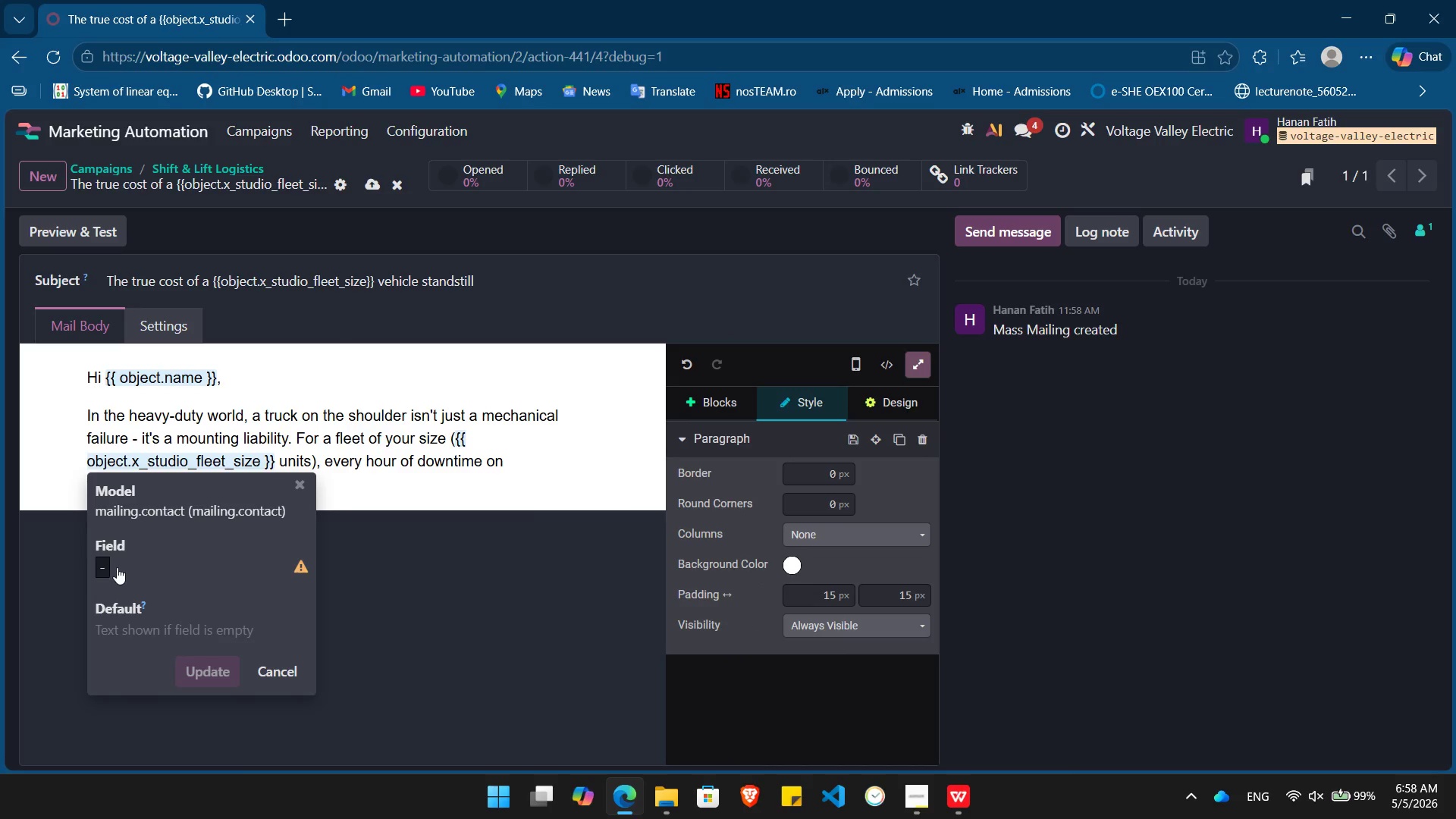 
left_click([101, 574])
 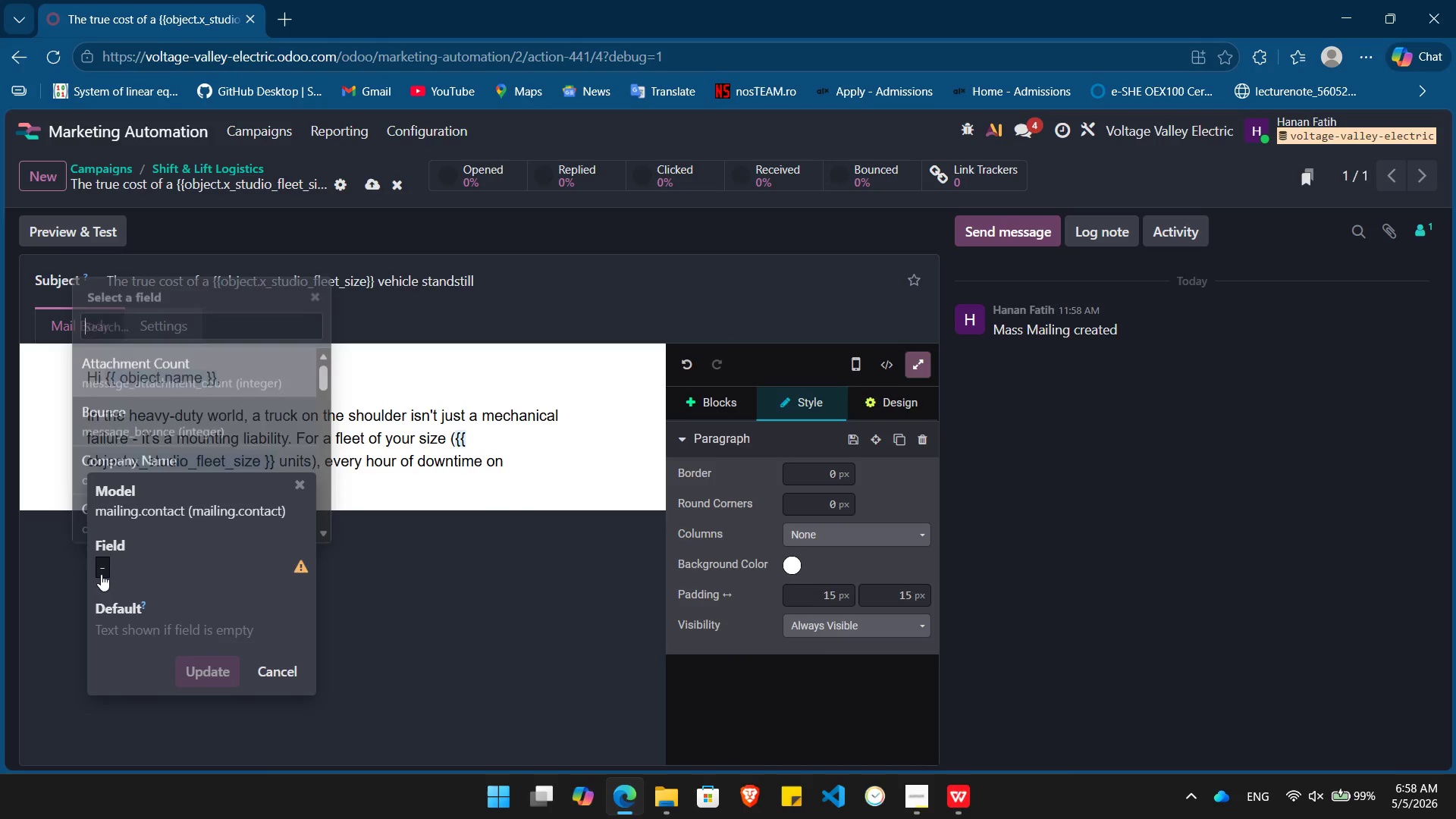 
type(rou)
 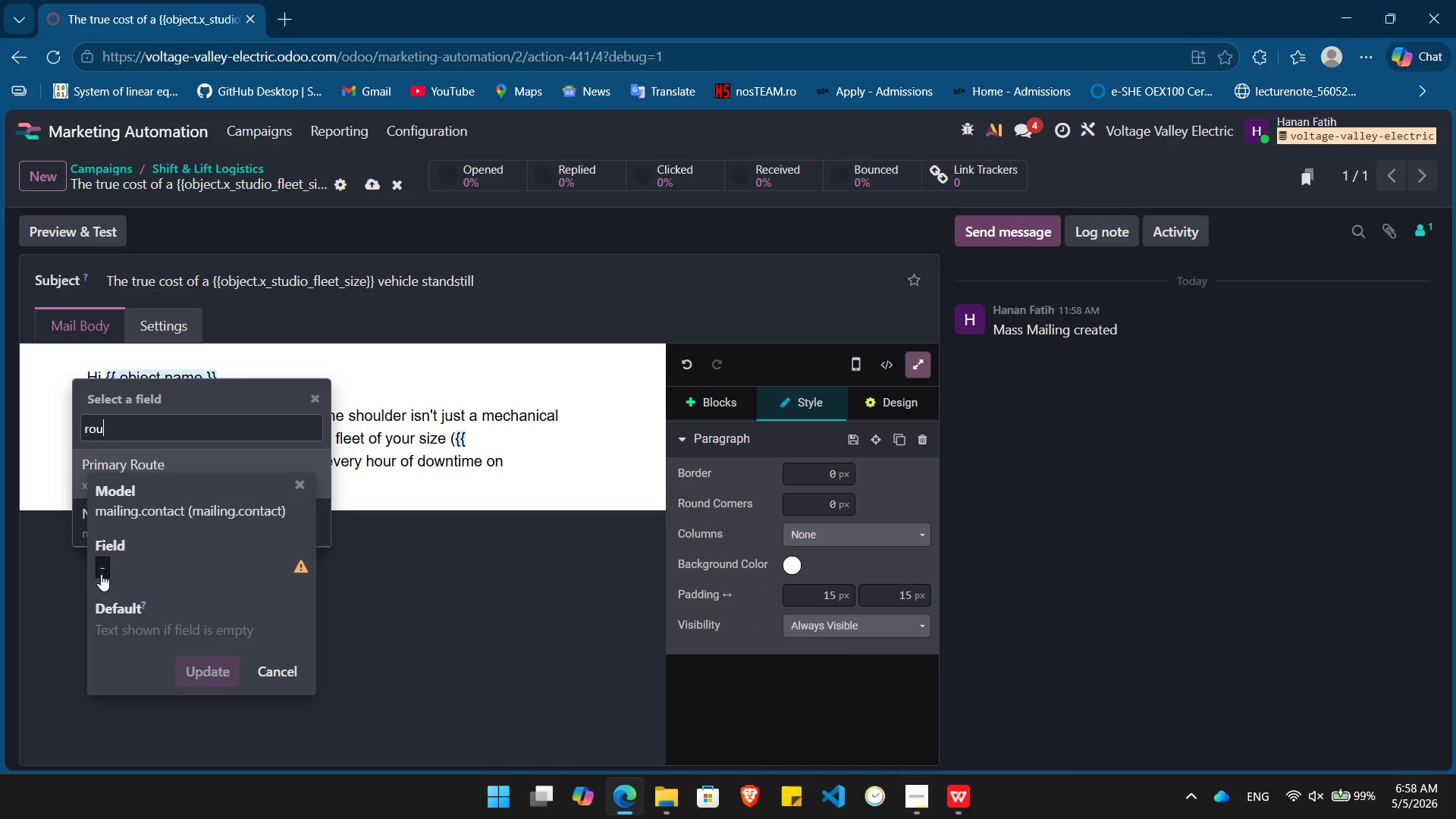 
key(Enter)
 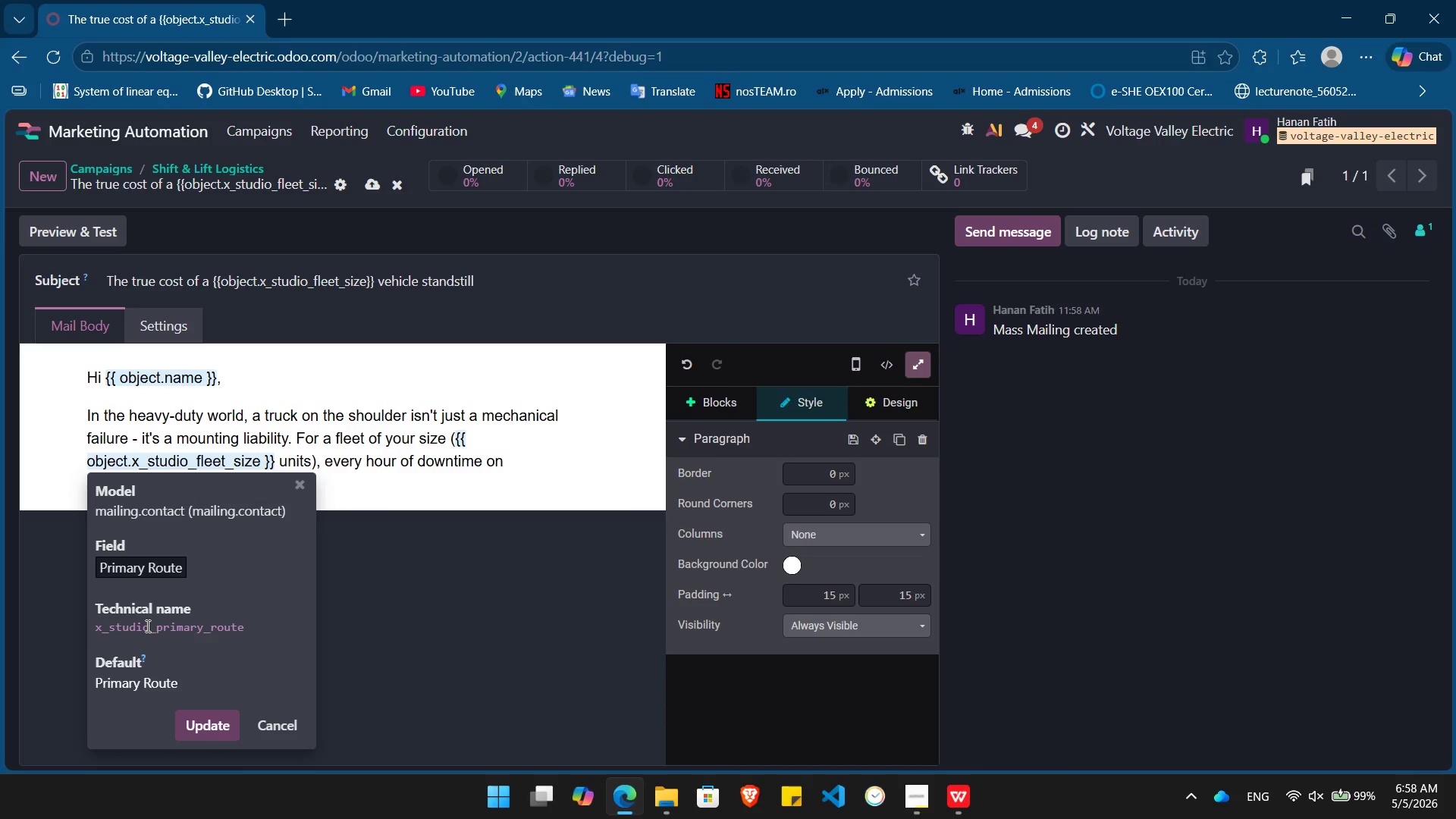 
double_click([146, 626])
 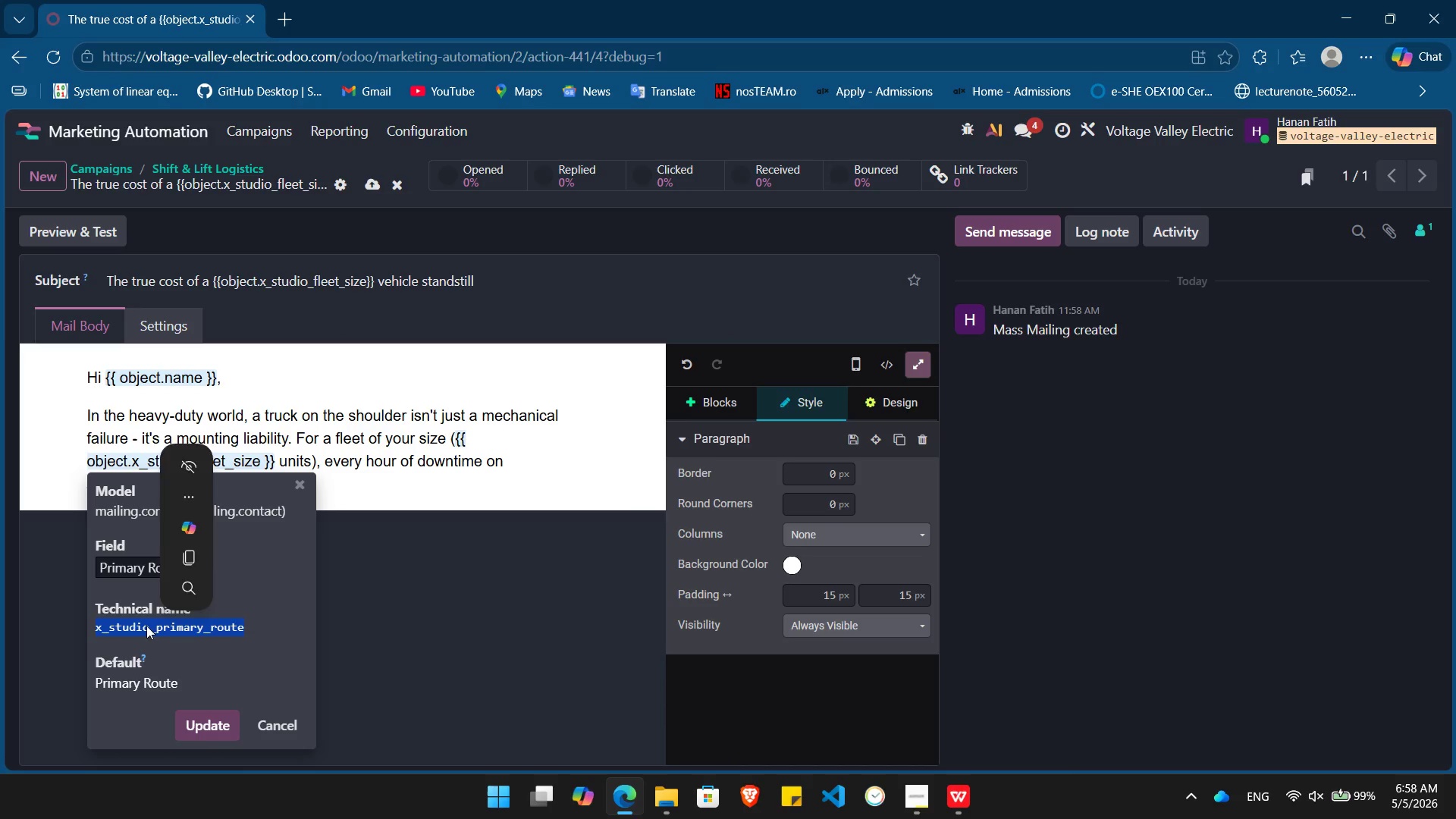 
key(Control+ControlLeft)
 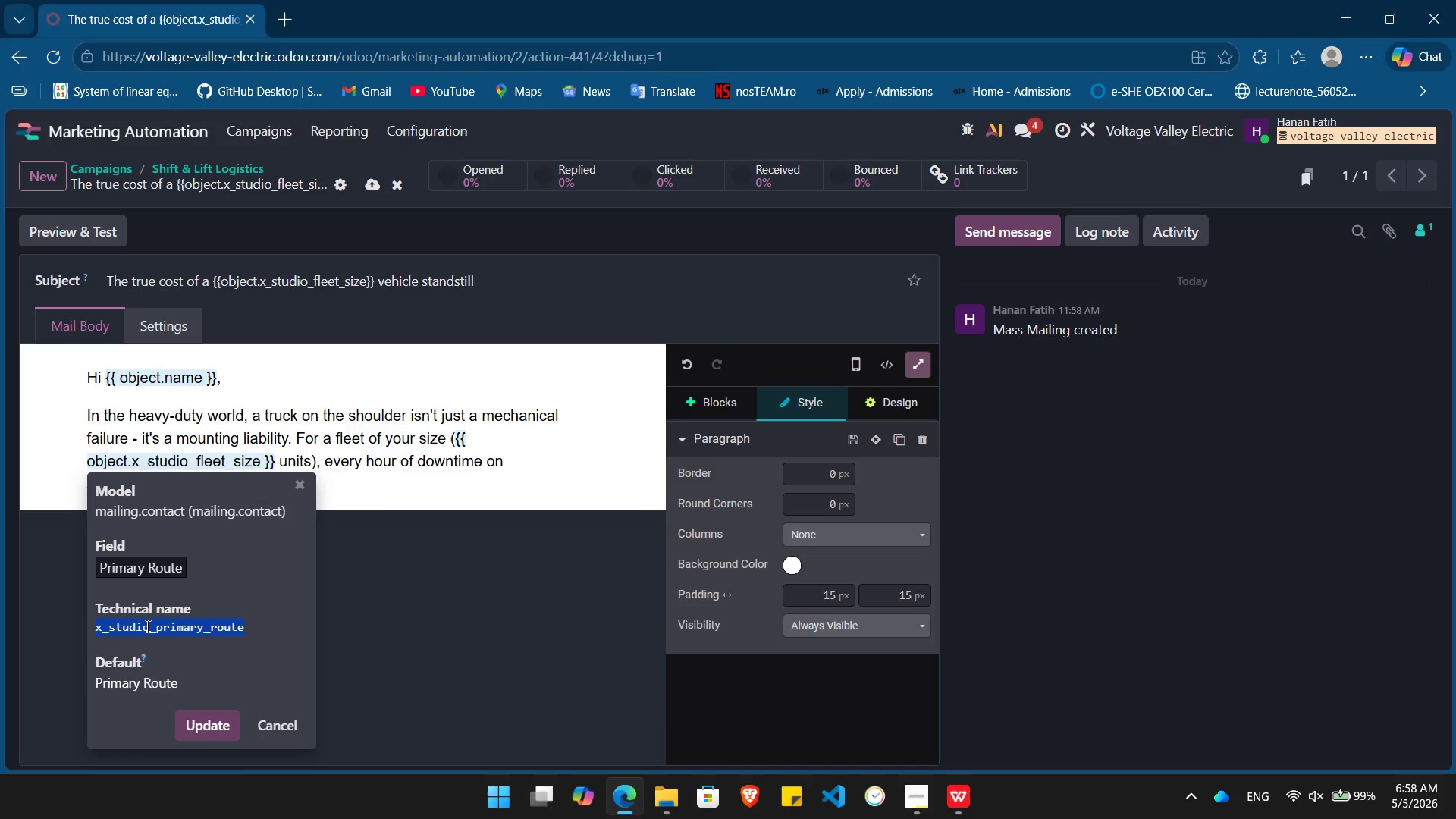 
key(Control+C)
 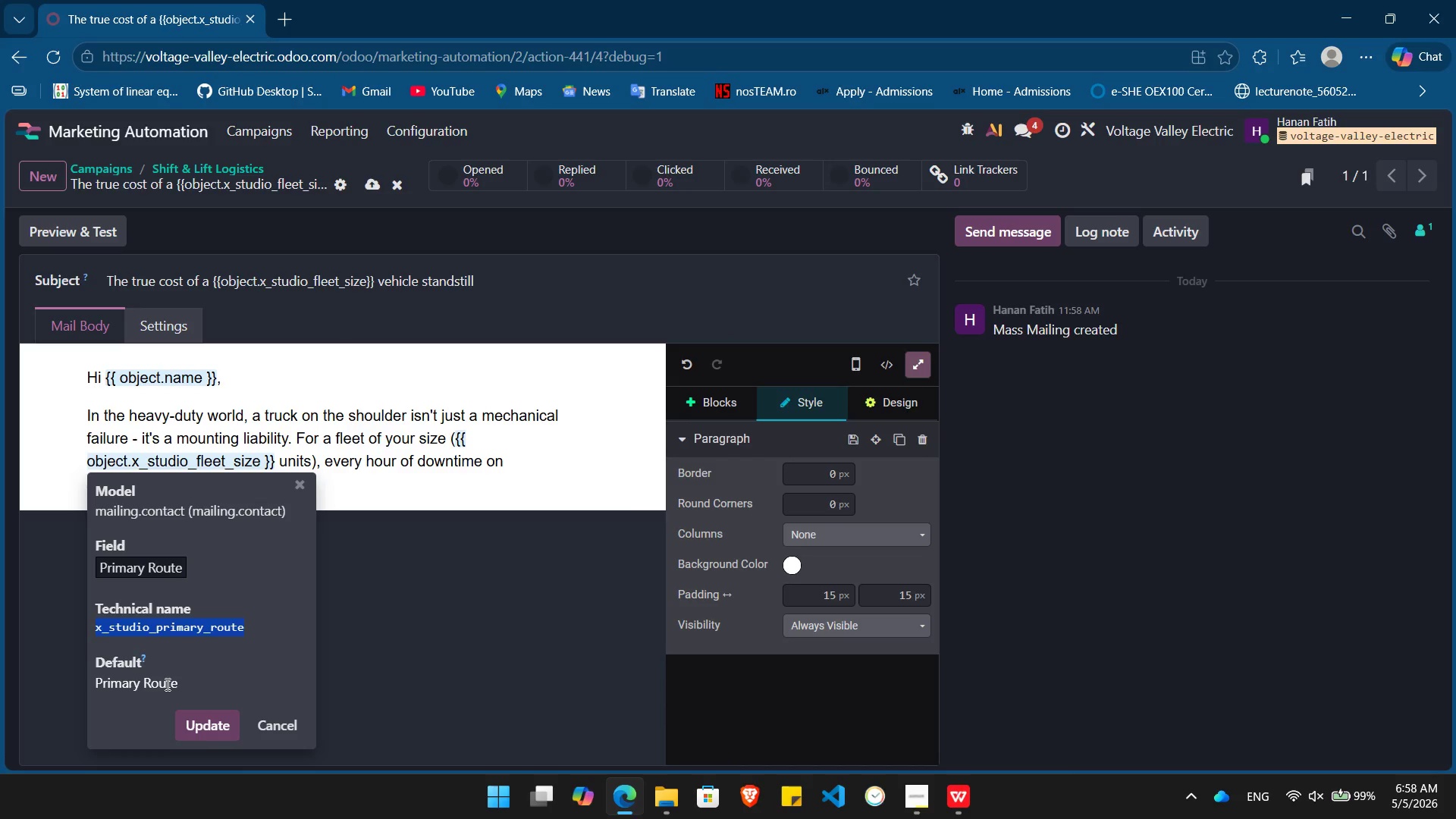 
double_click([166, 684])
 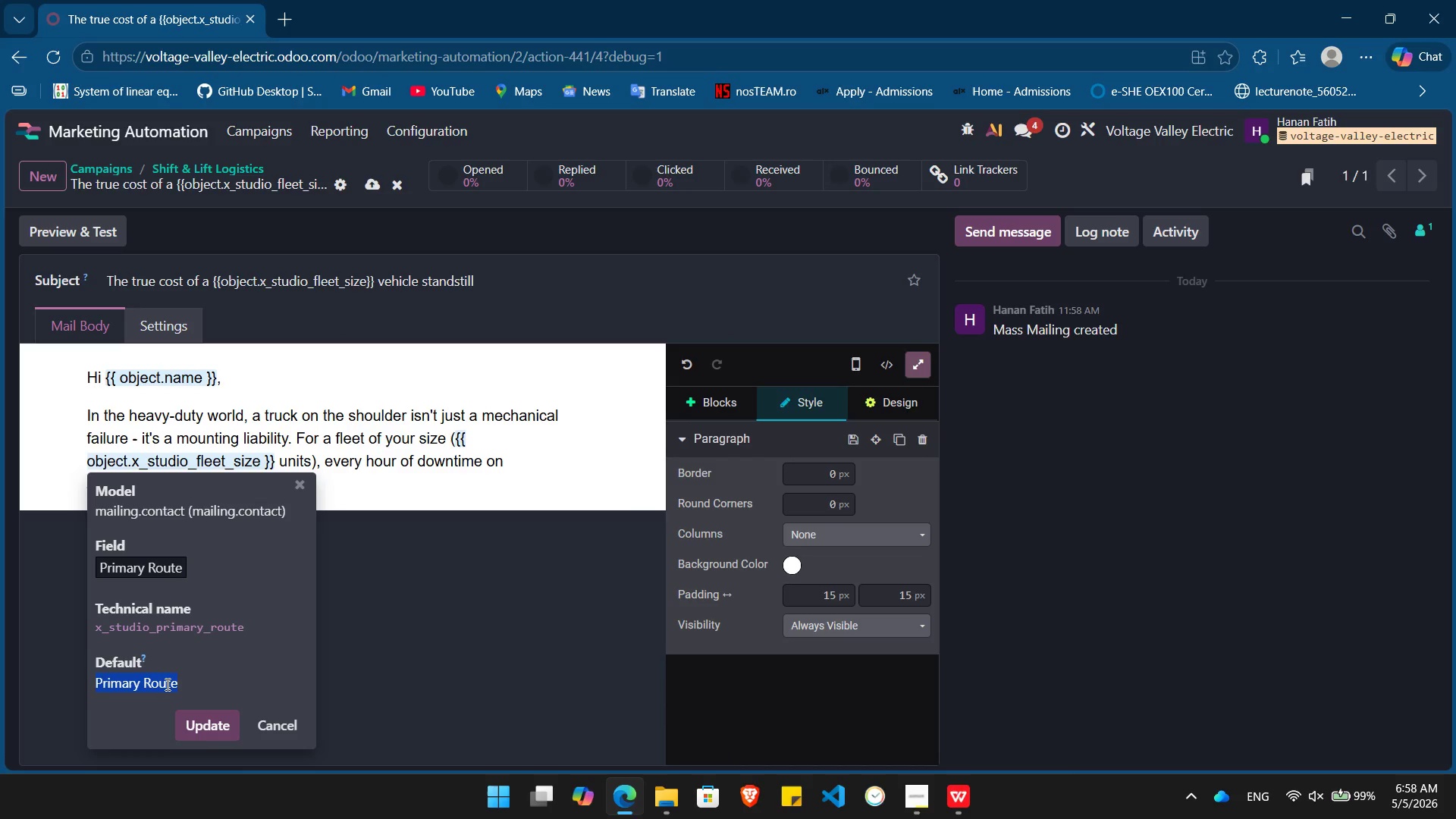 
triple_click([166, 684])
 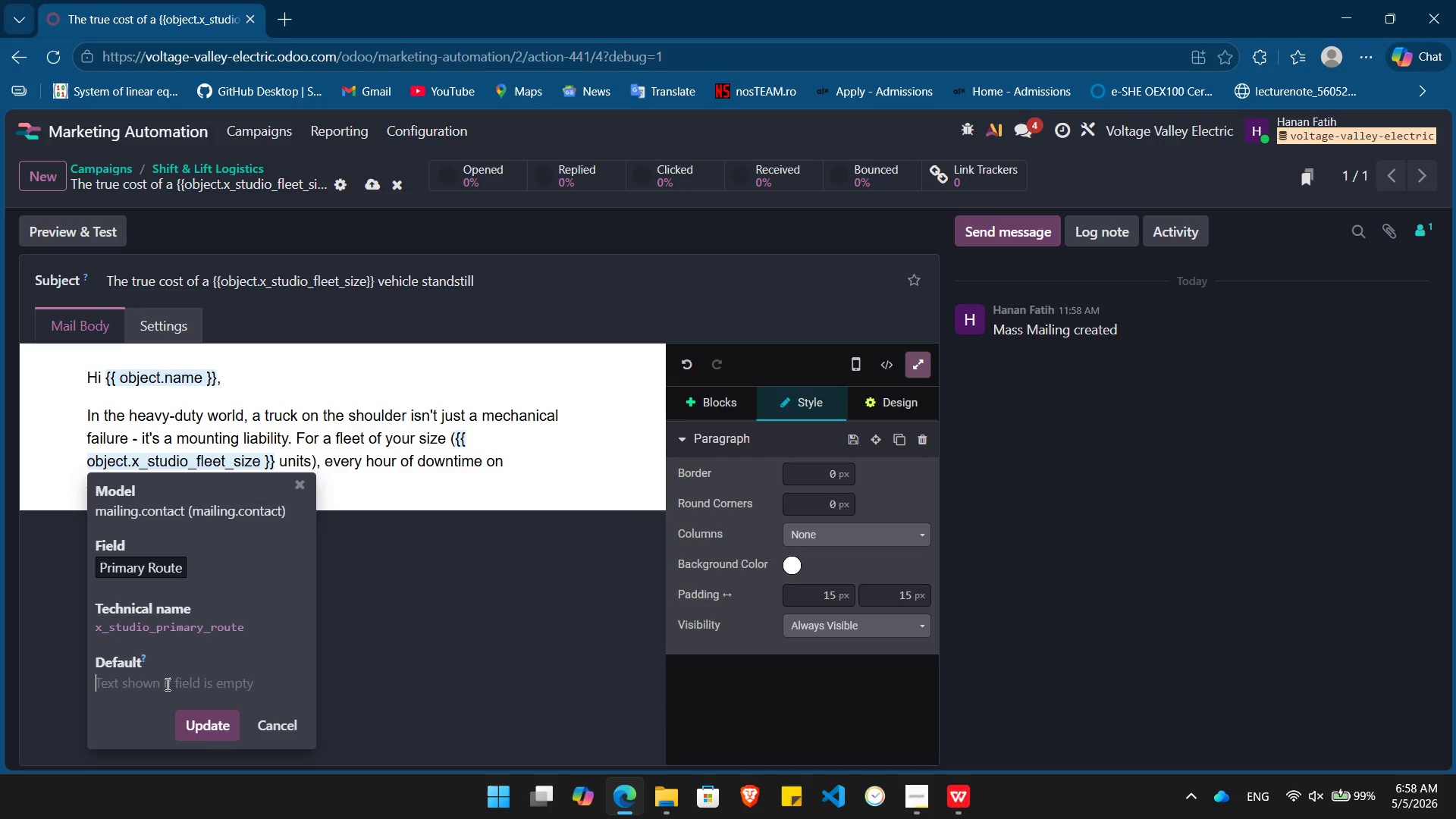 
key(Backspace)
type({{ object.)
 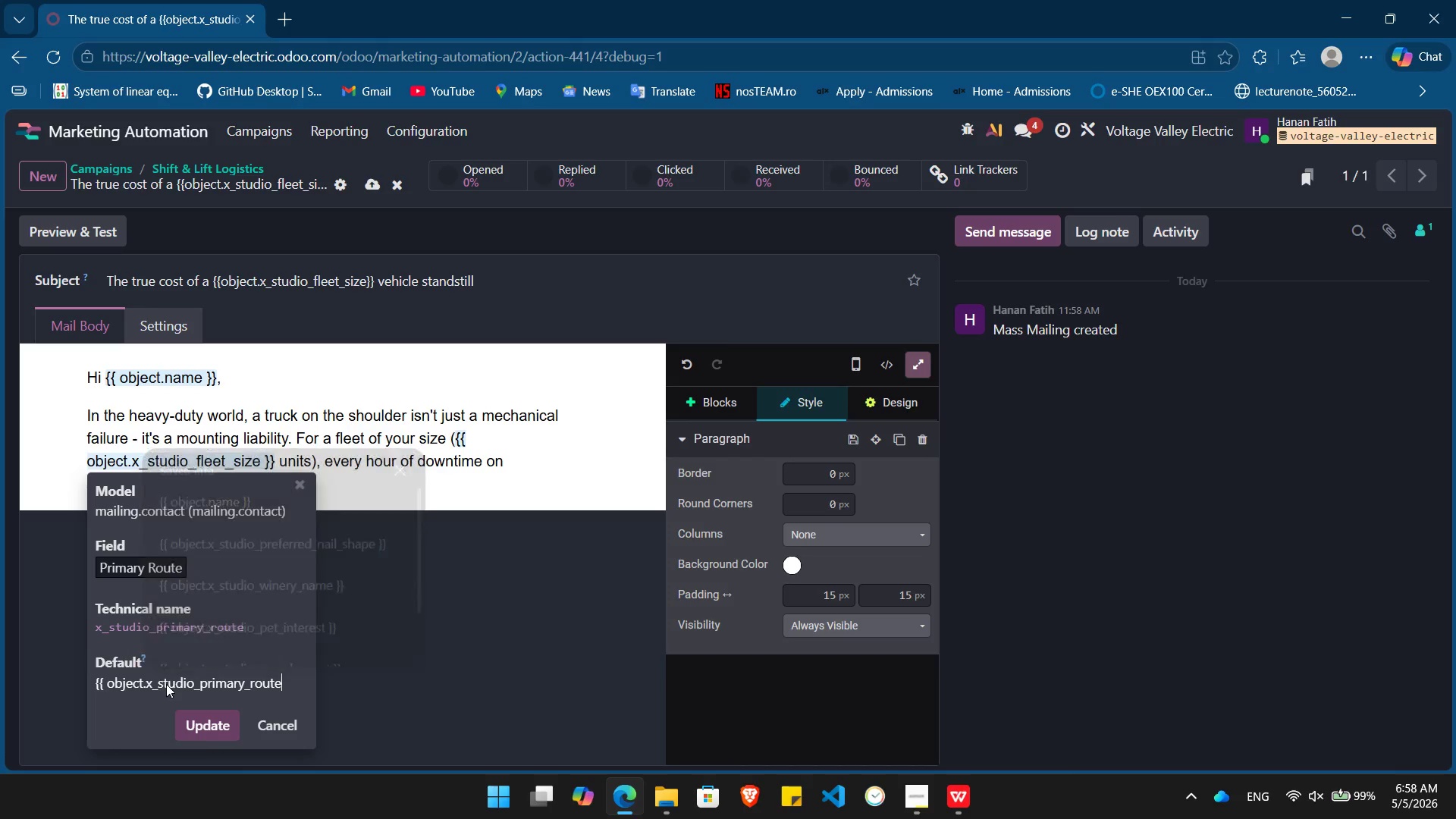 
 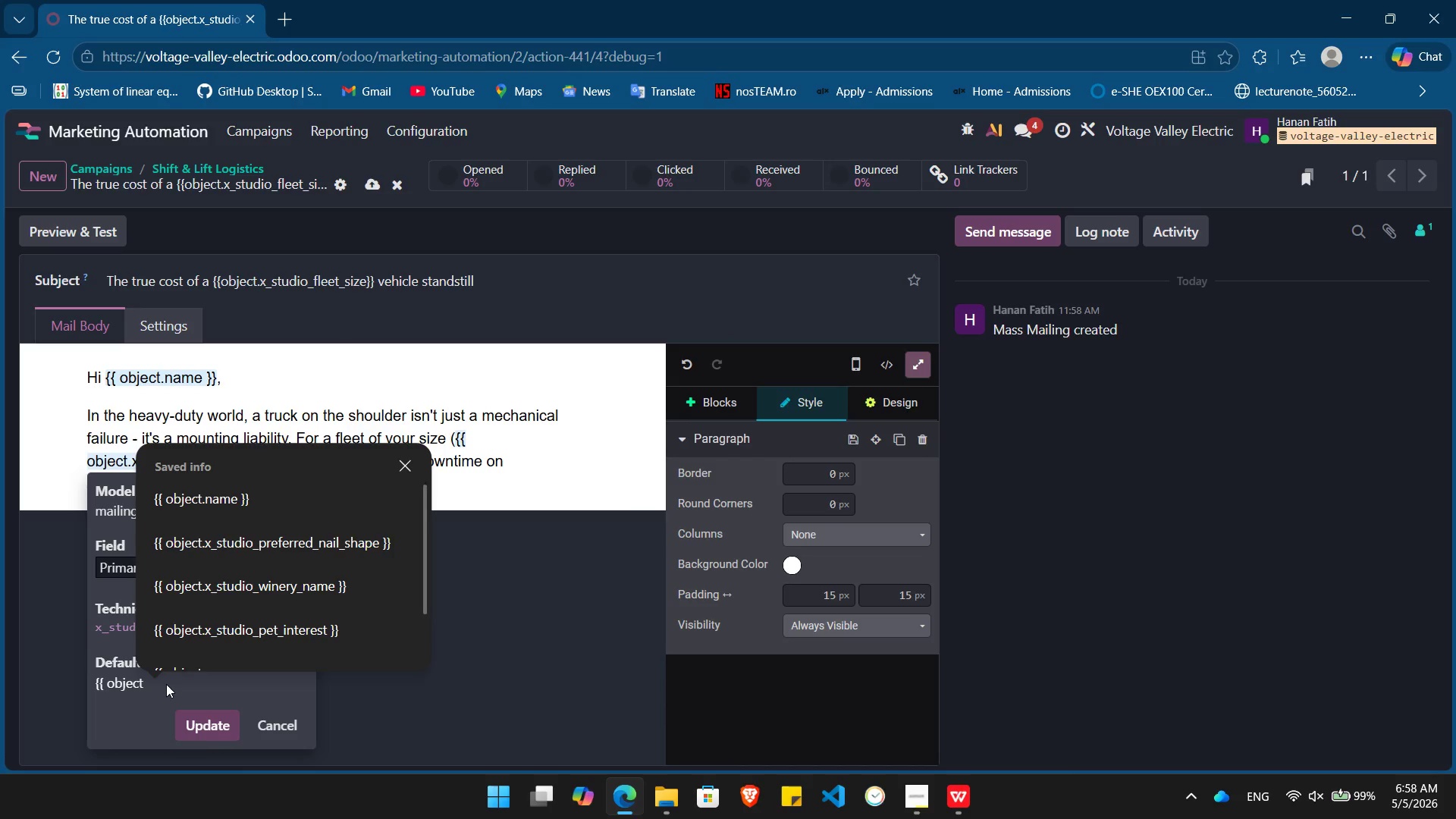 
key(Control+ControlLeft)
 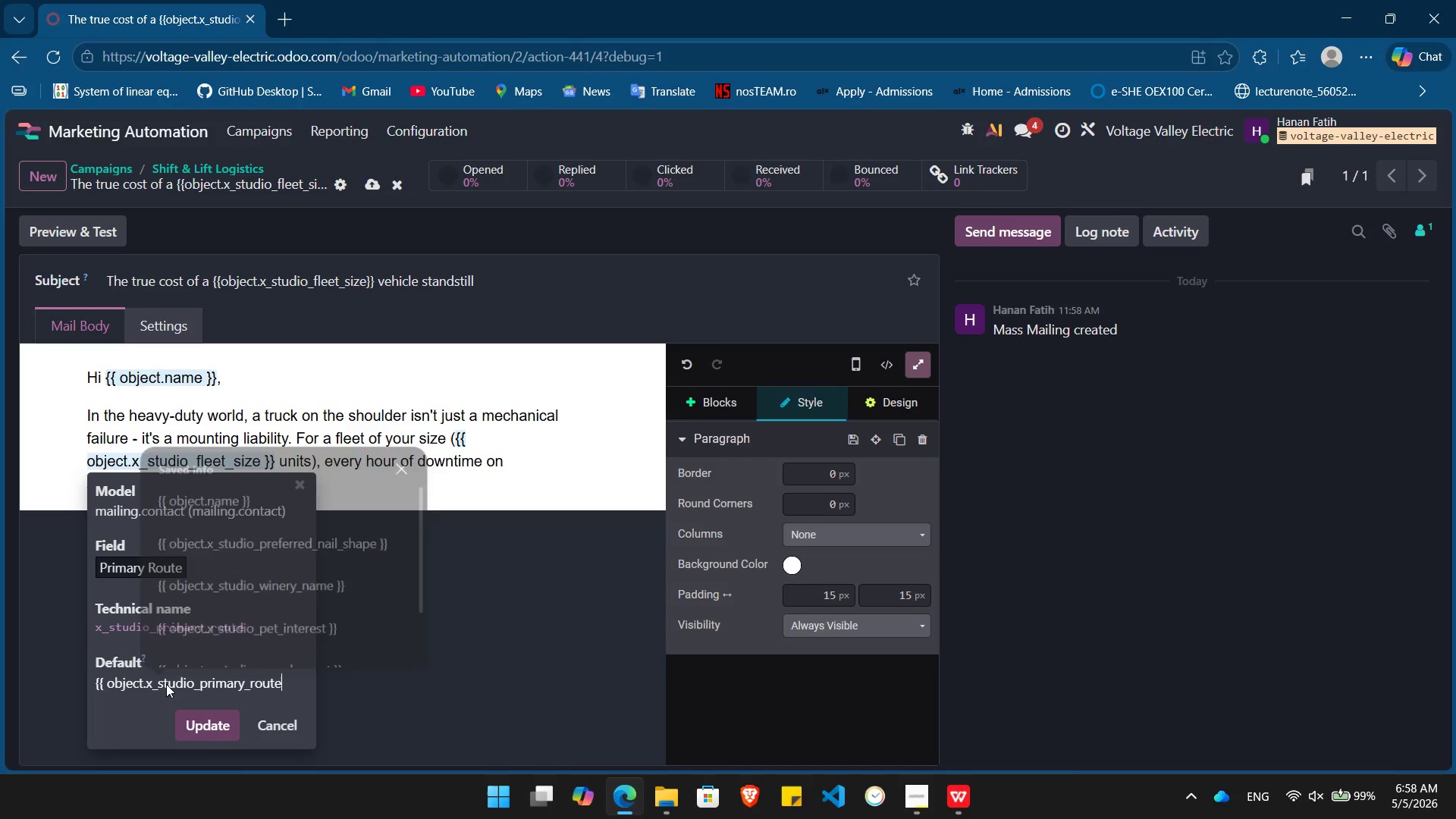 
key(Control+V)
 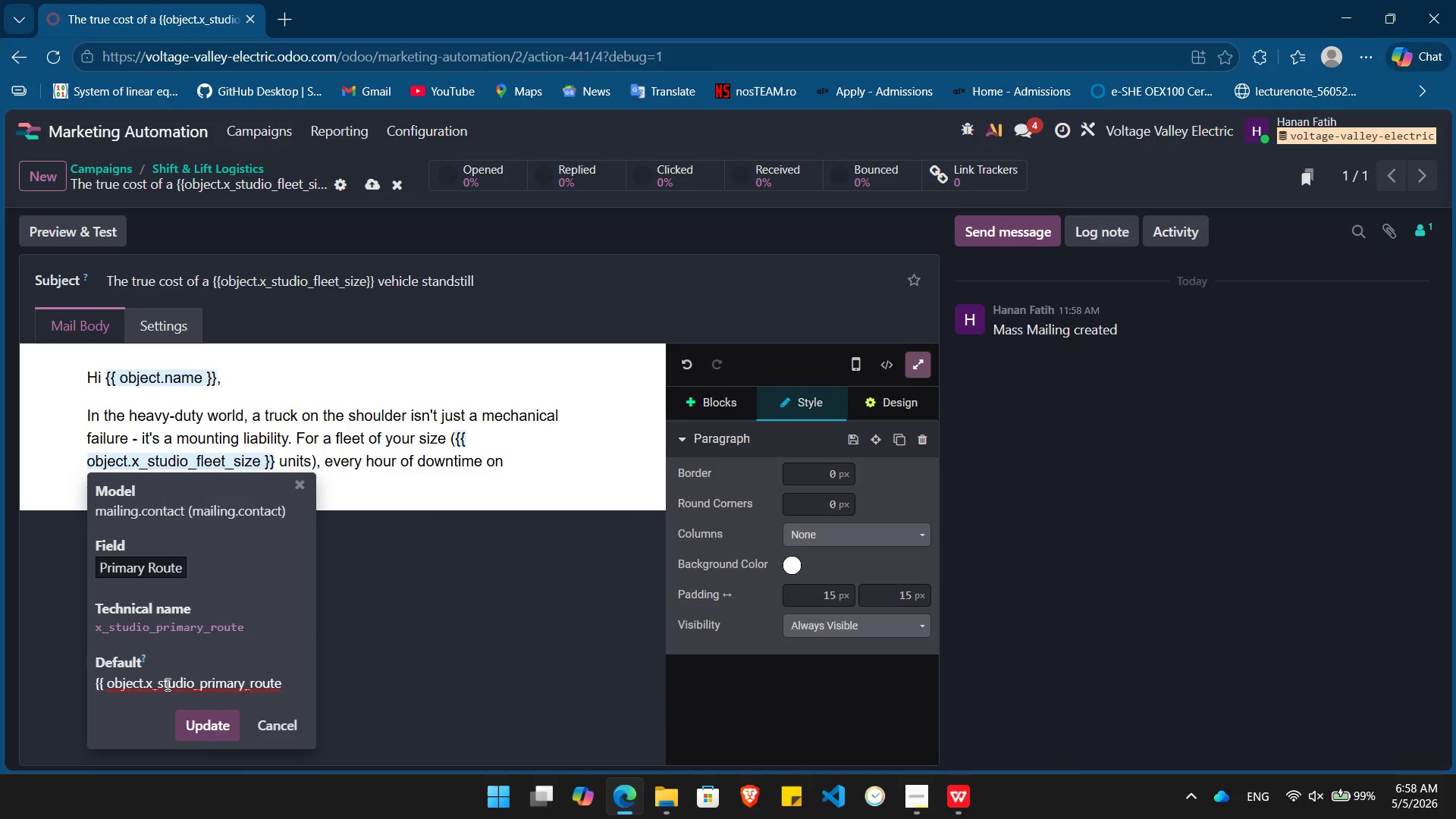 
key(Space)
 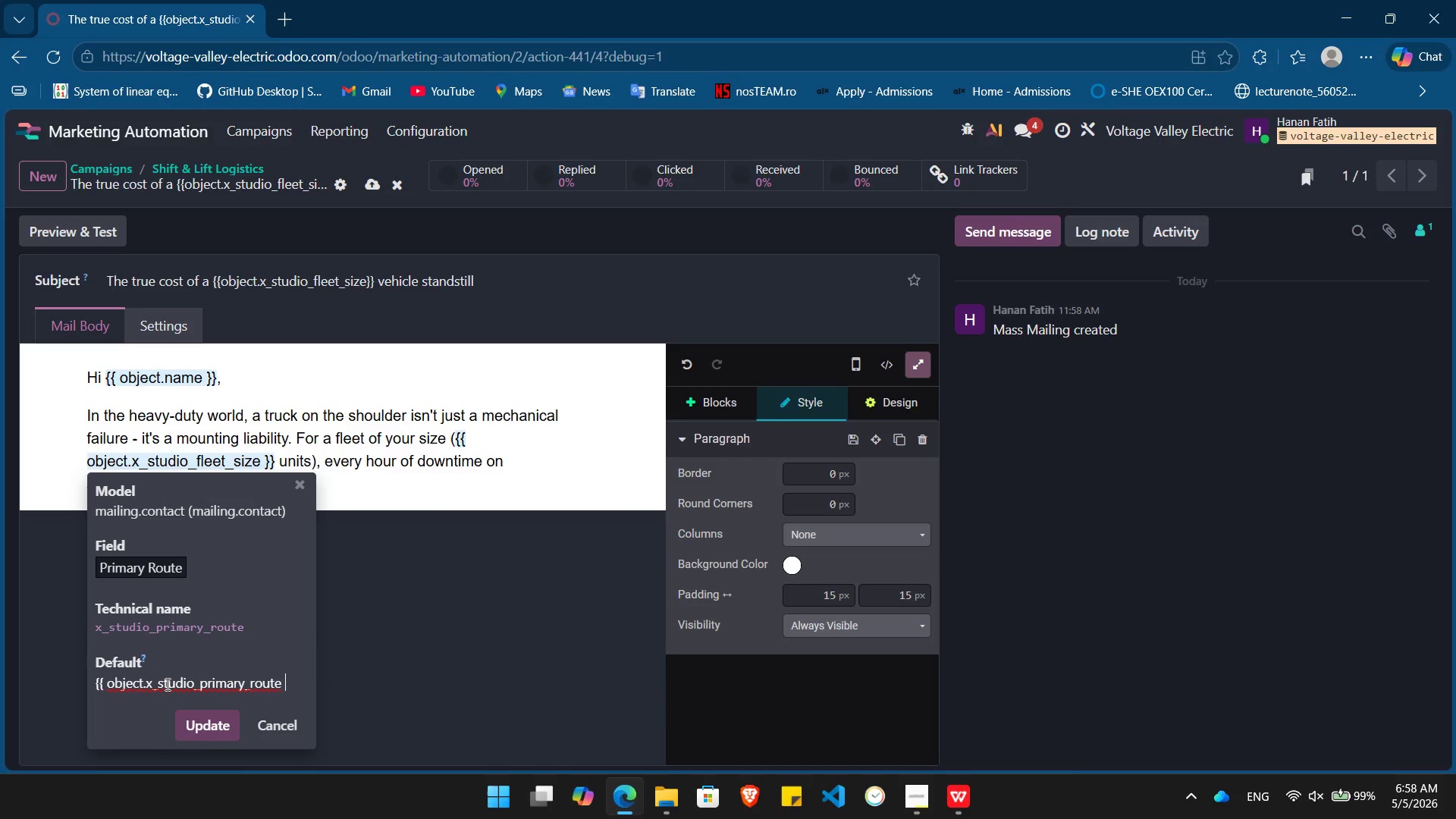 
key(Shift+BracketRight)
 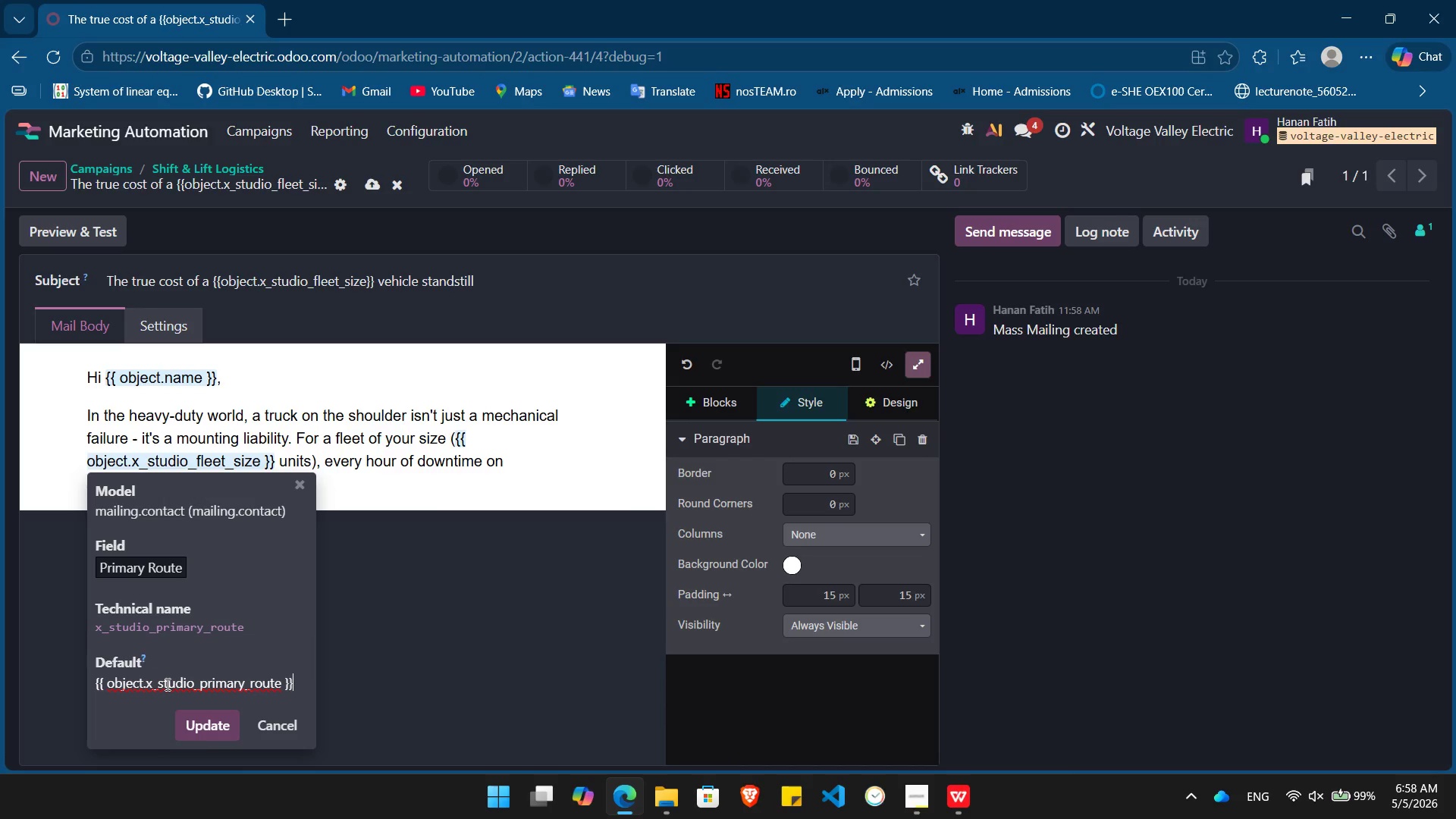 
key(Shift+BracketRight)
 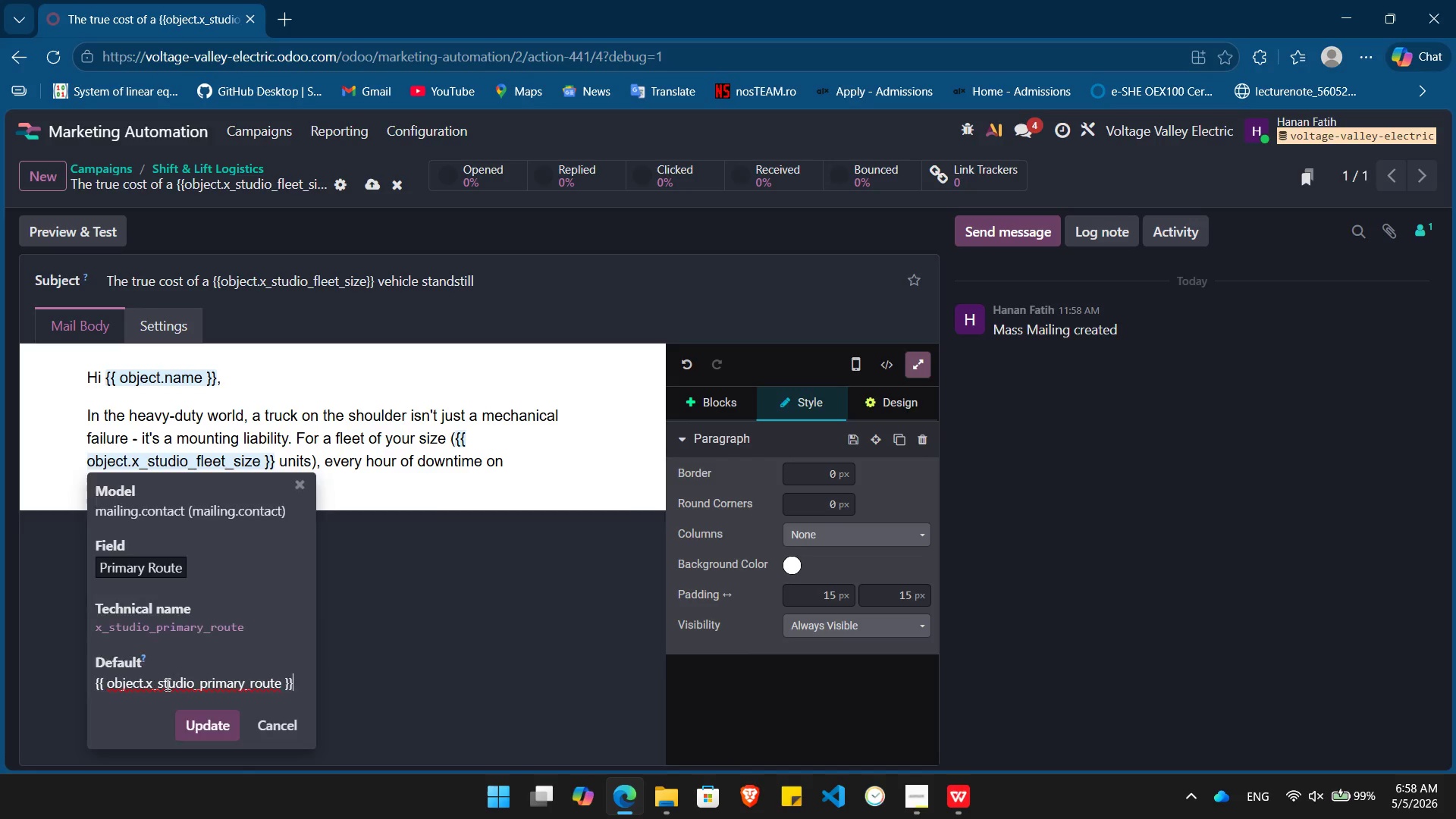 
key(Enter)
 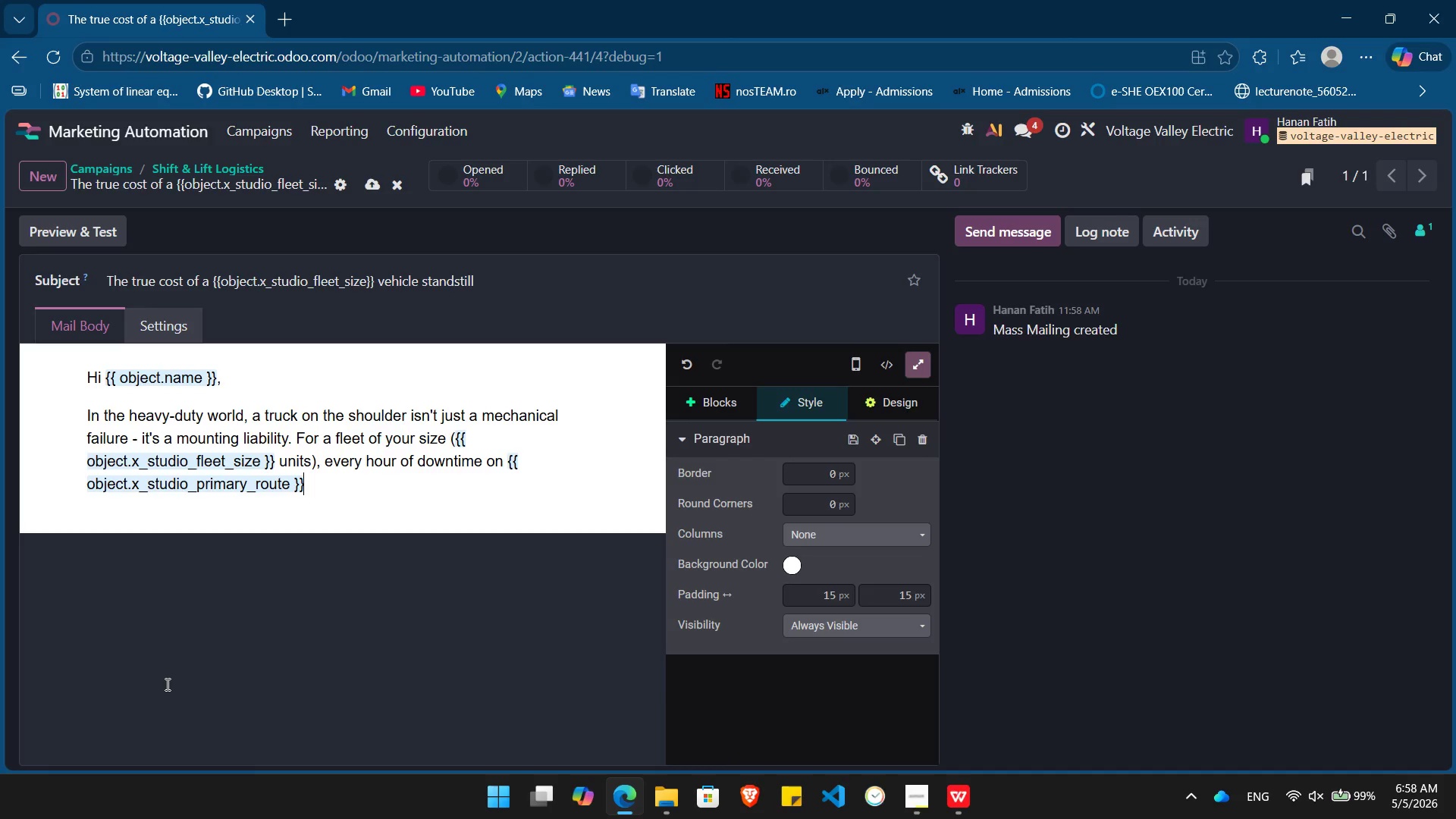 
type( ripples through your entire logistics chain.)
 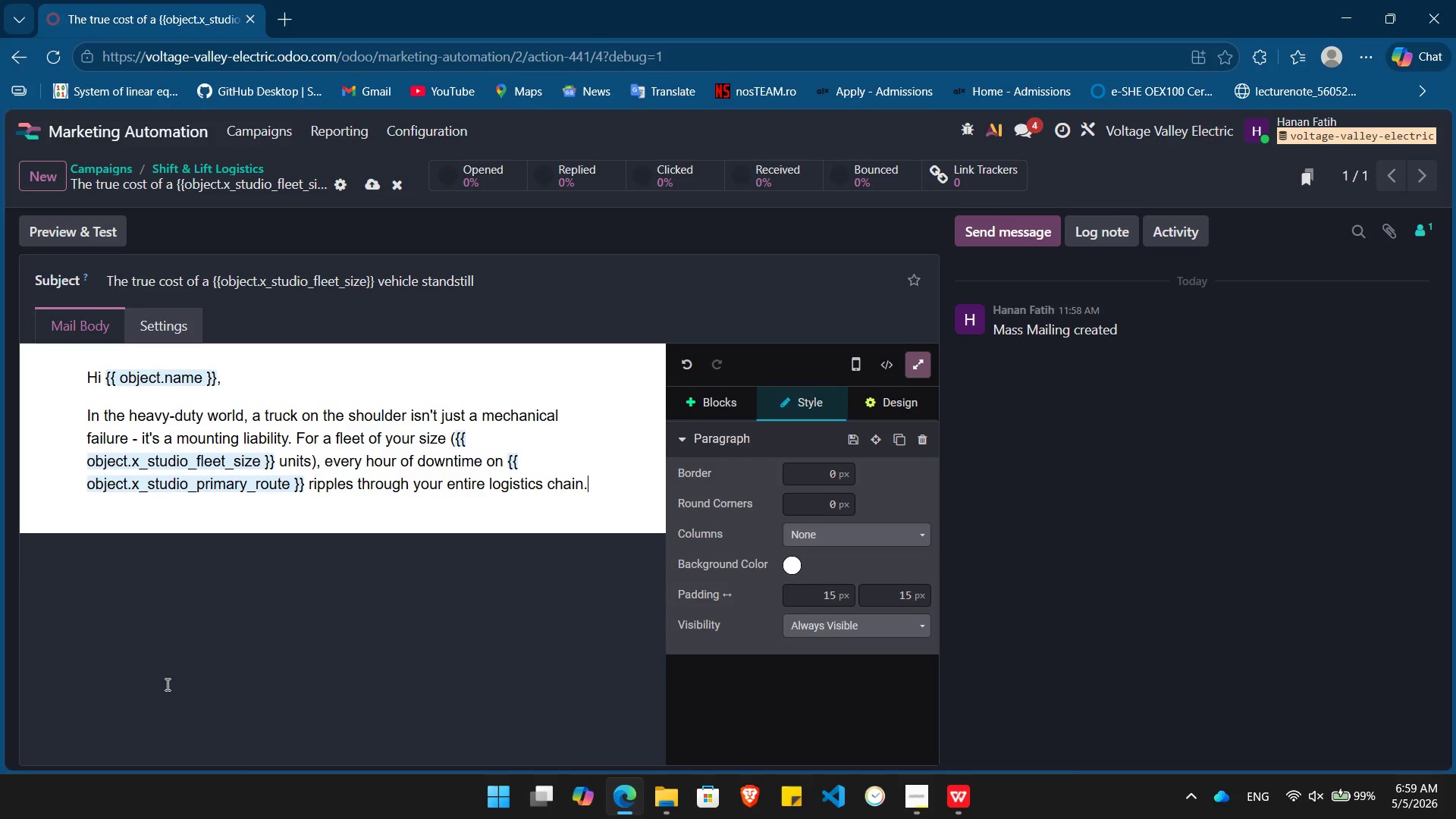 
key(Enter)
 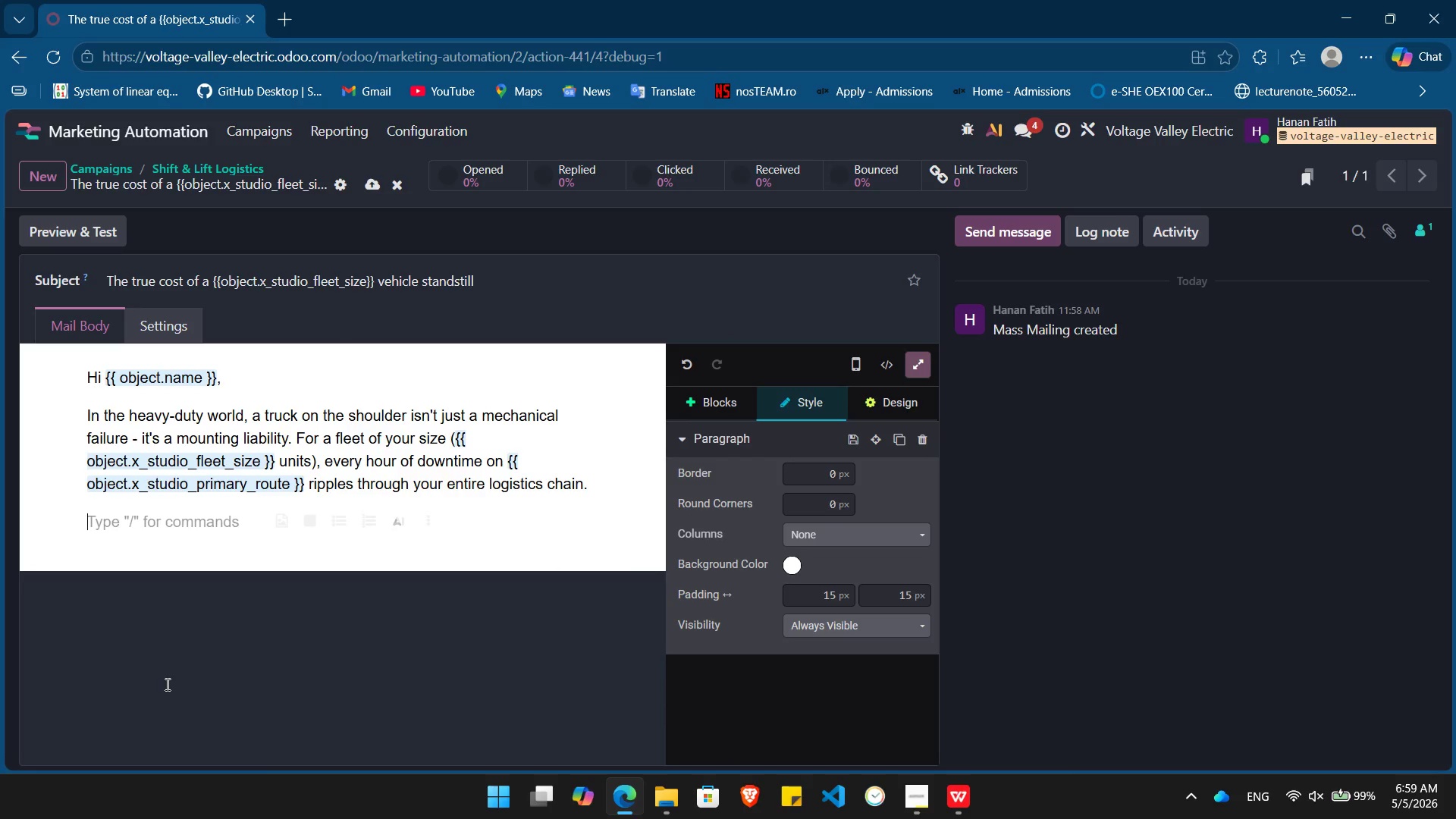 
type(At Shift & Lift Logistics,)
 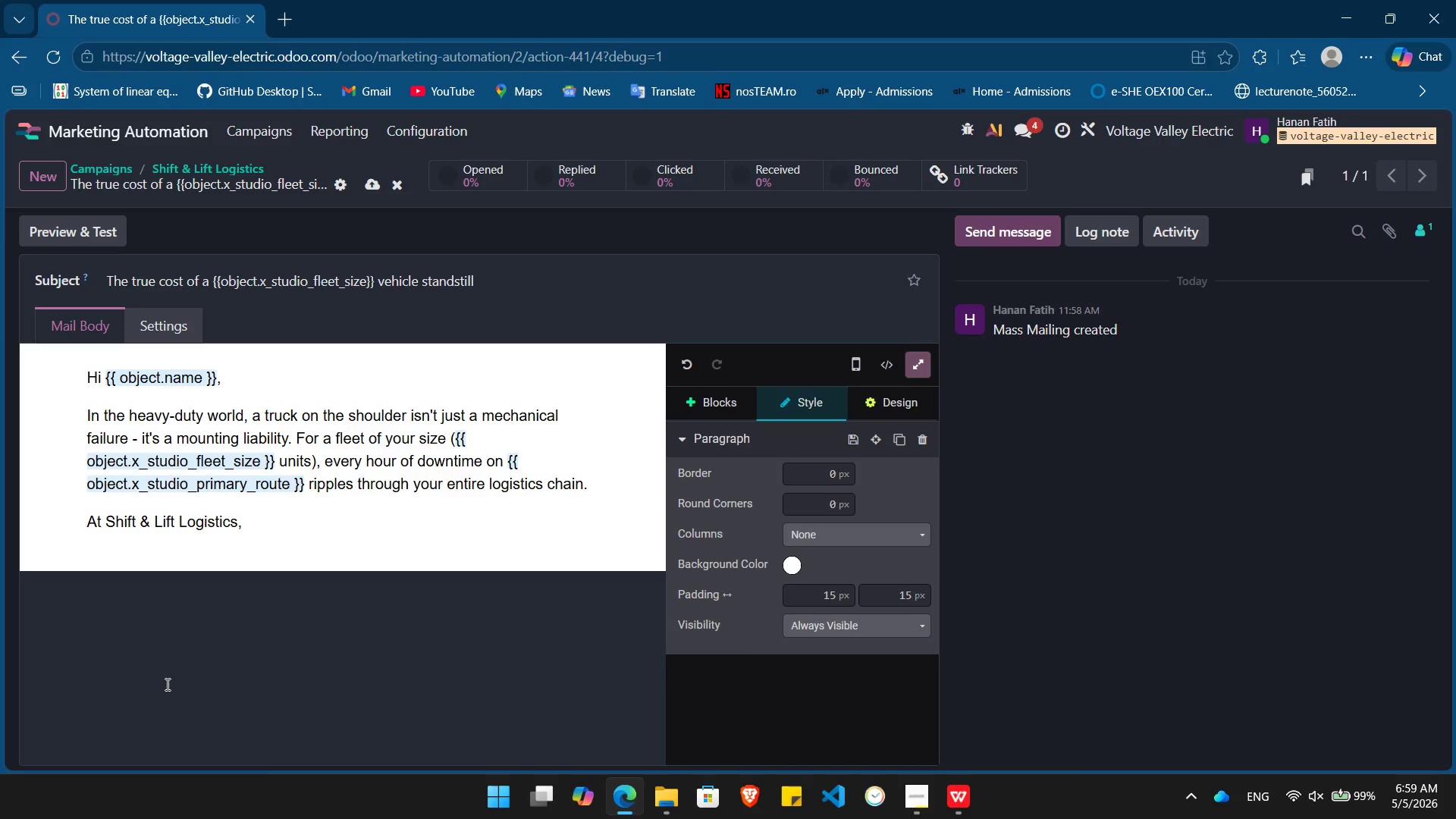 
type( we specialize in minimizing that "deade)
key(Backspace)
type( time")
 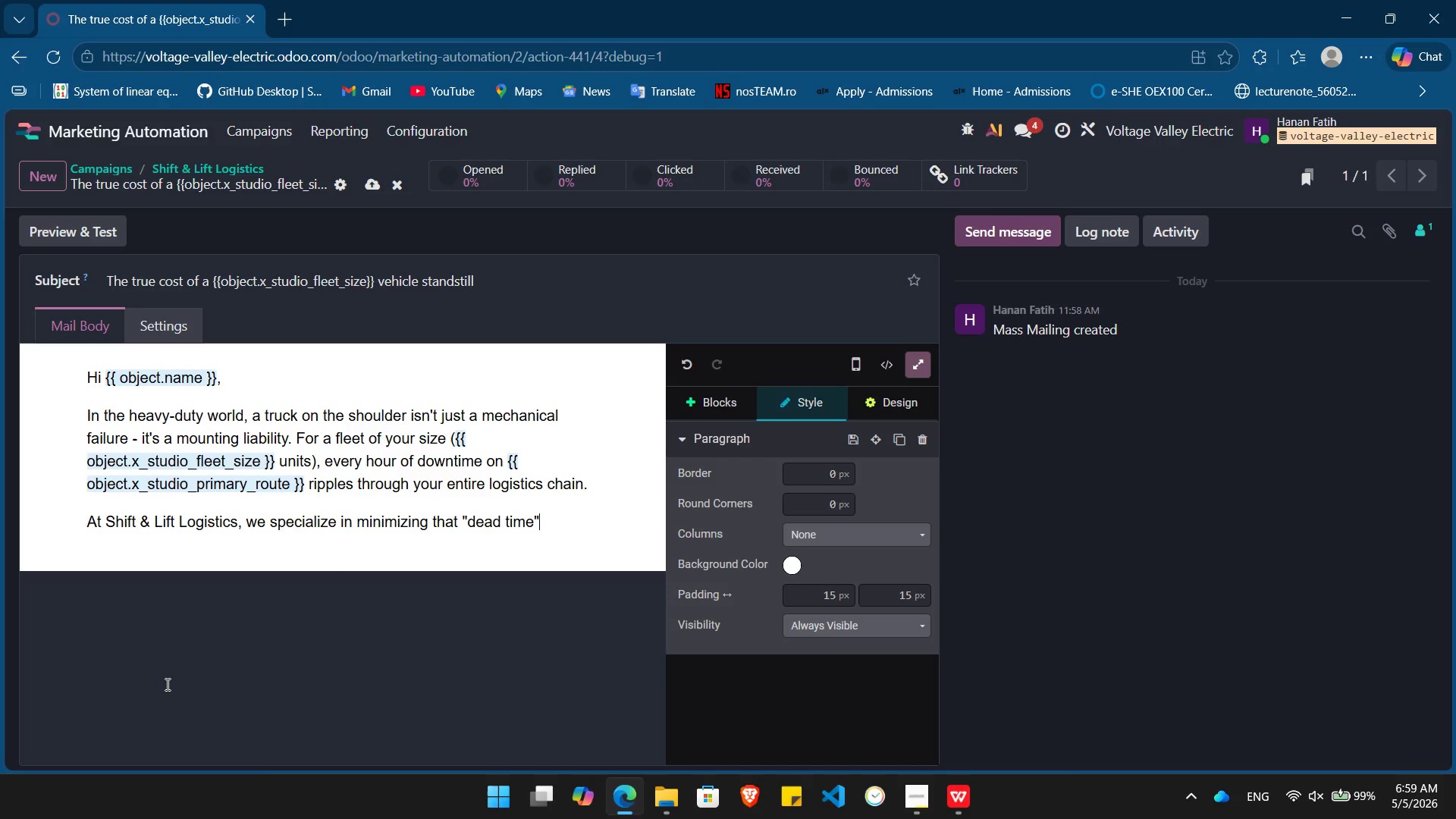 
key(ArrowLeft)
 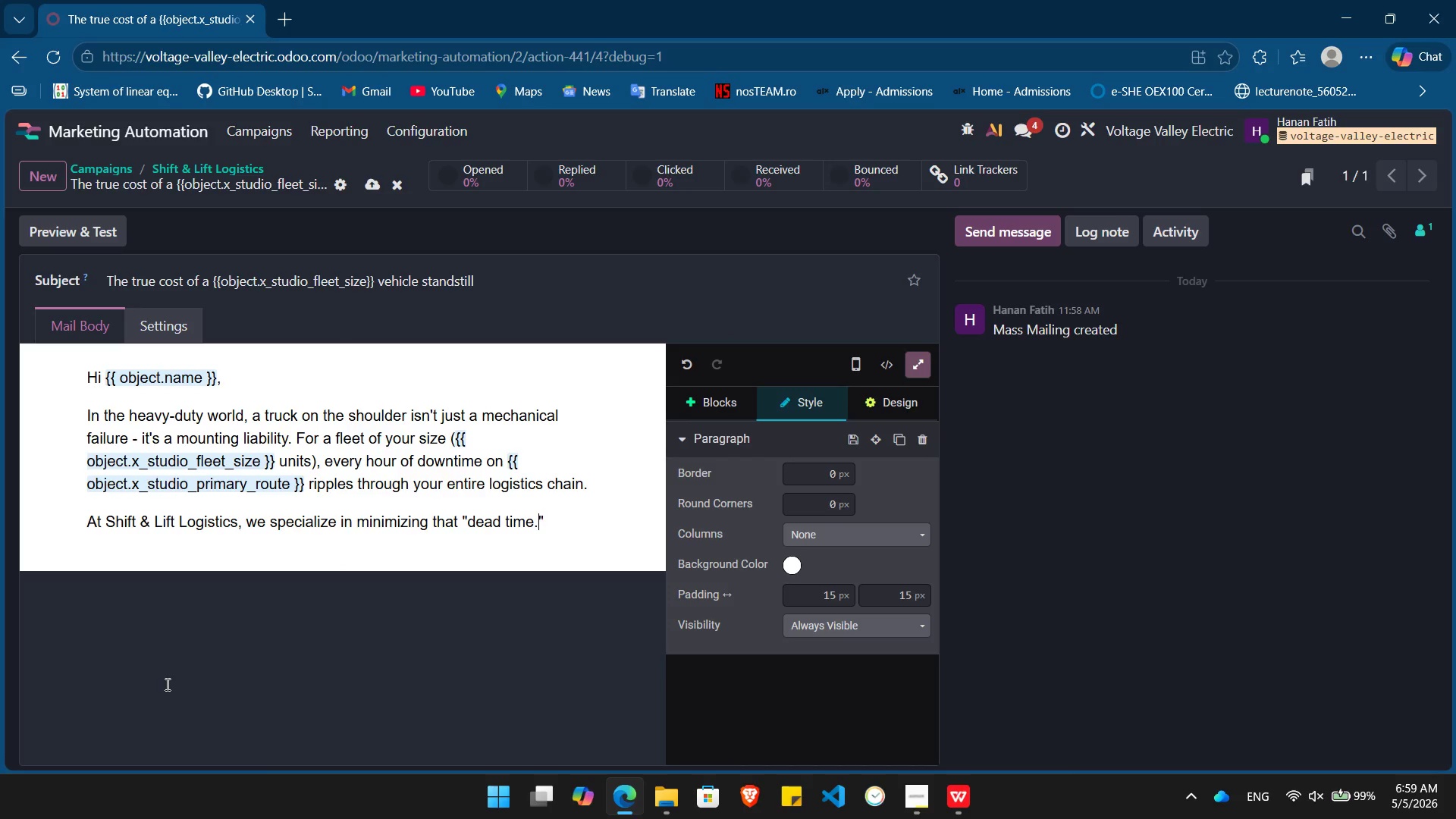 
key(Period)
 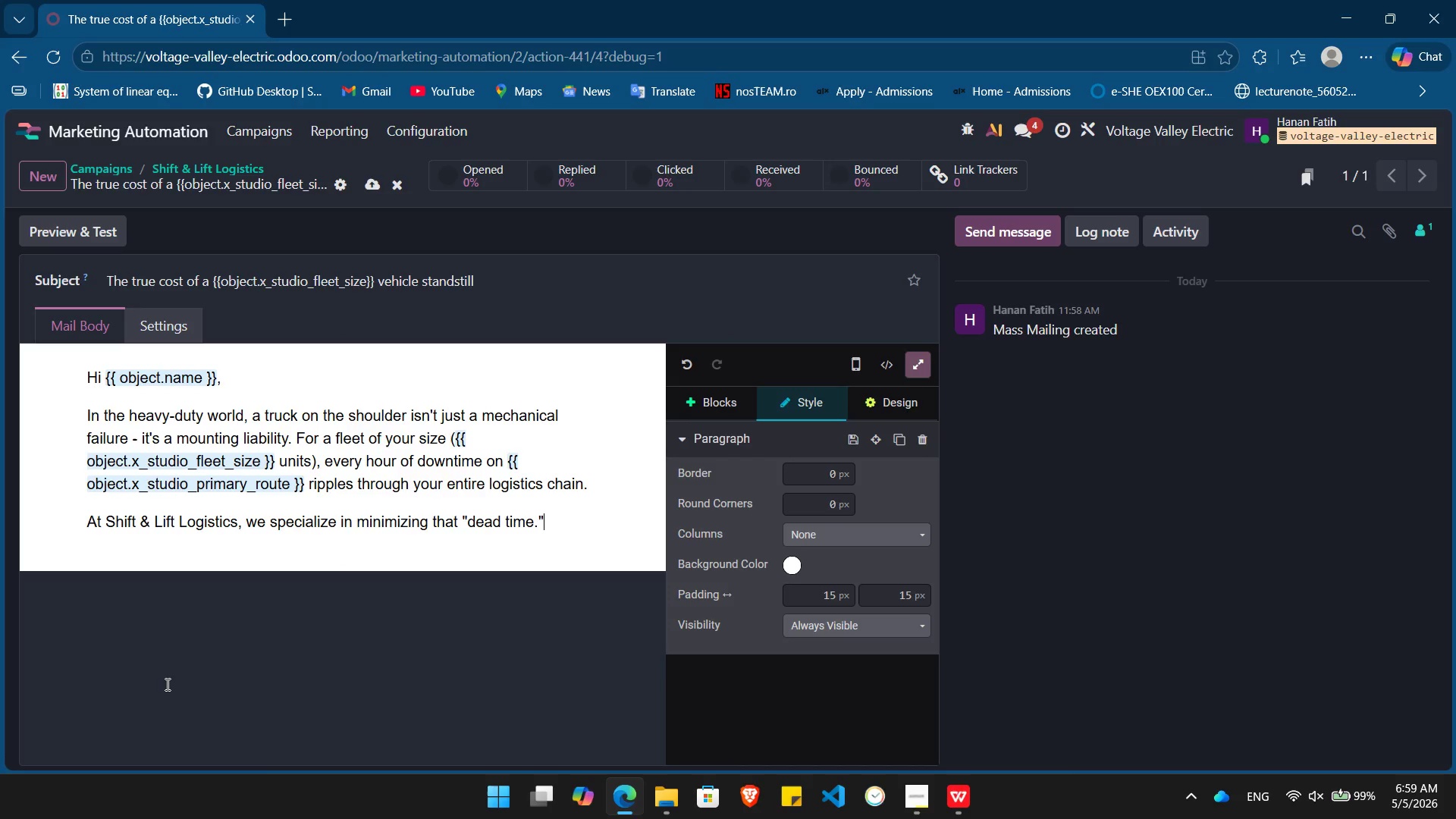 
key(ArrowRight)
 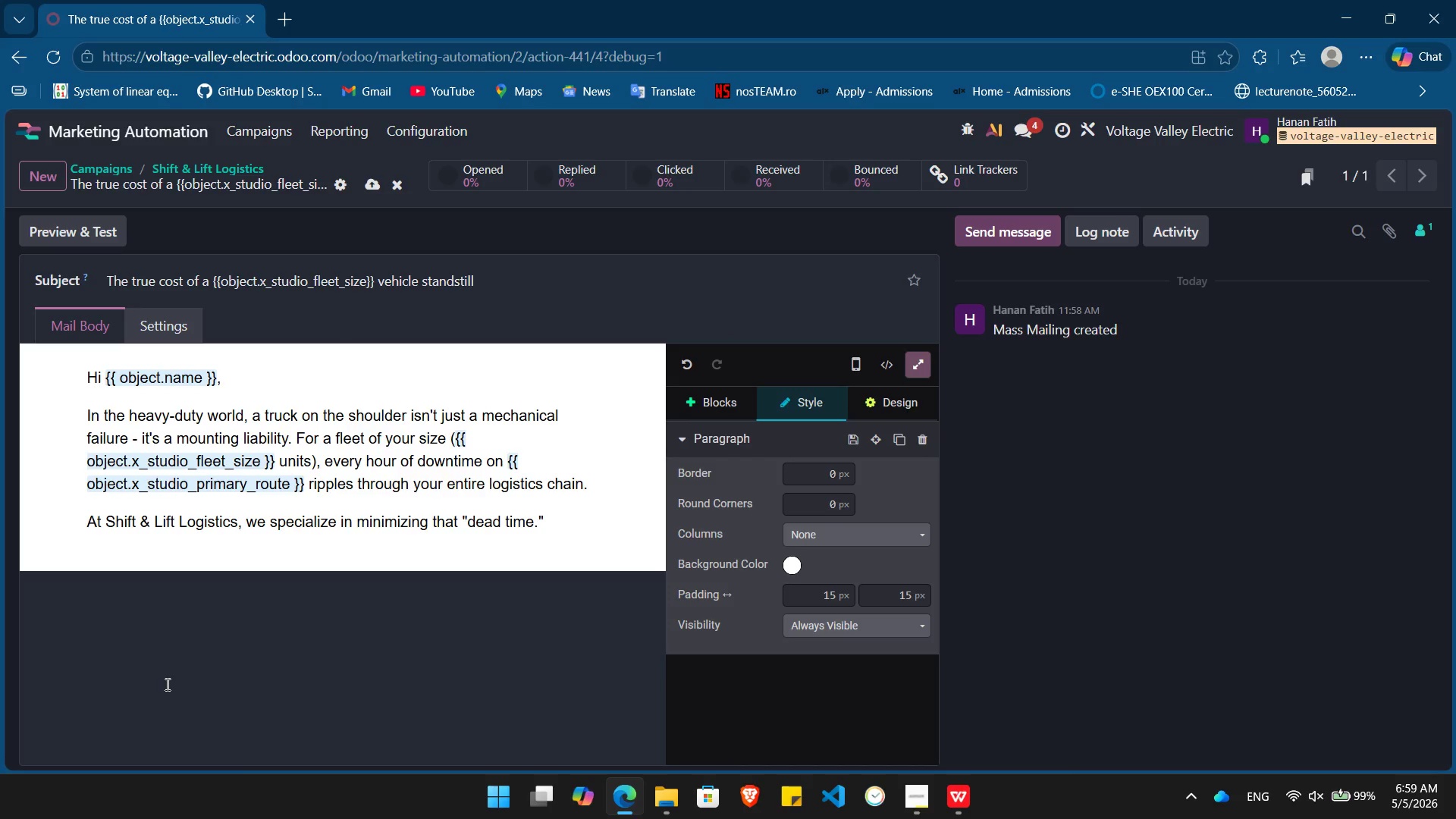 
type( We noticed it's nor)
key(Backspace)
type(ticed it's)
 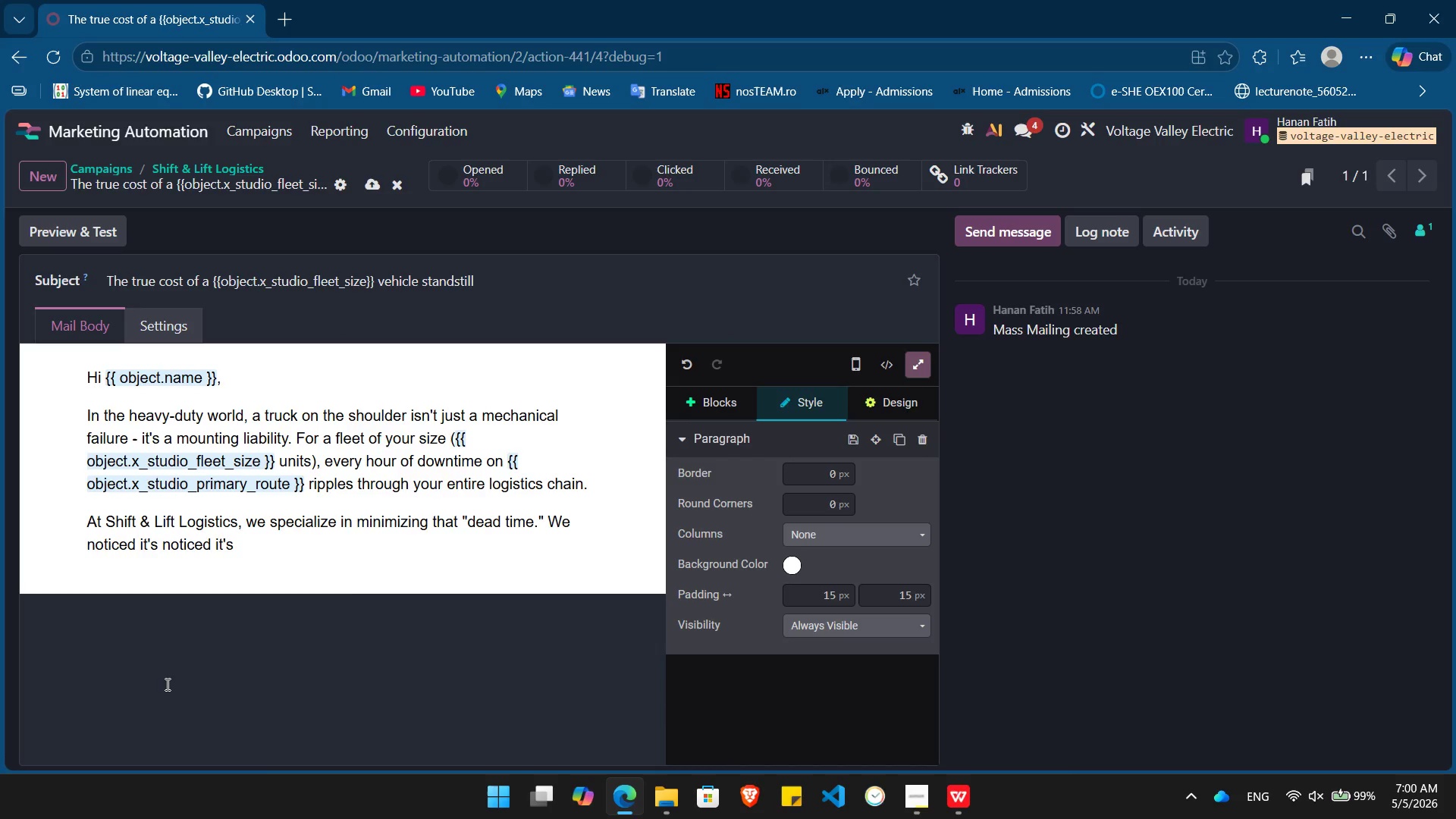 
wait(32.25)
 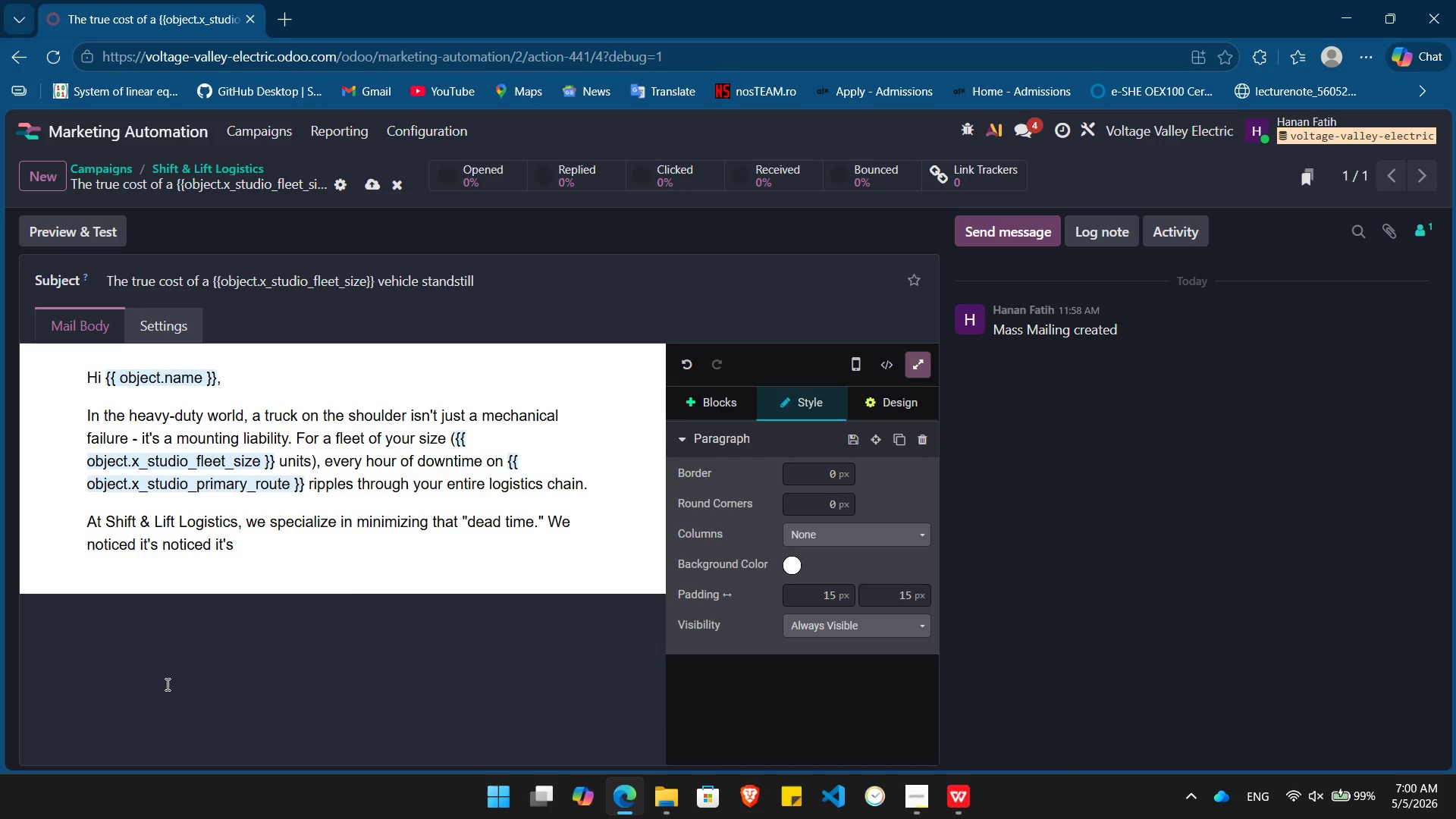 
key(Space)
 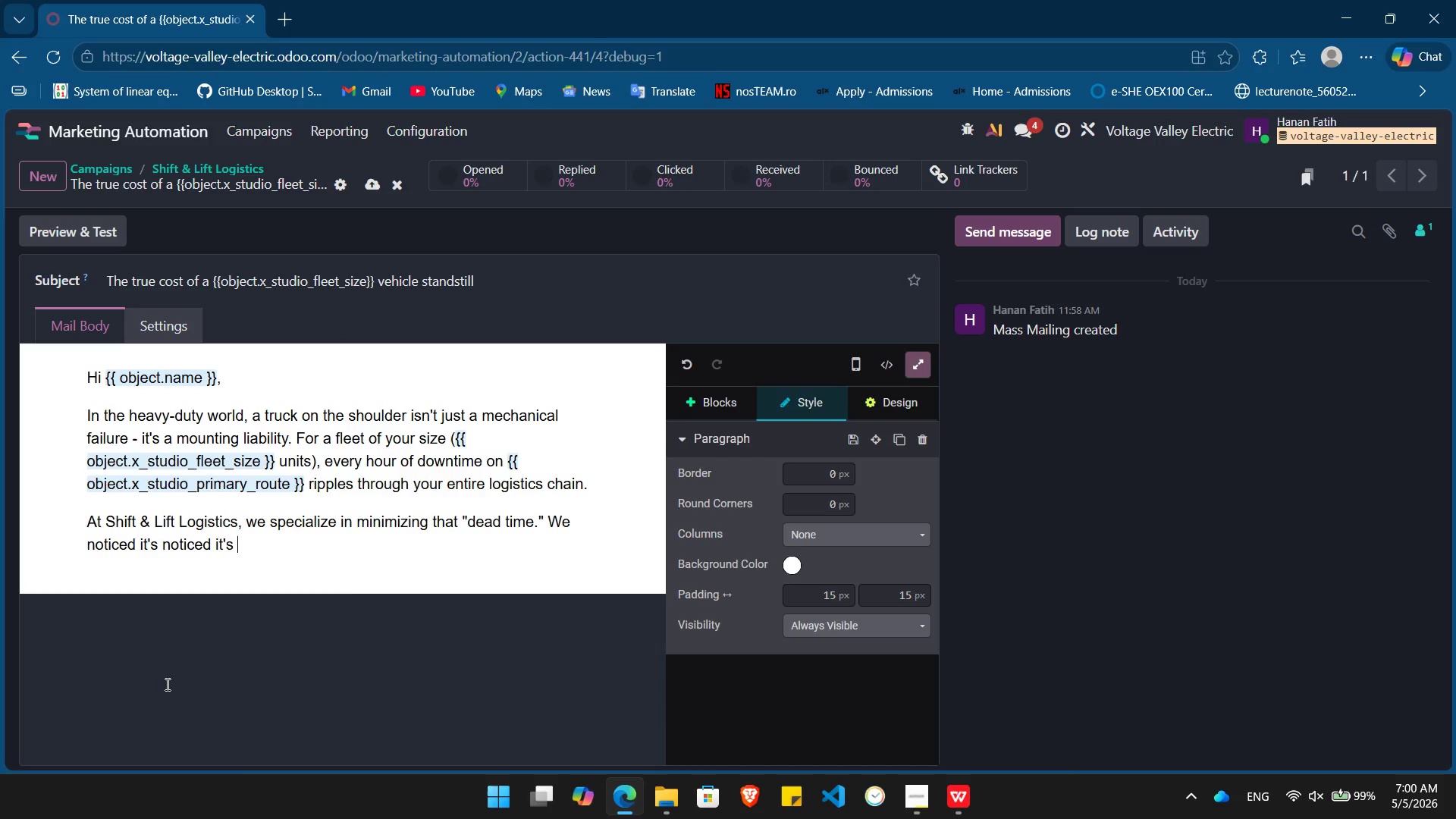 
wait(7.31)
 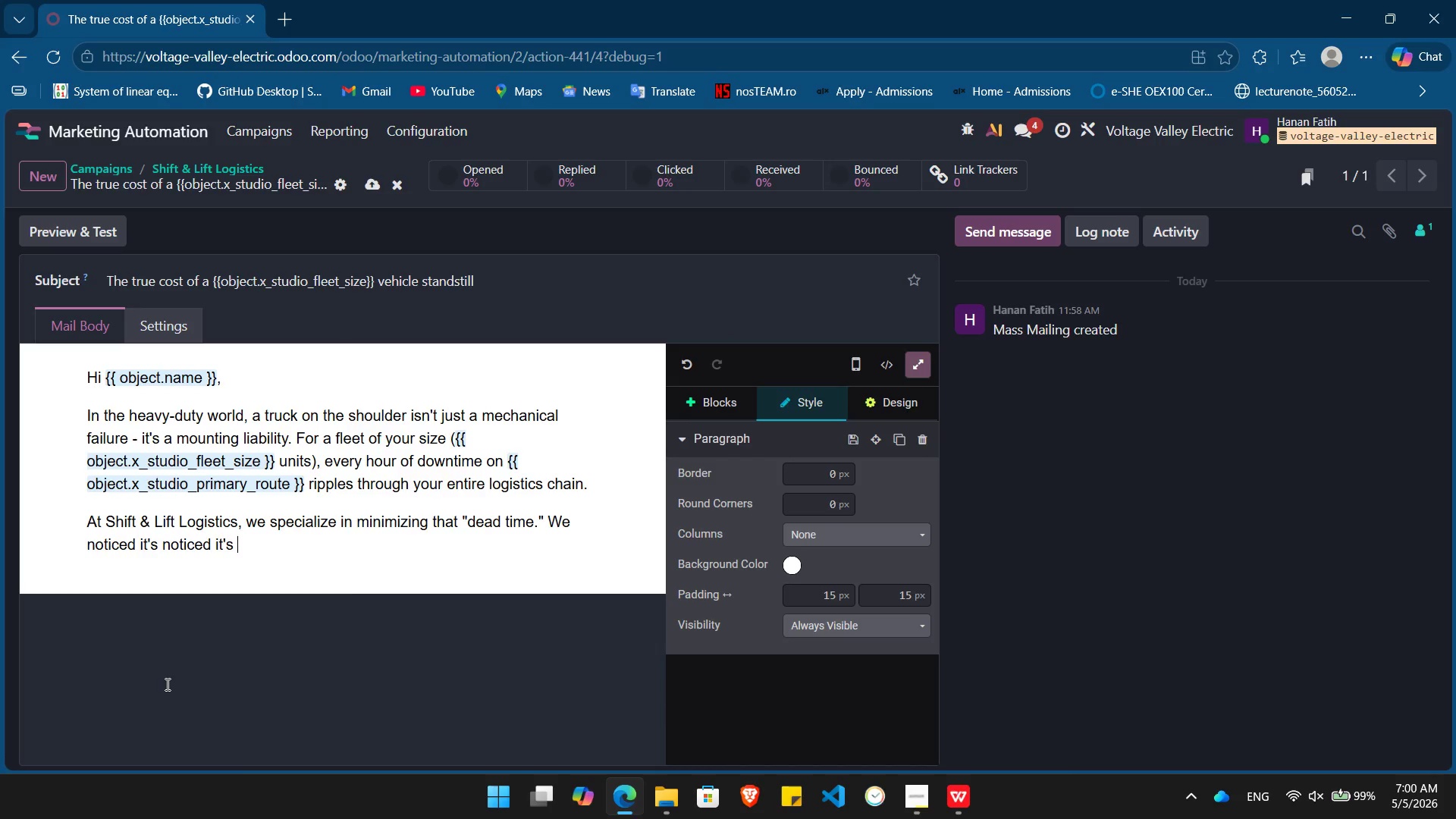 
hold_key(key=ArrowLeft, duration=0.75)
 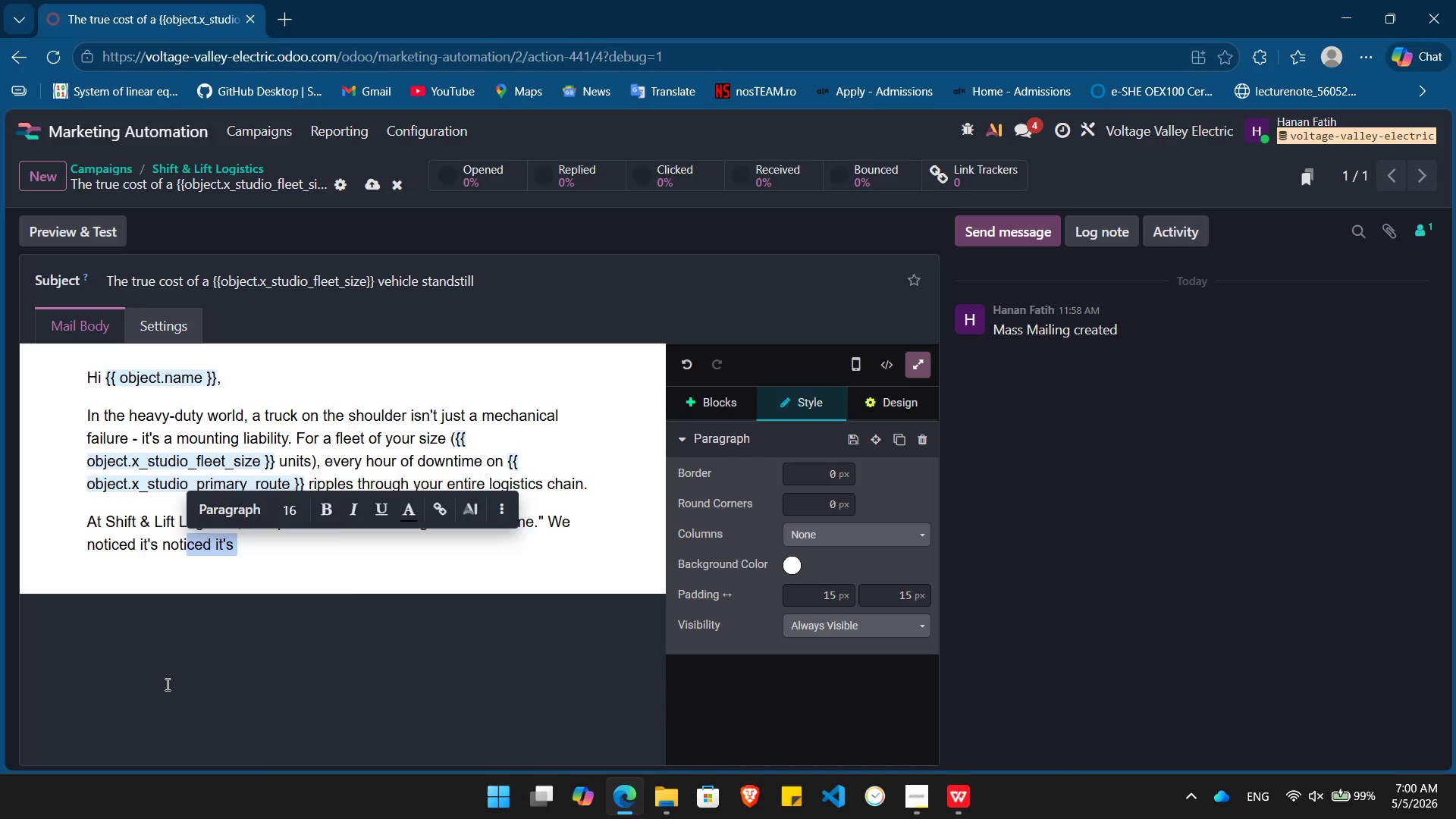 
key(Shift+ArrowLeft)
 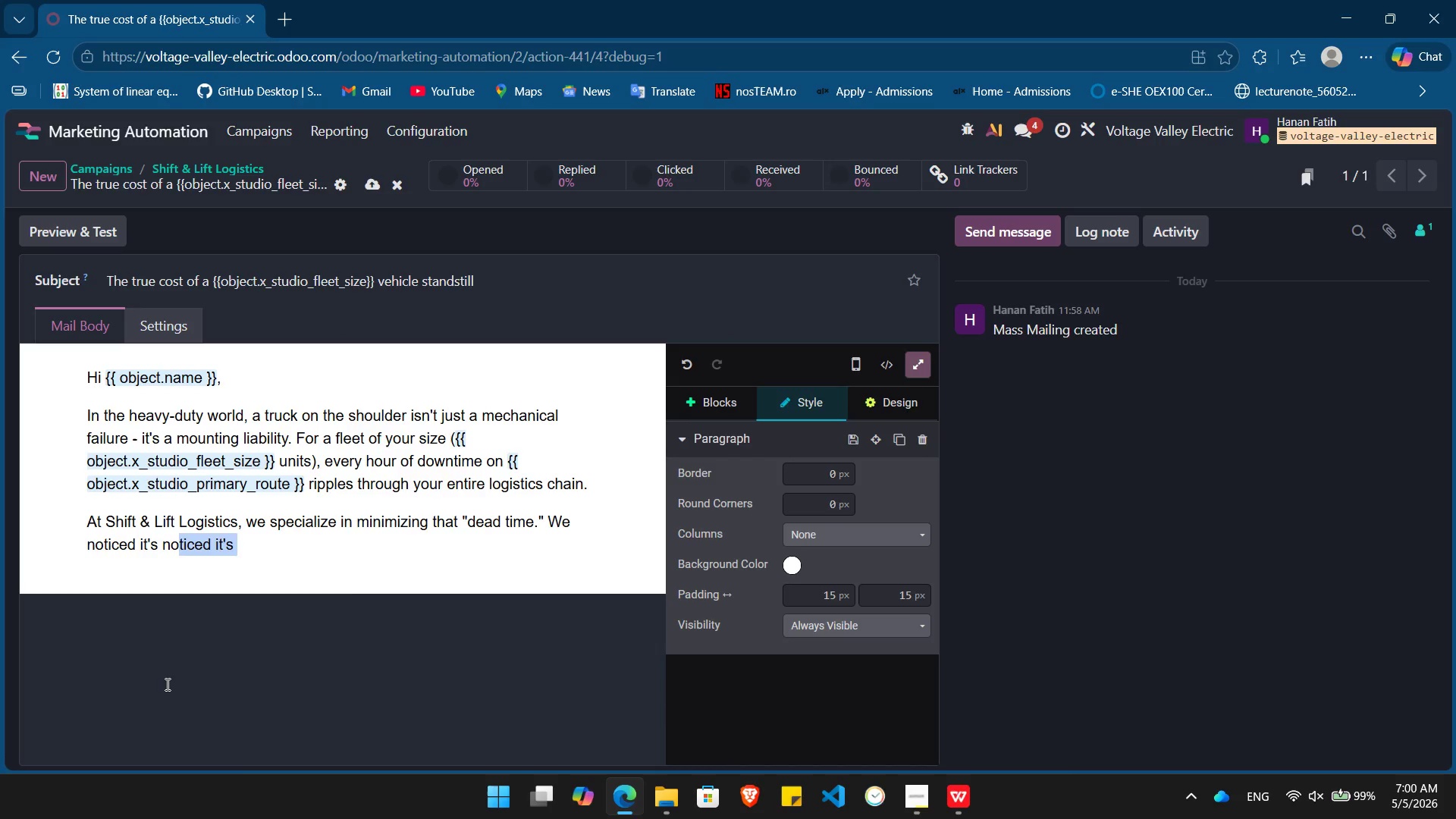 
key(Shift+ArrowLeft)
 